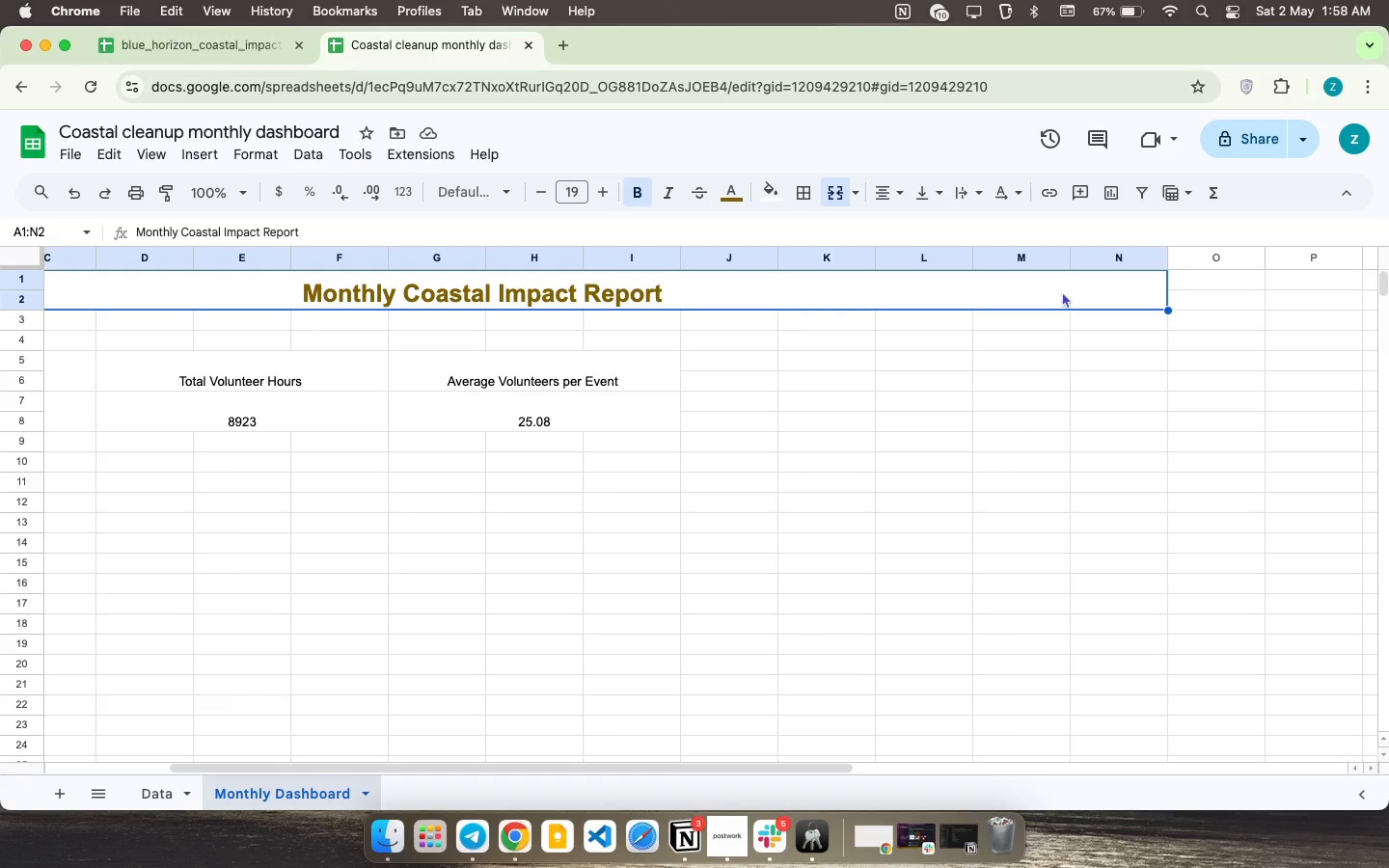 
left_click([1077, 290])
 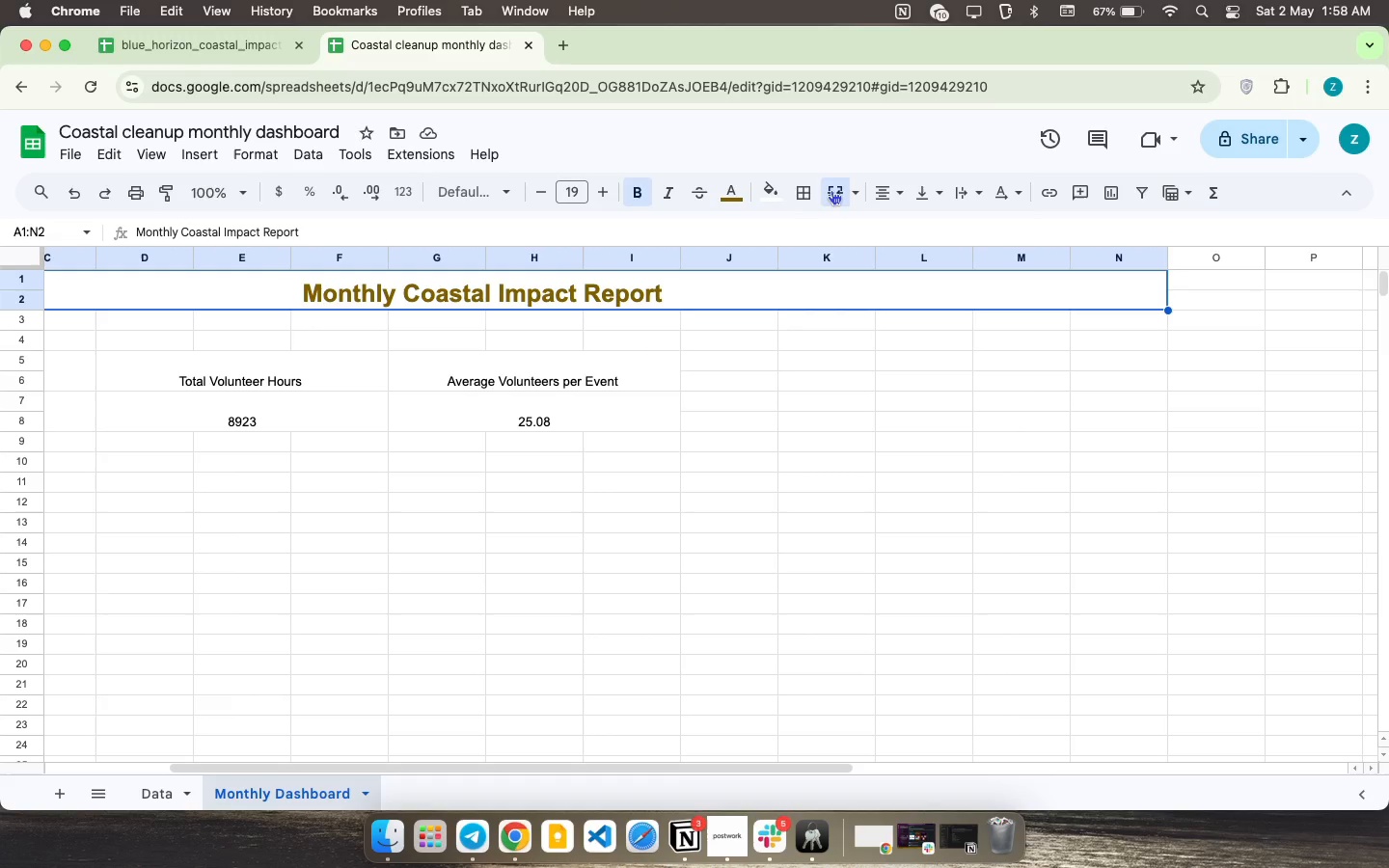 
left_click([833, 189])
 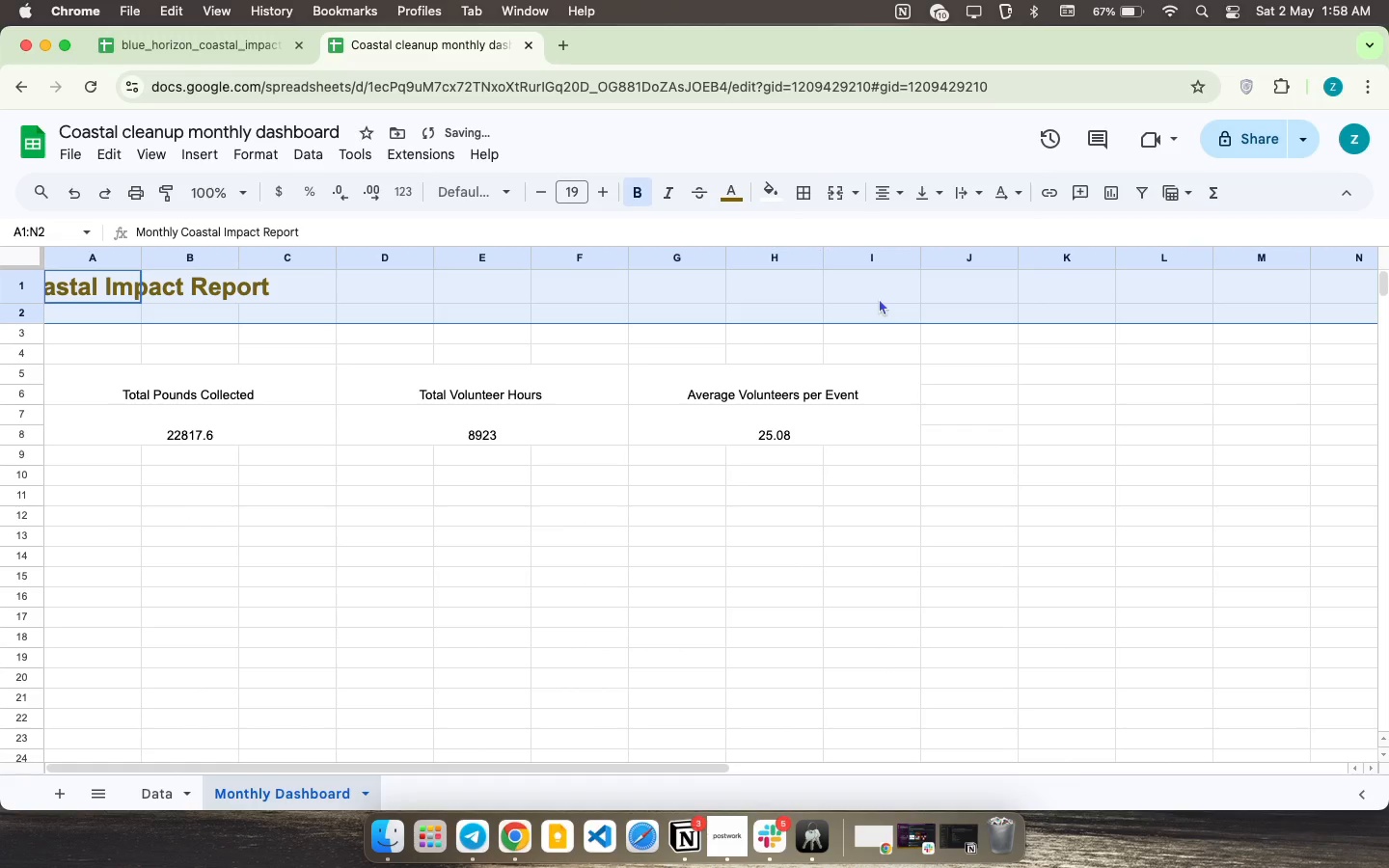 
left_click([931, 298])
 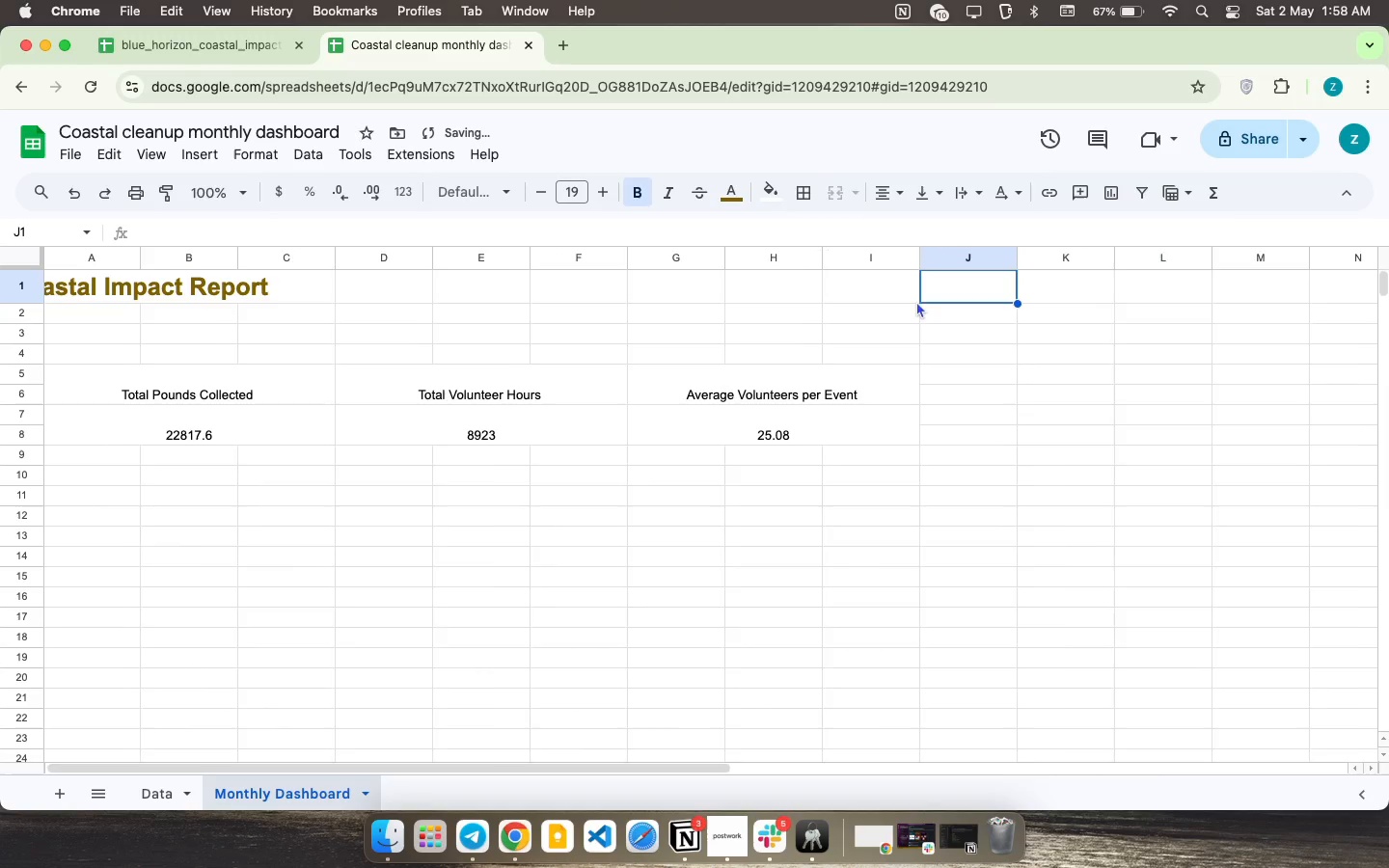 
scroll: coordinate [916, 301], scroll_direction: up, amount: 3.0
 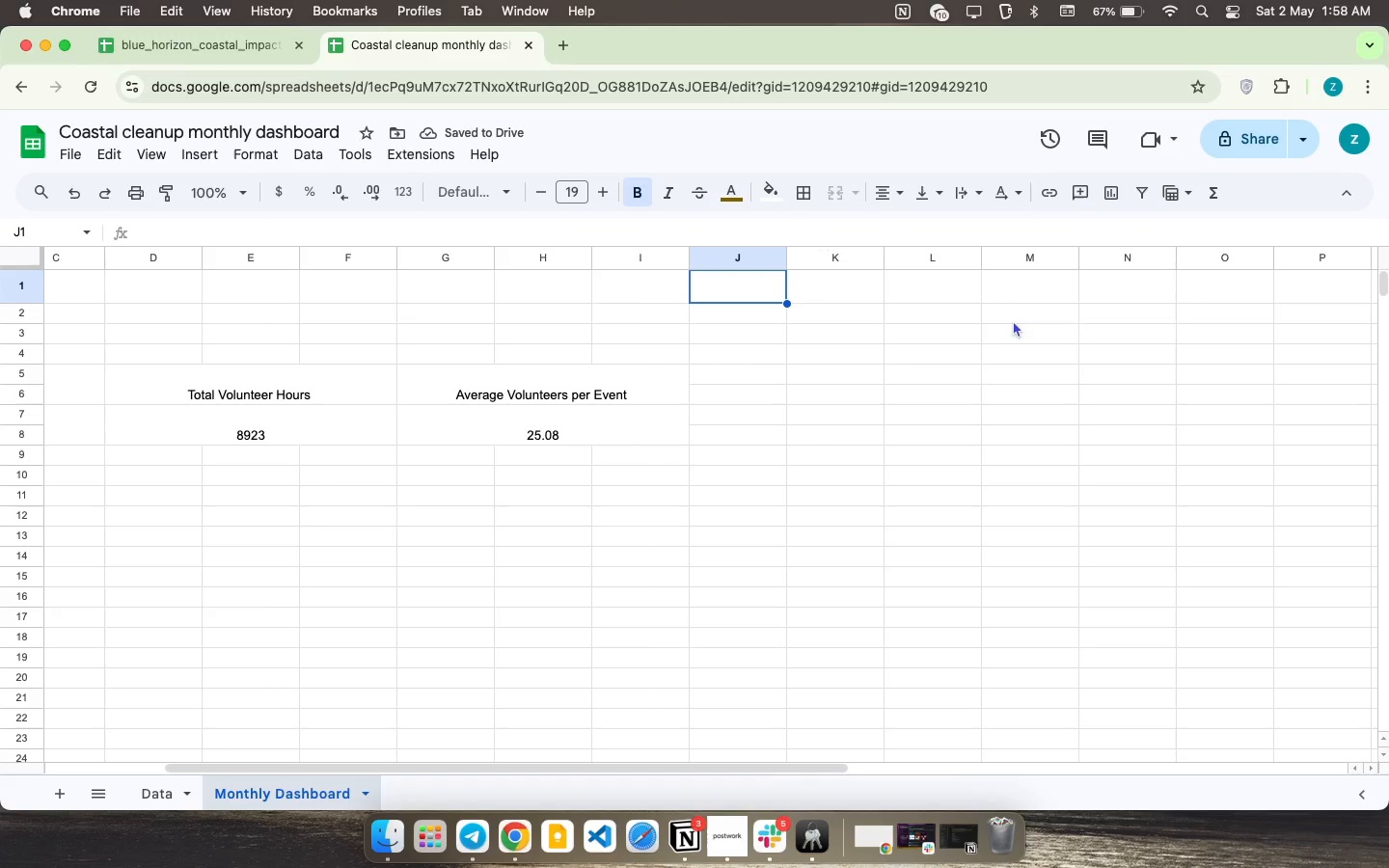 
left_click([913, 320])
 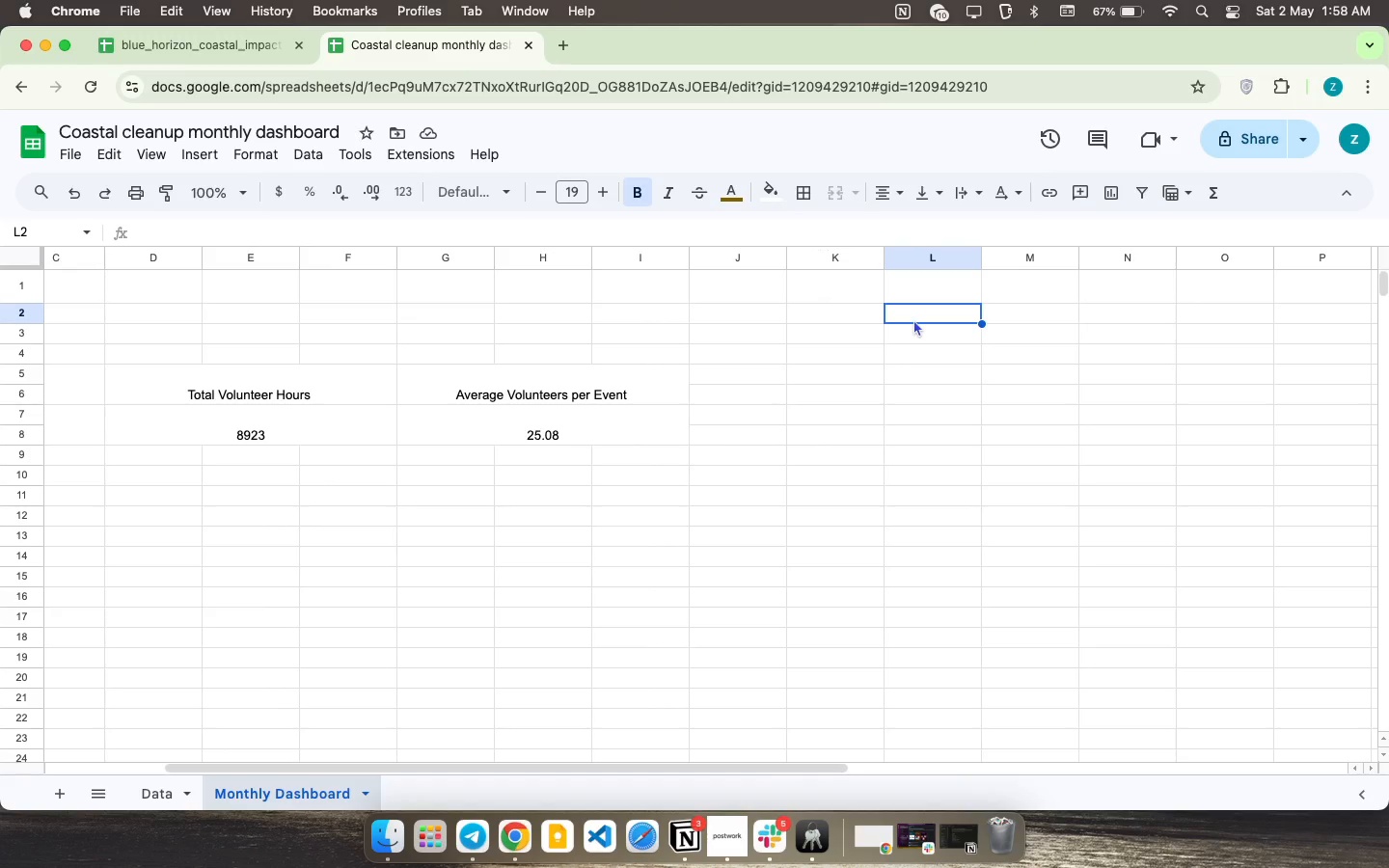 
key(CapsLock)
 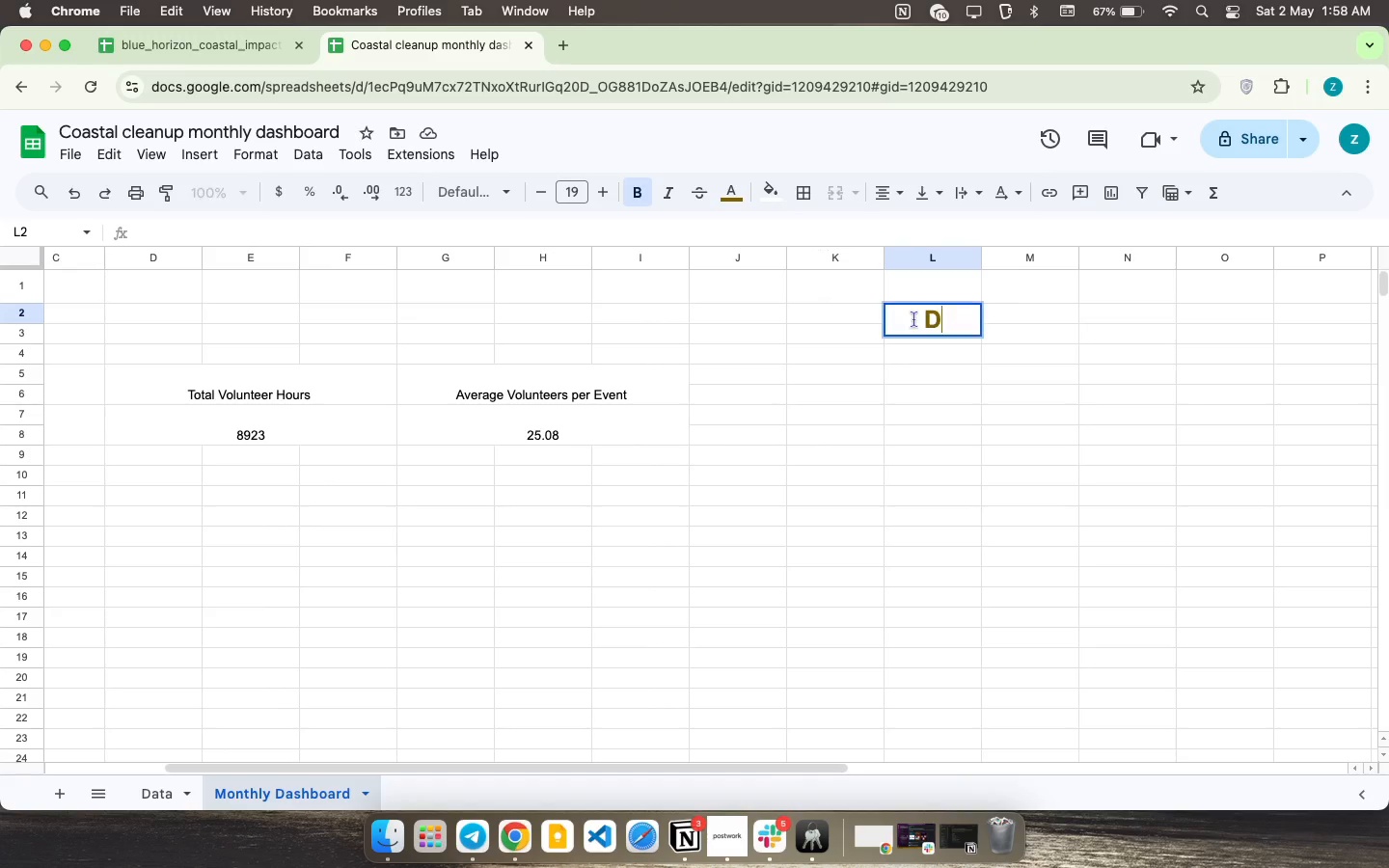 
key(D)
 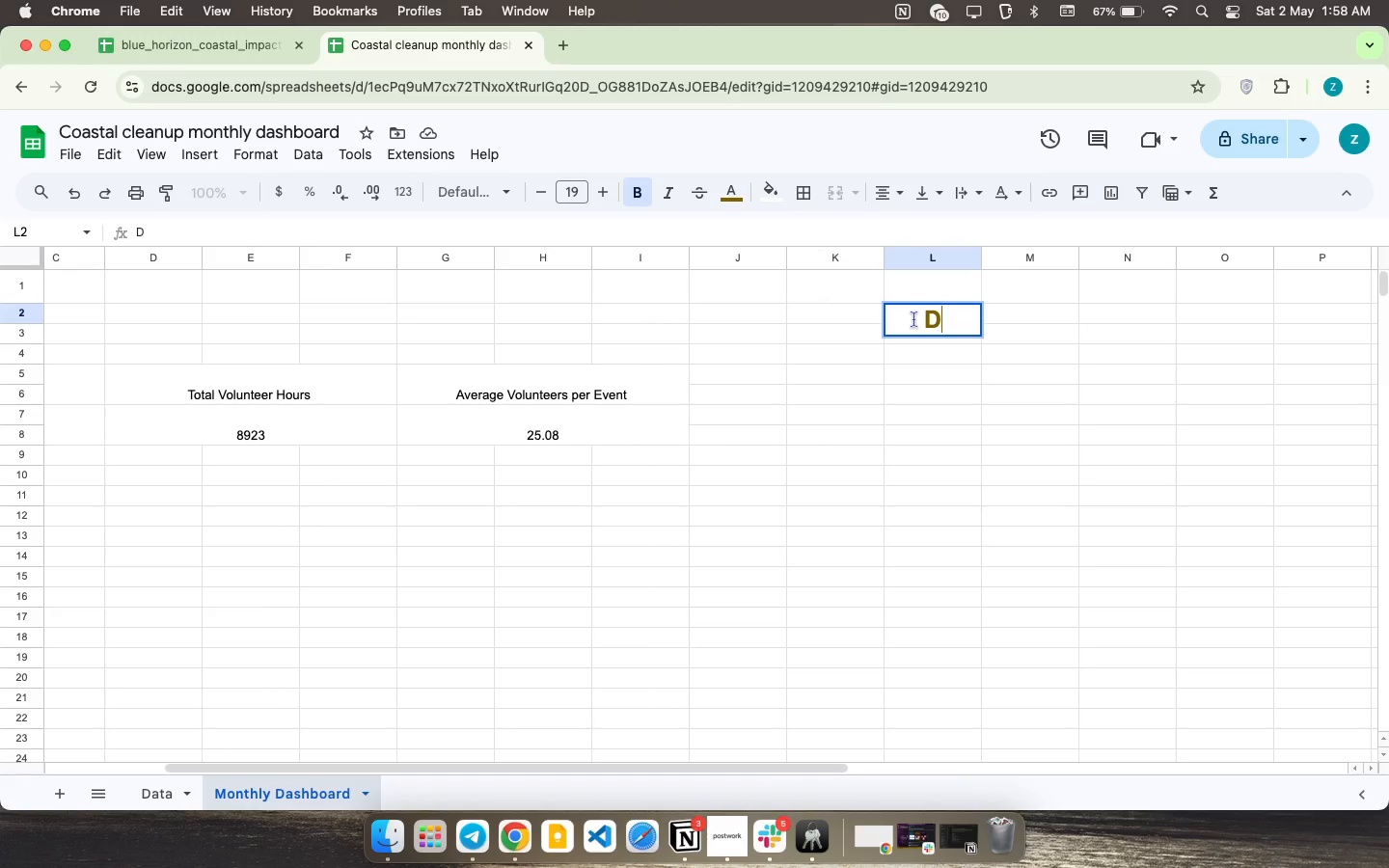 
key(CapsLock)
 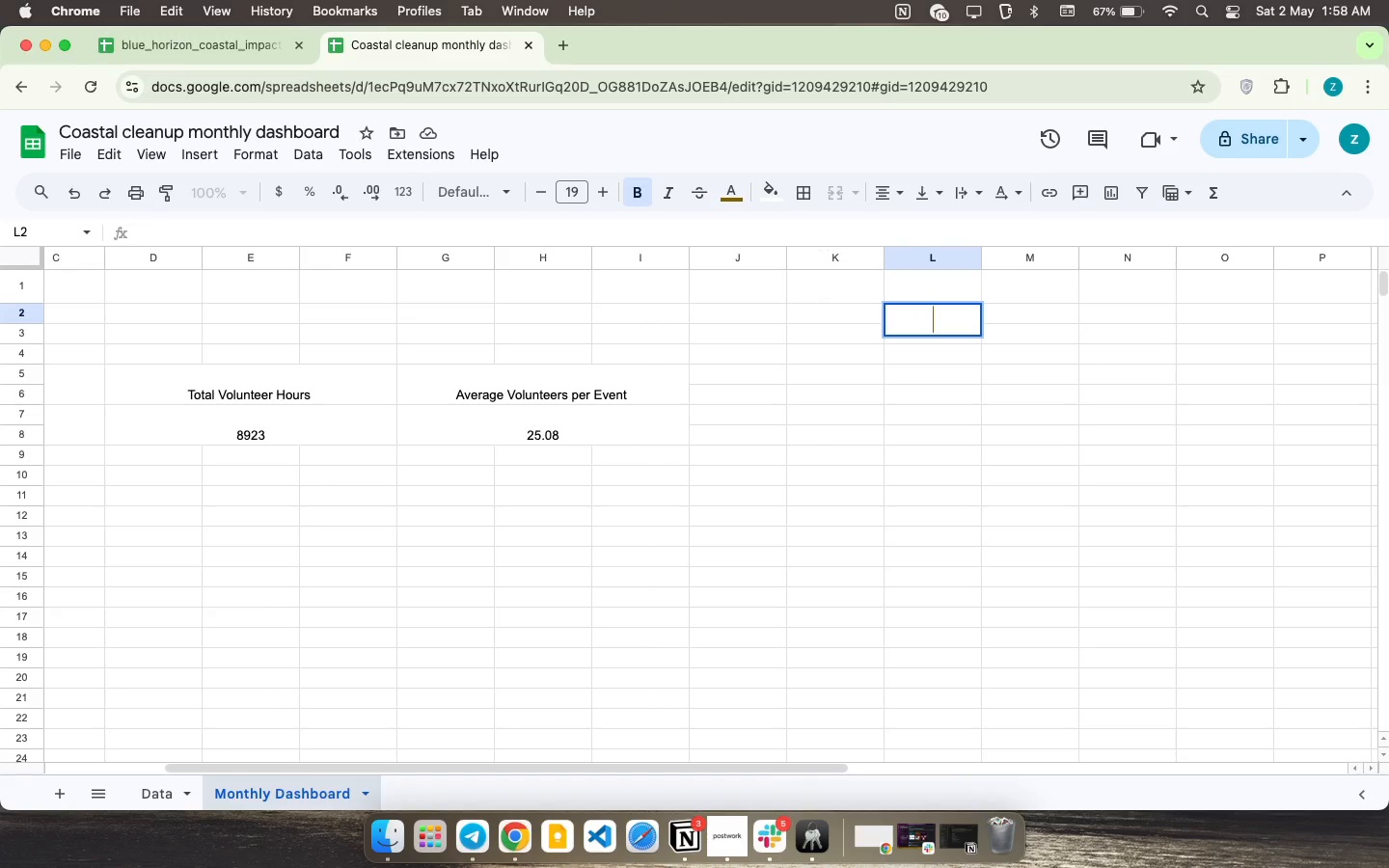 
key(Backspace)
 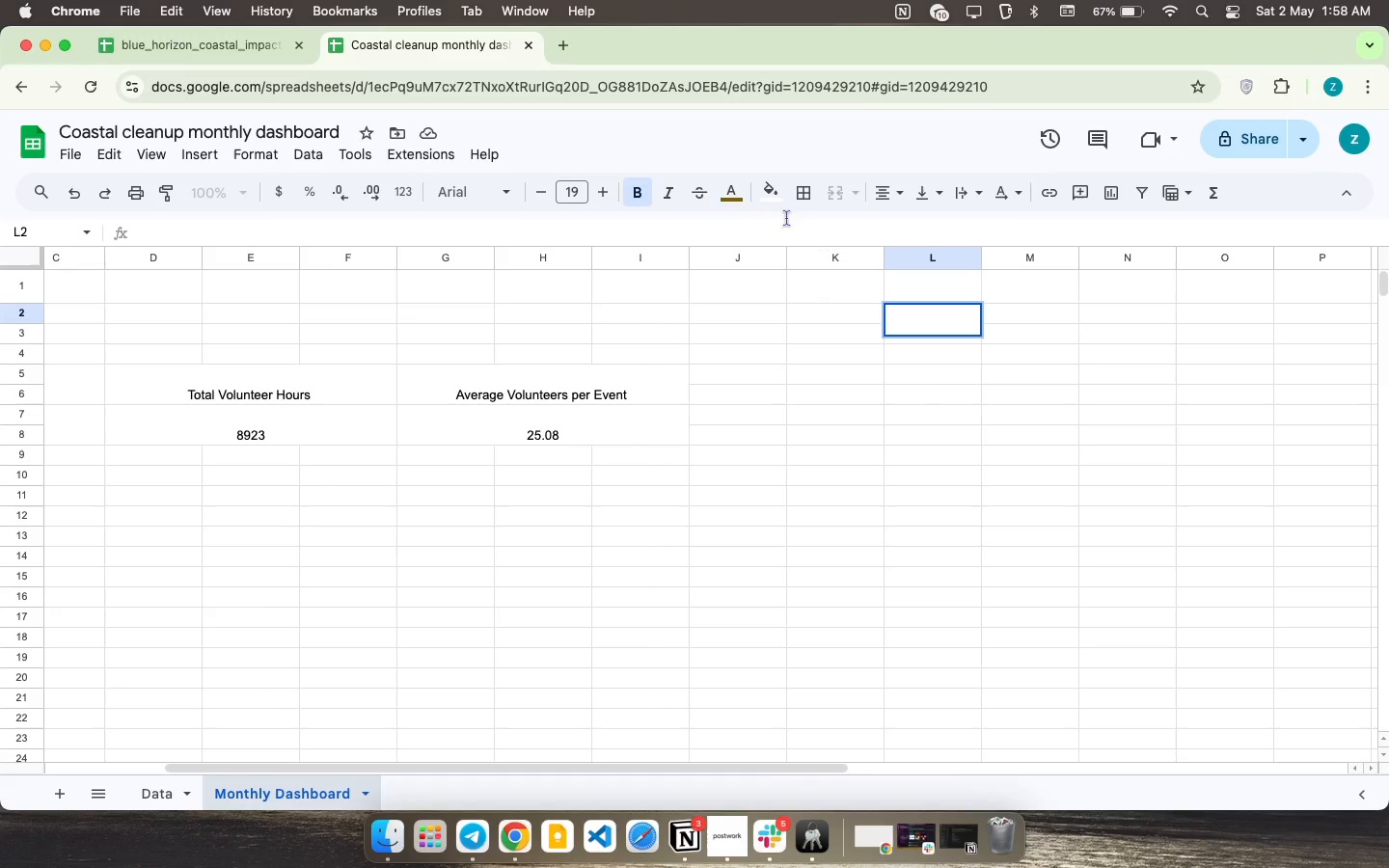 
wait(5.03)
 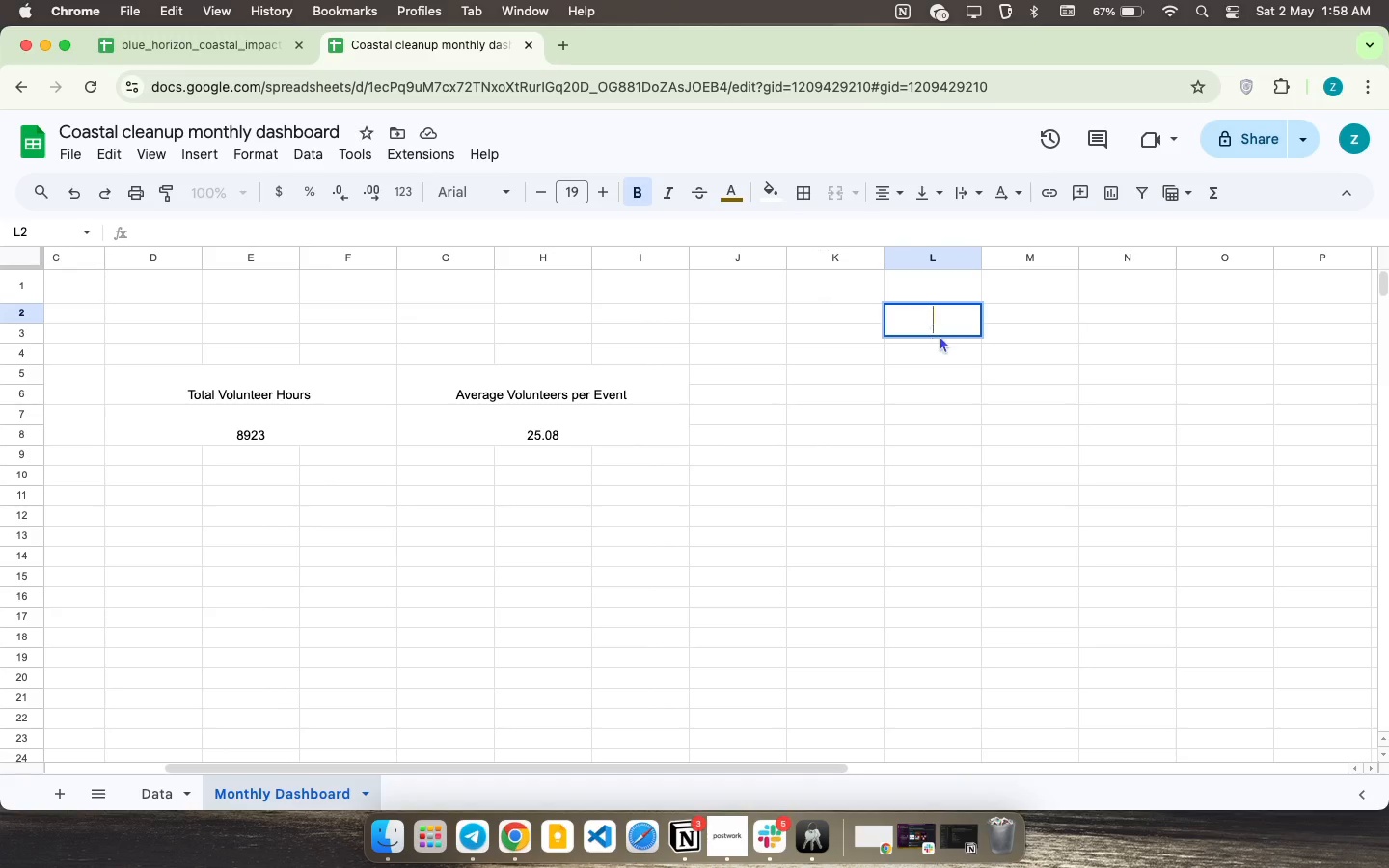 
left_click([616, 390])
 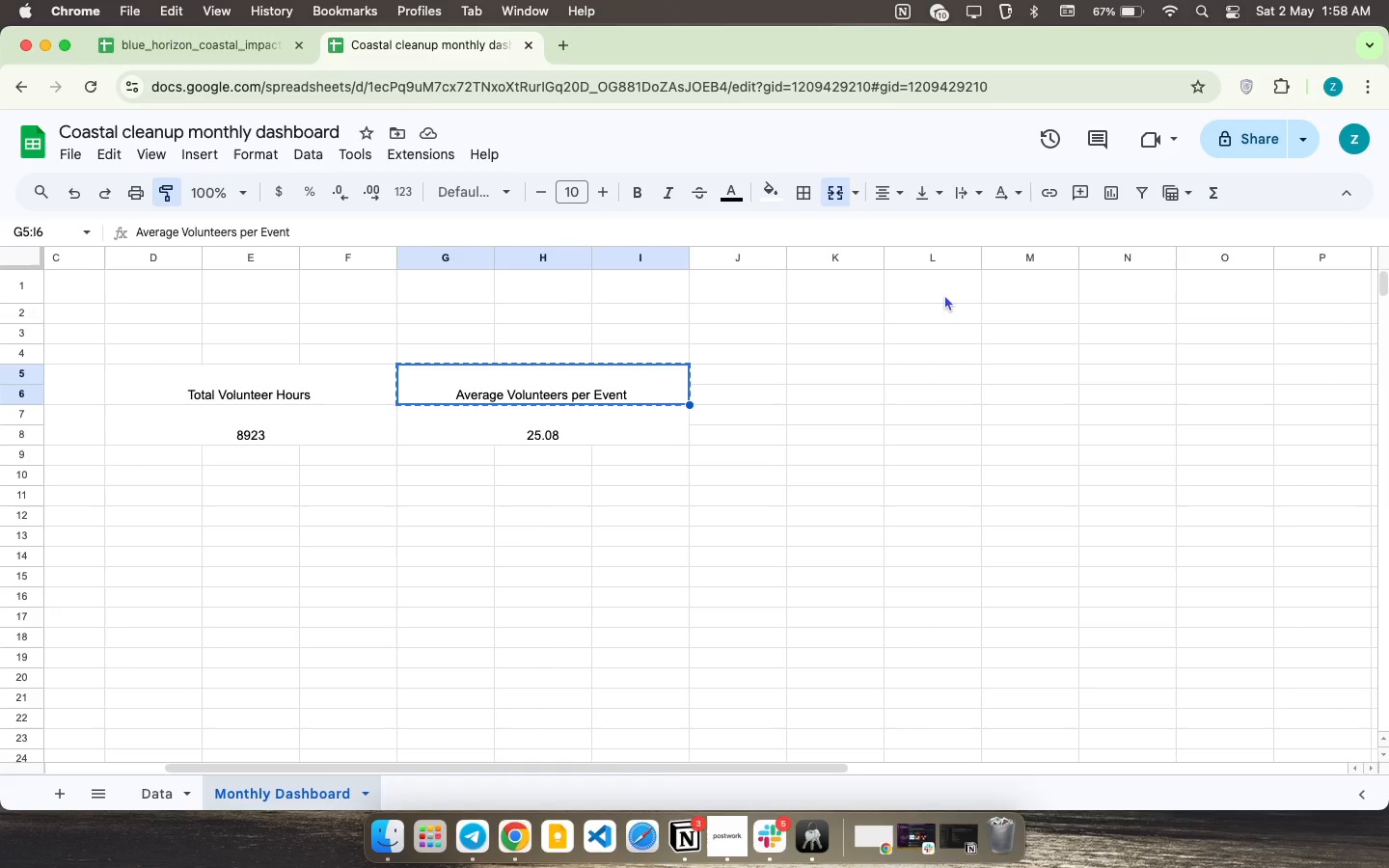 
left_click([937, 317])
 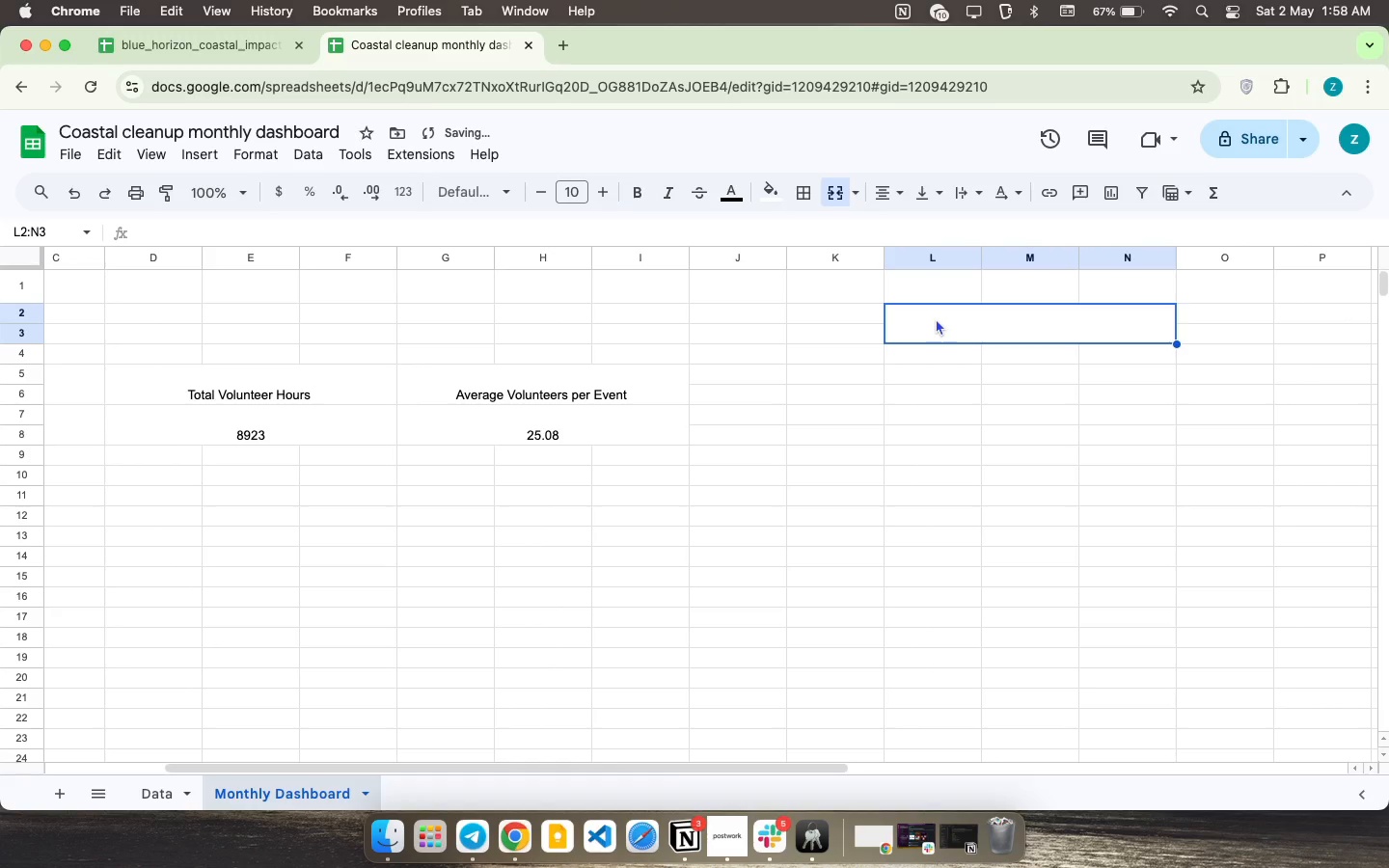 
left_click([936, 318])
 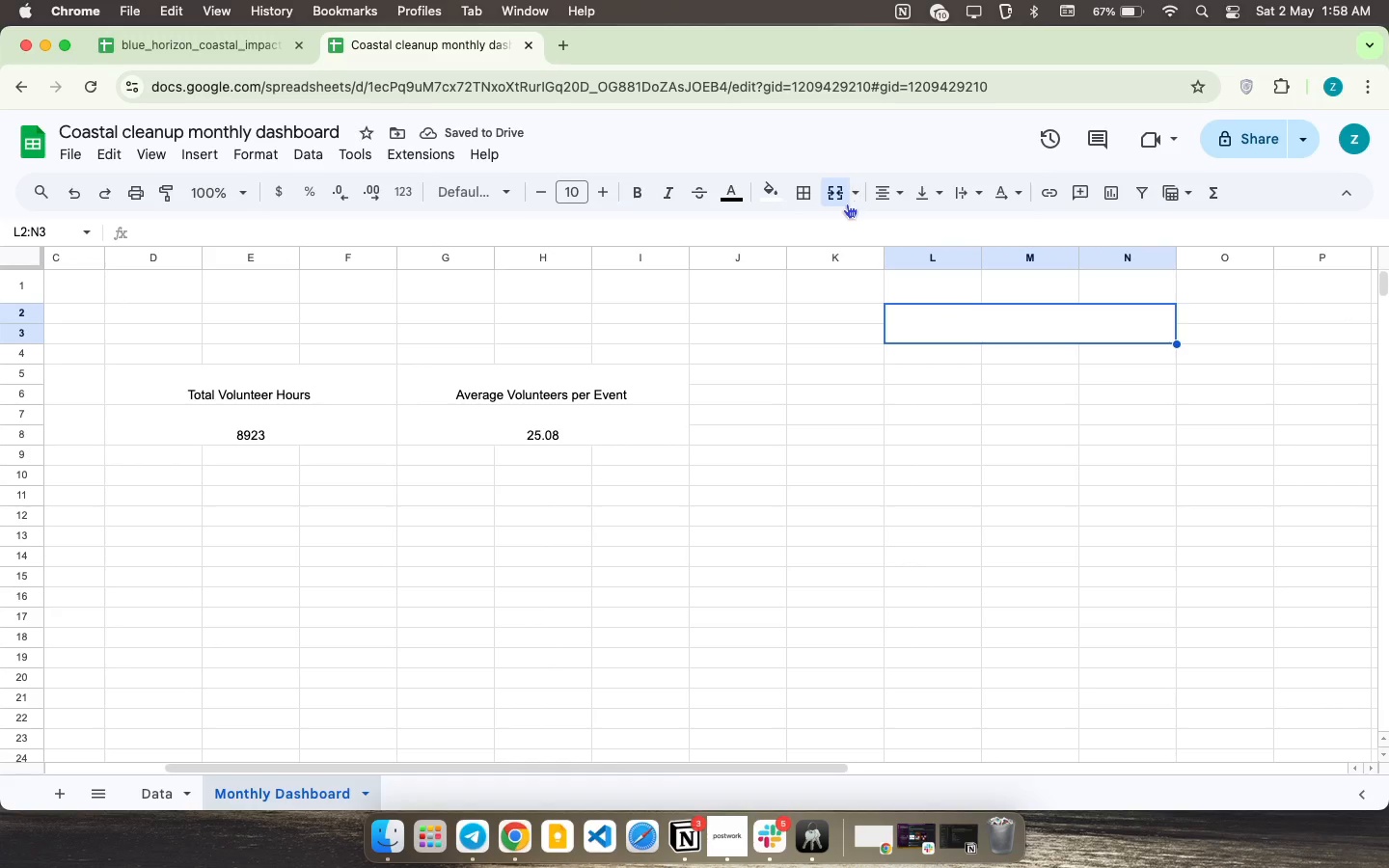 
left_click([836, 198])
 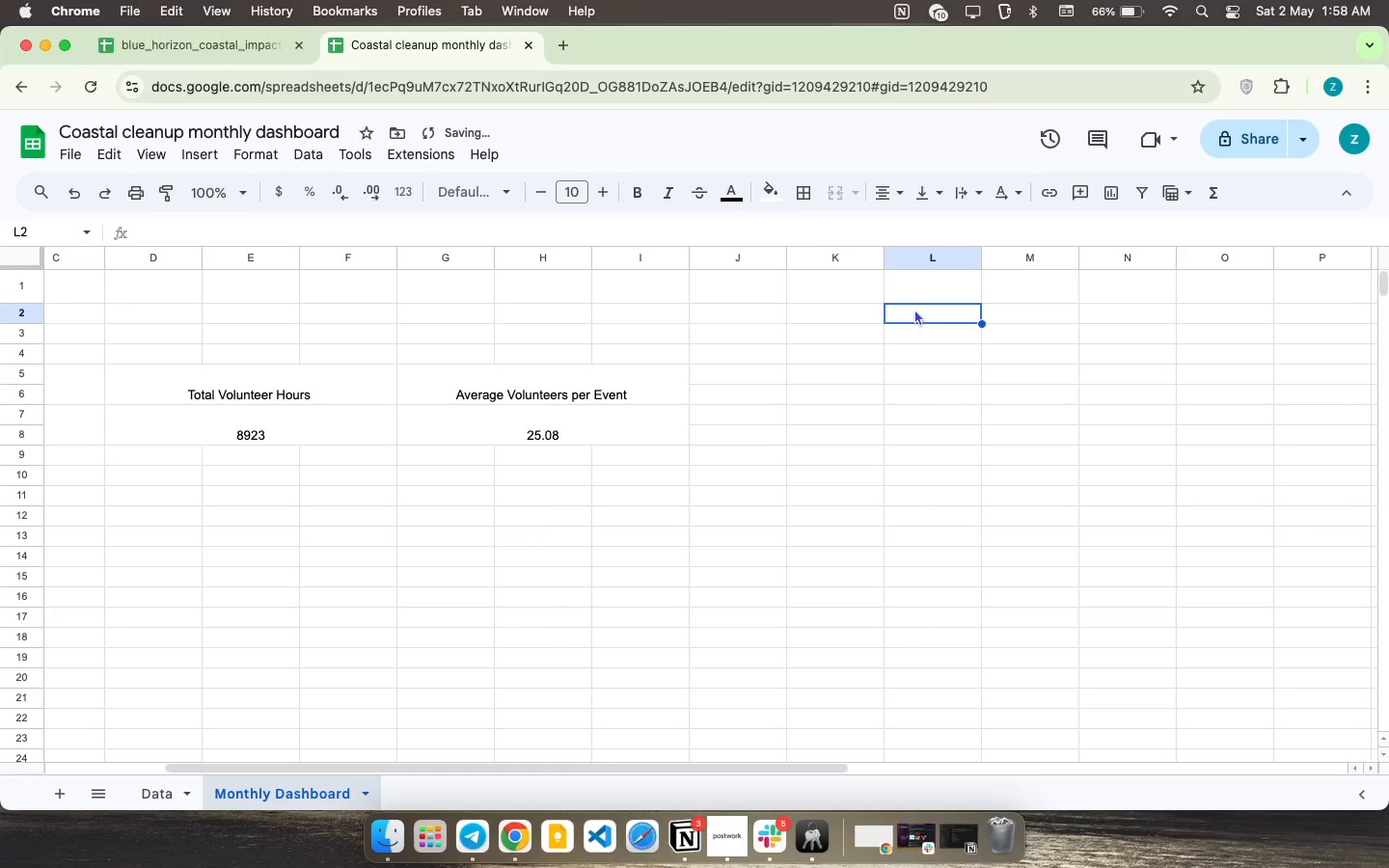 
type(d)
key(Backspace)
type(Debris Type)
 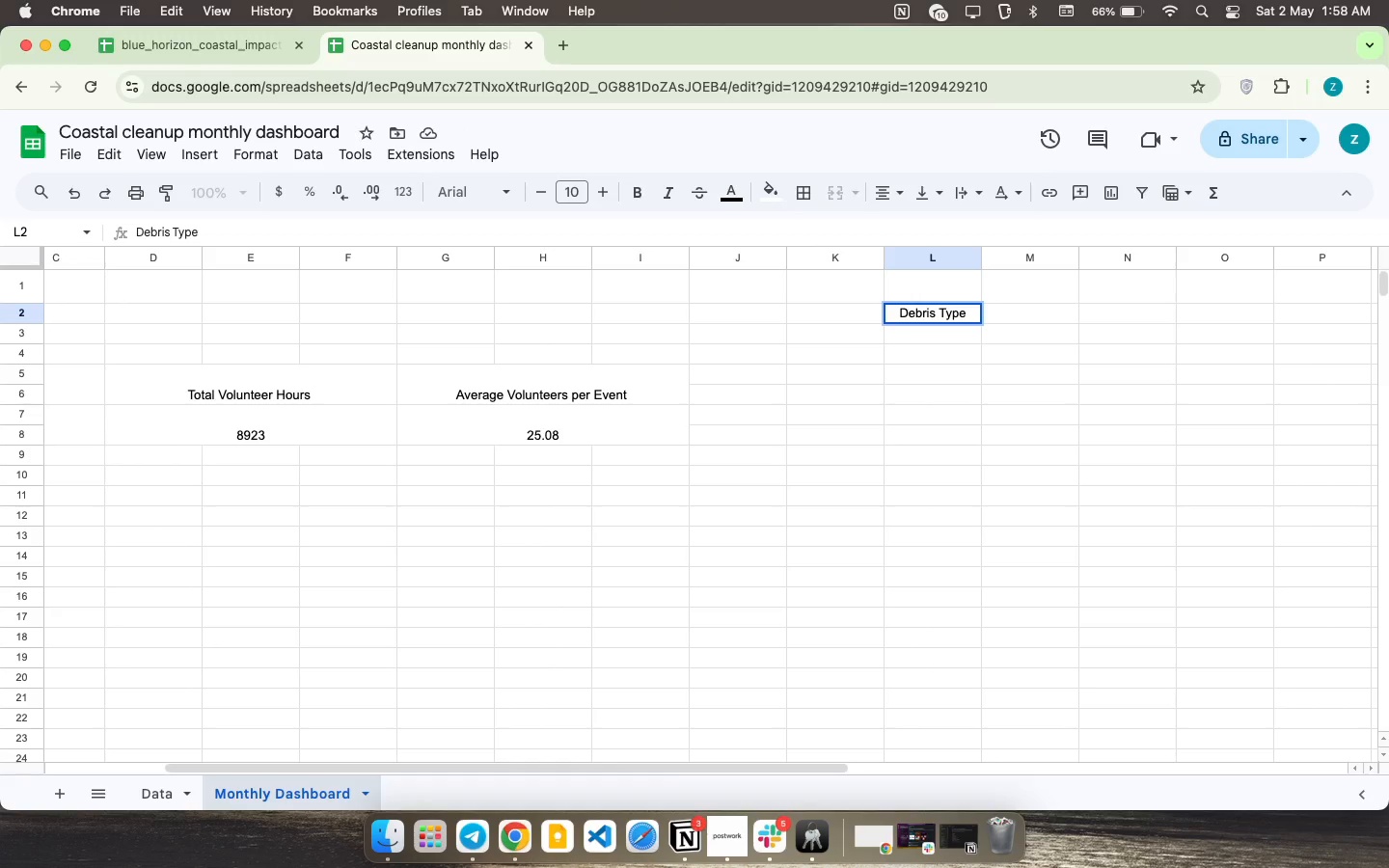 
key(ArrowRight)
 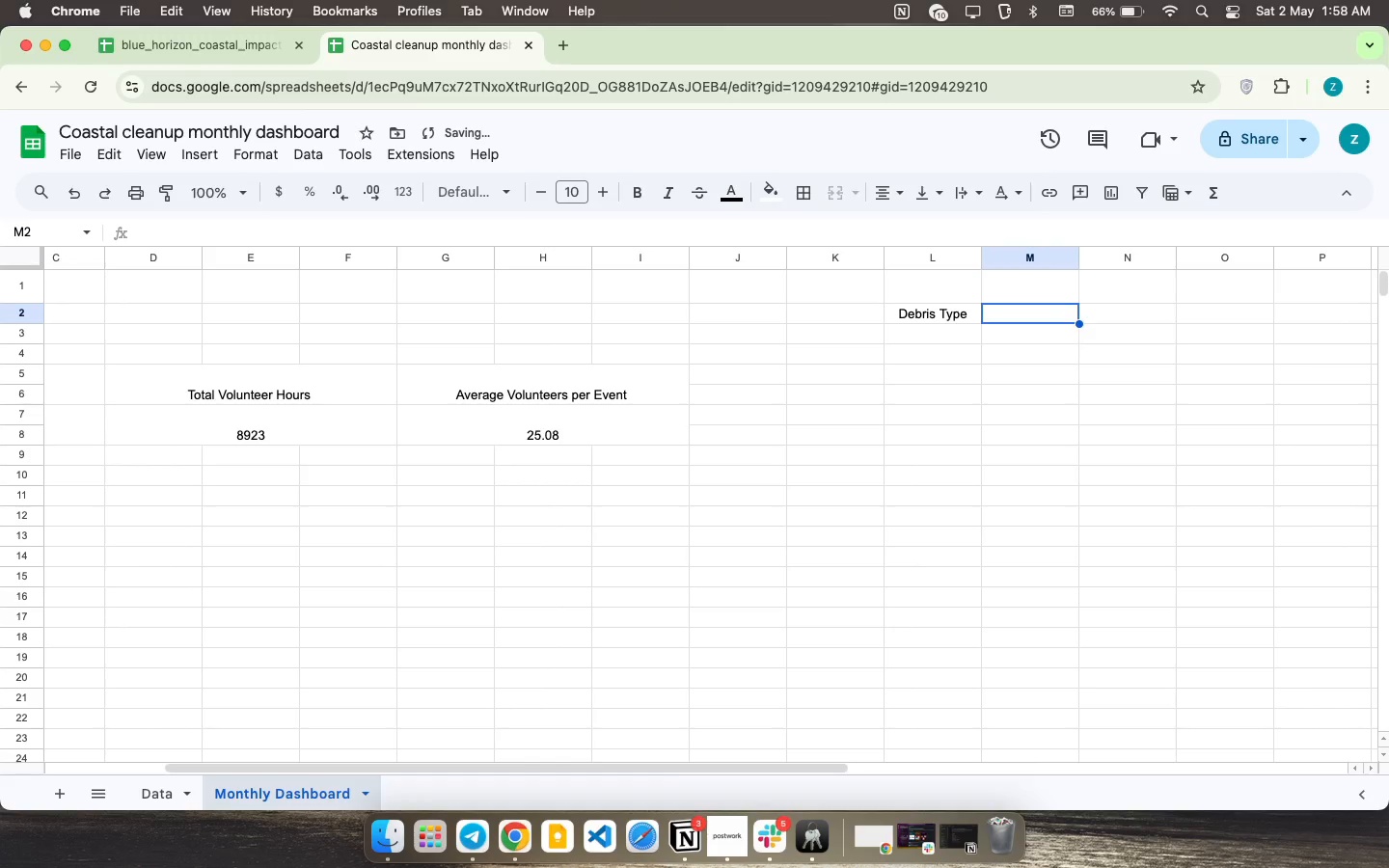 
type(Weight (lv)
key(Backspace)
type(bs))
 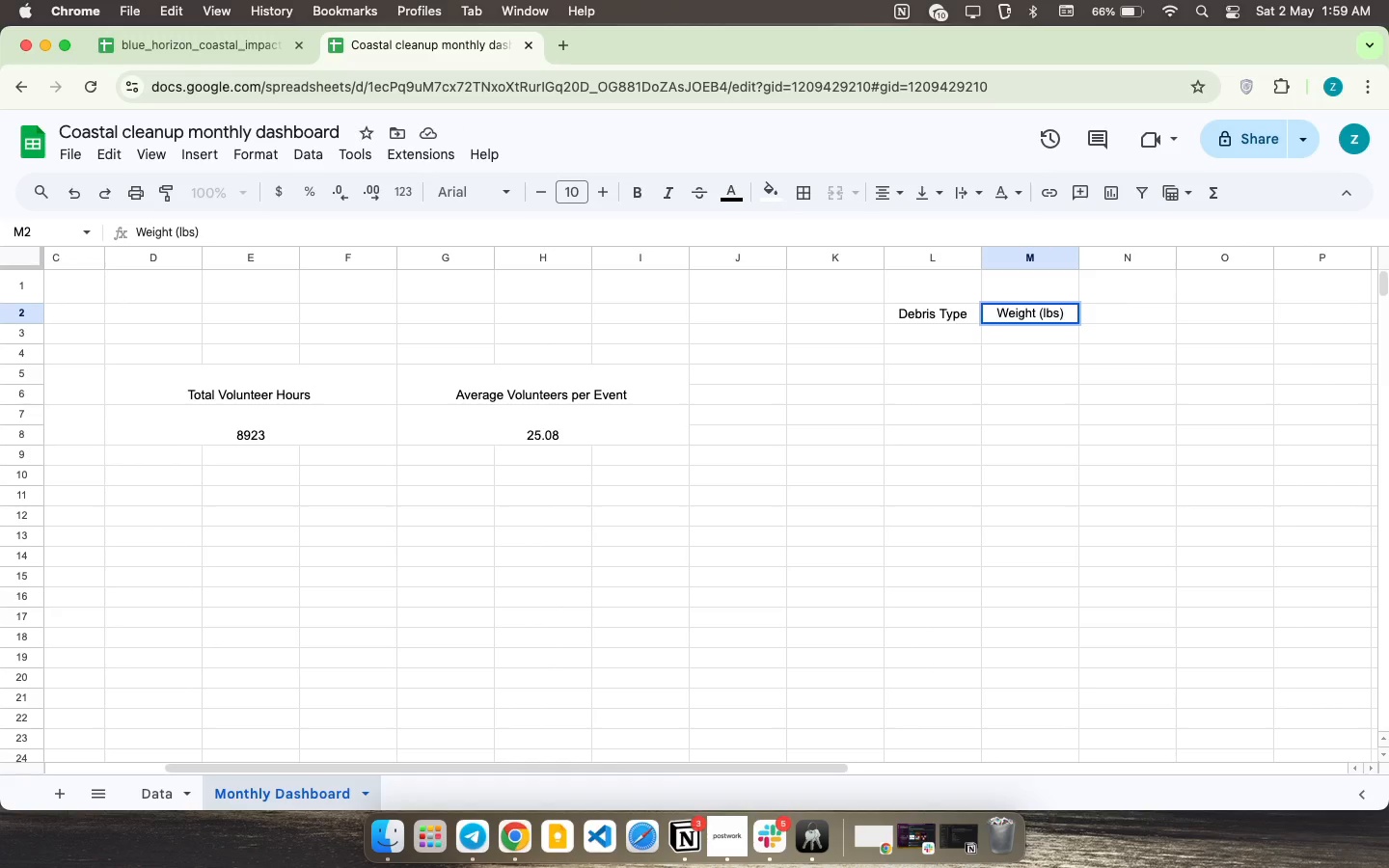 
key(ArrowDown)
 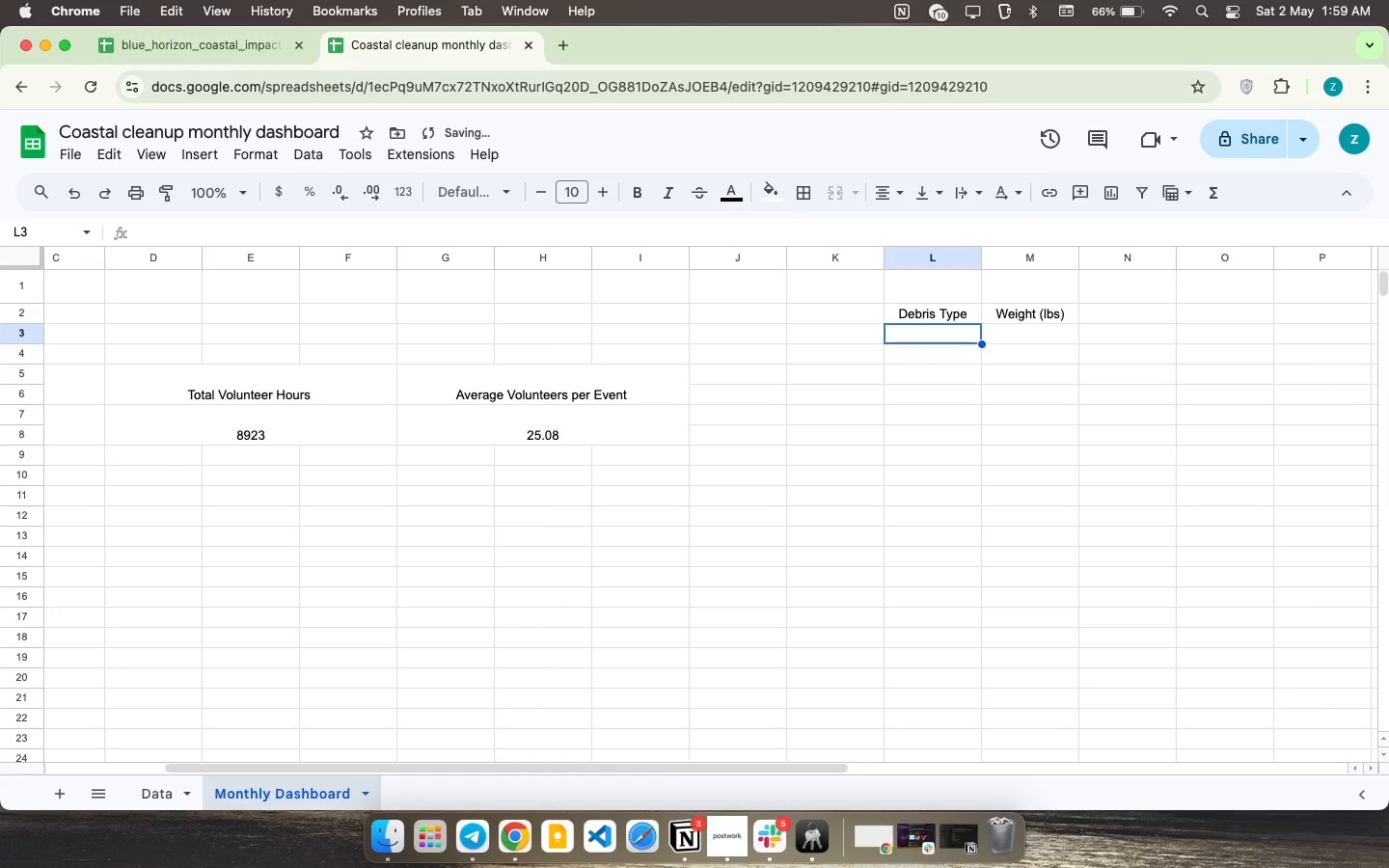 
key(ArrowLeft)
 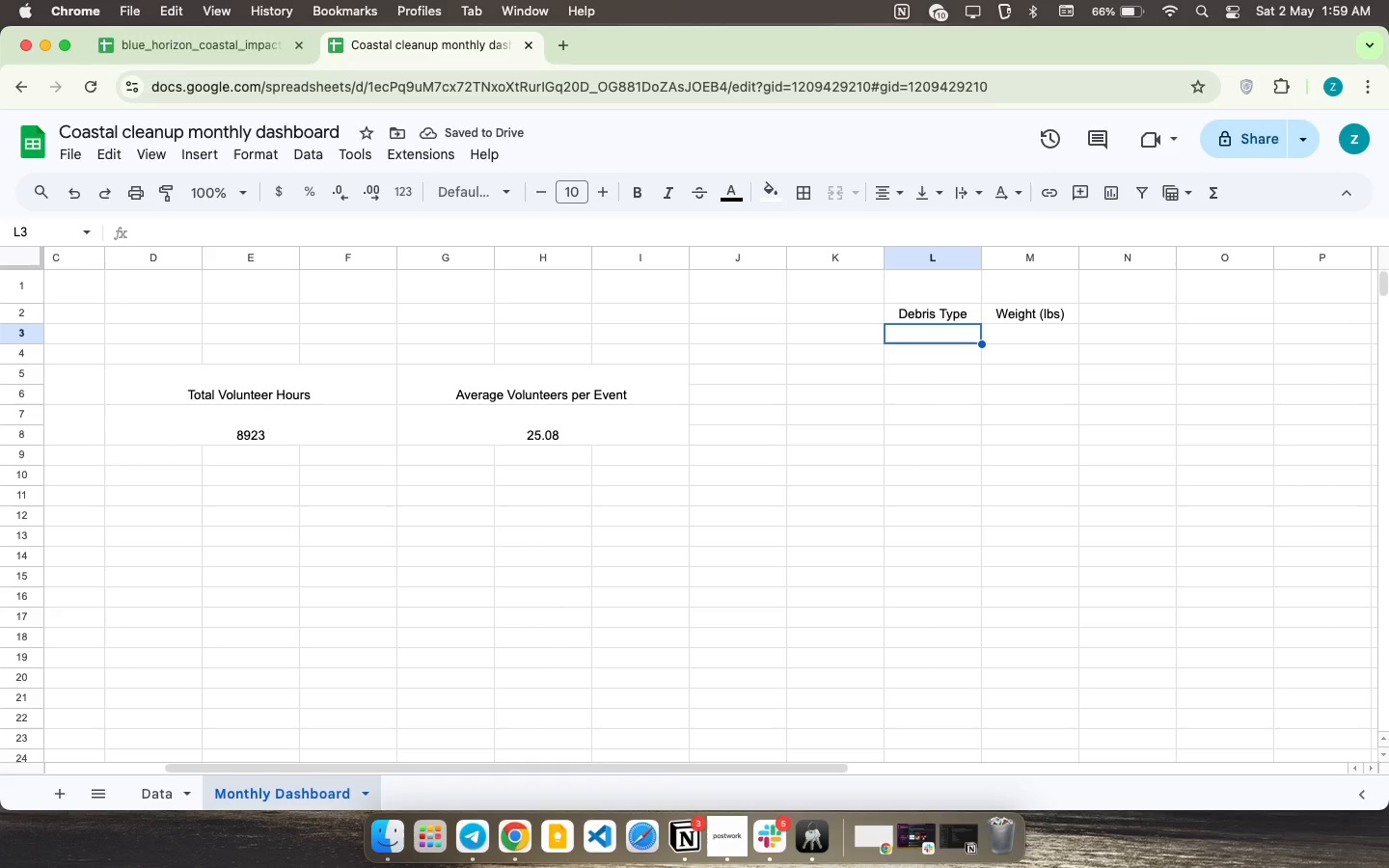 
type(Plastic)
 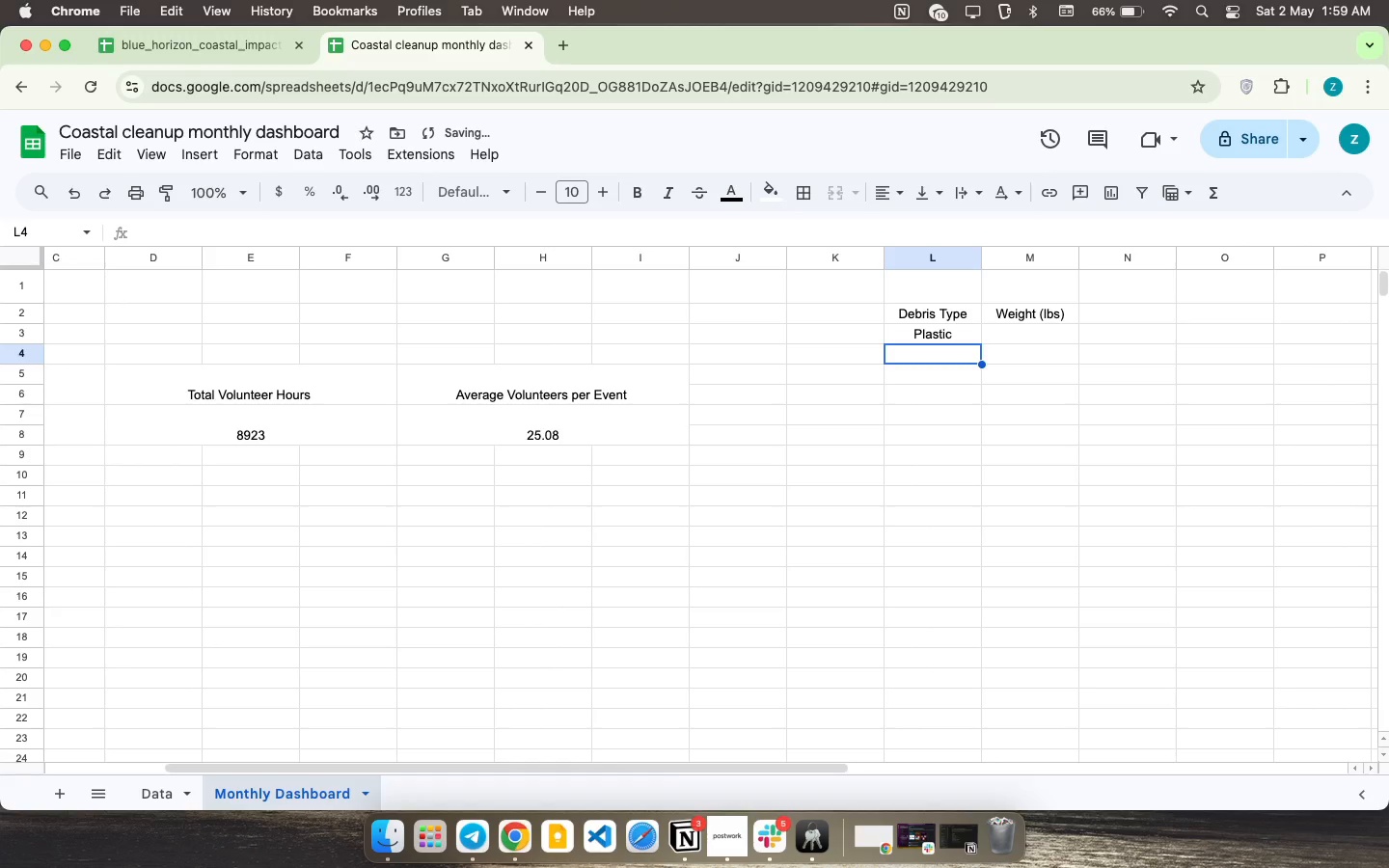 
key(ArrowDown)
 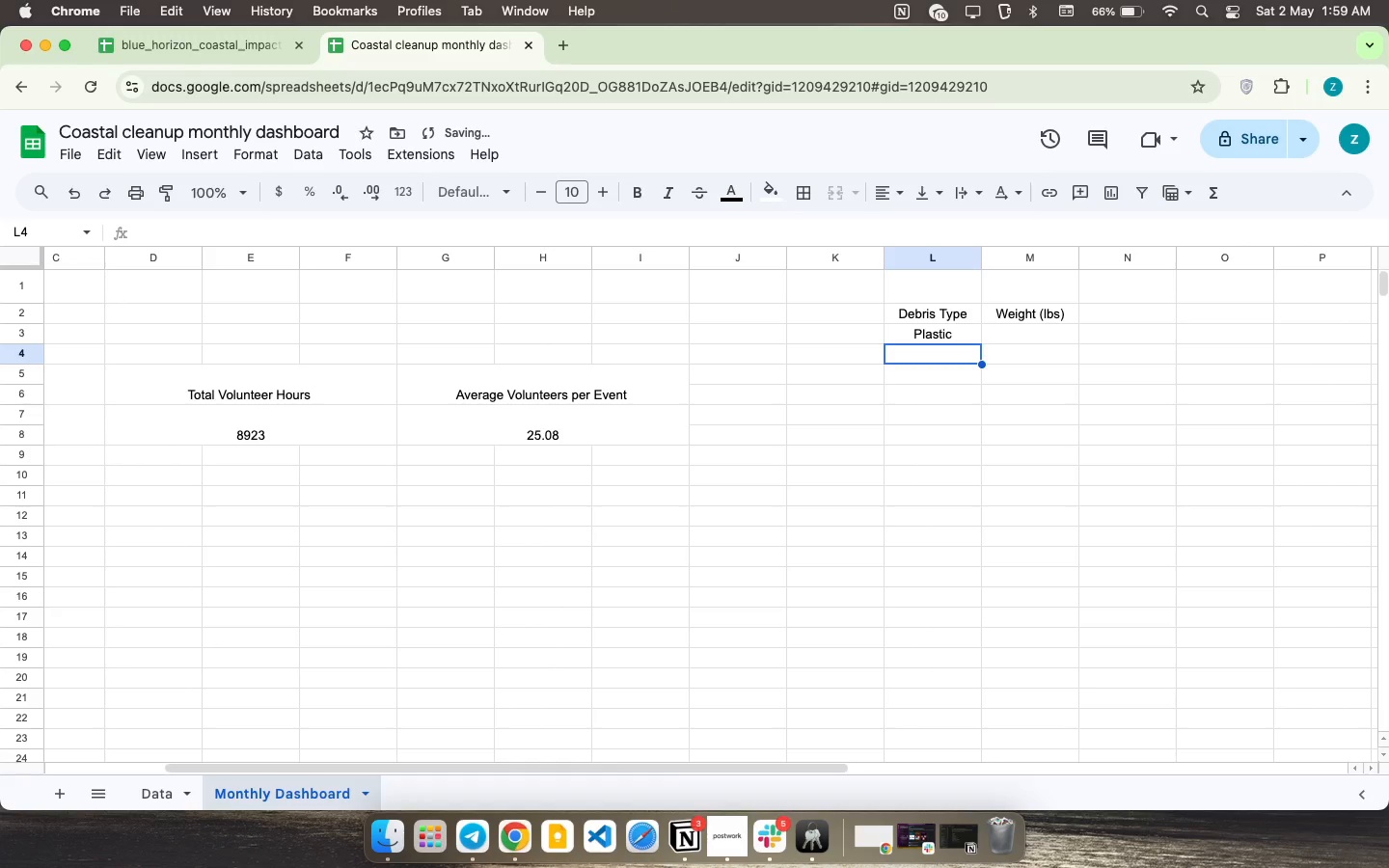 
type(Mental)
key(Backspace)
key(Backspace)
key(Backspace)
key(Backspace)
key(Backspace)
type(etal)
 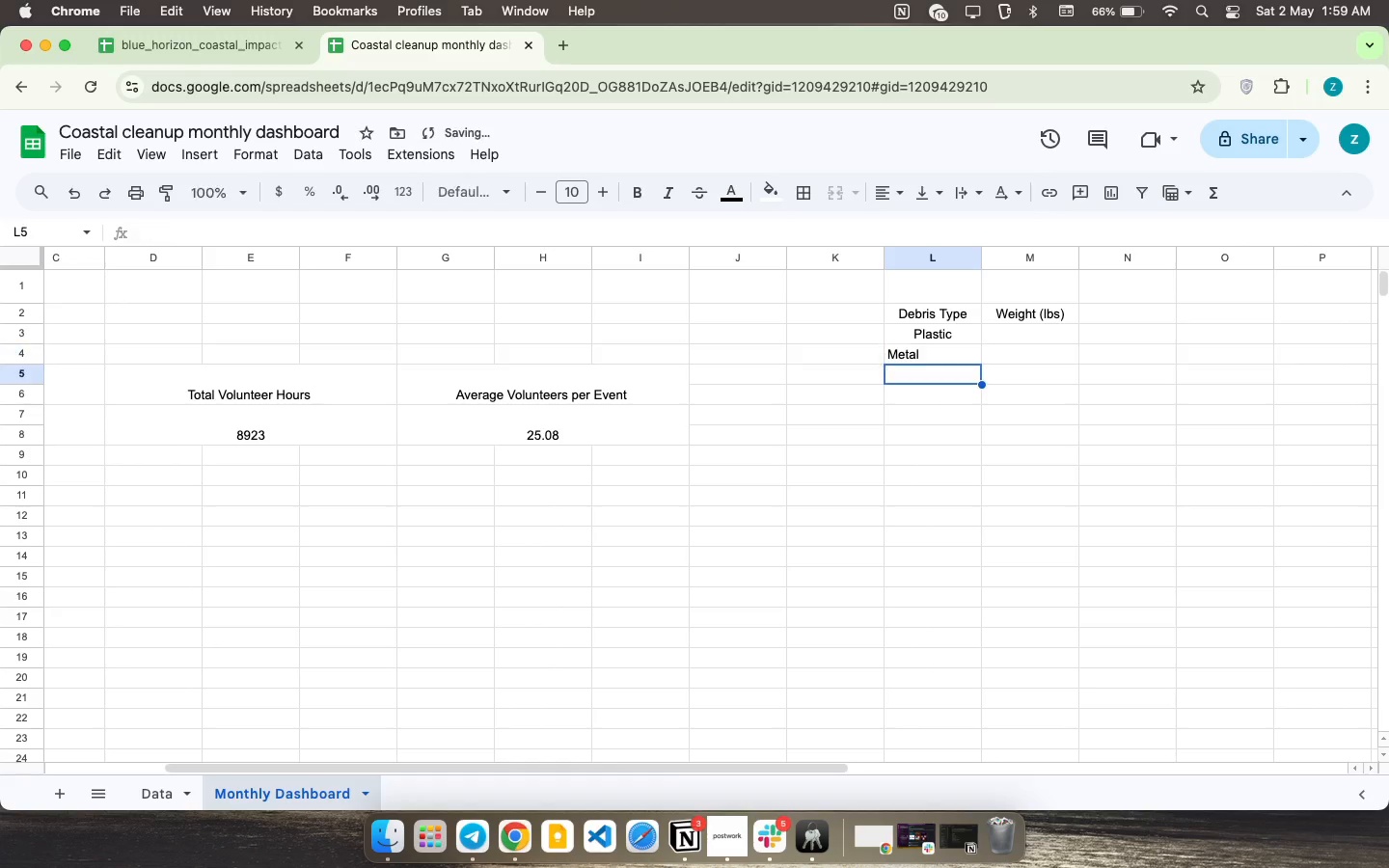 
key(ArrowDown)
 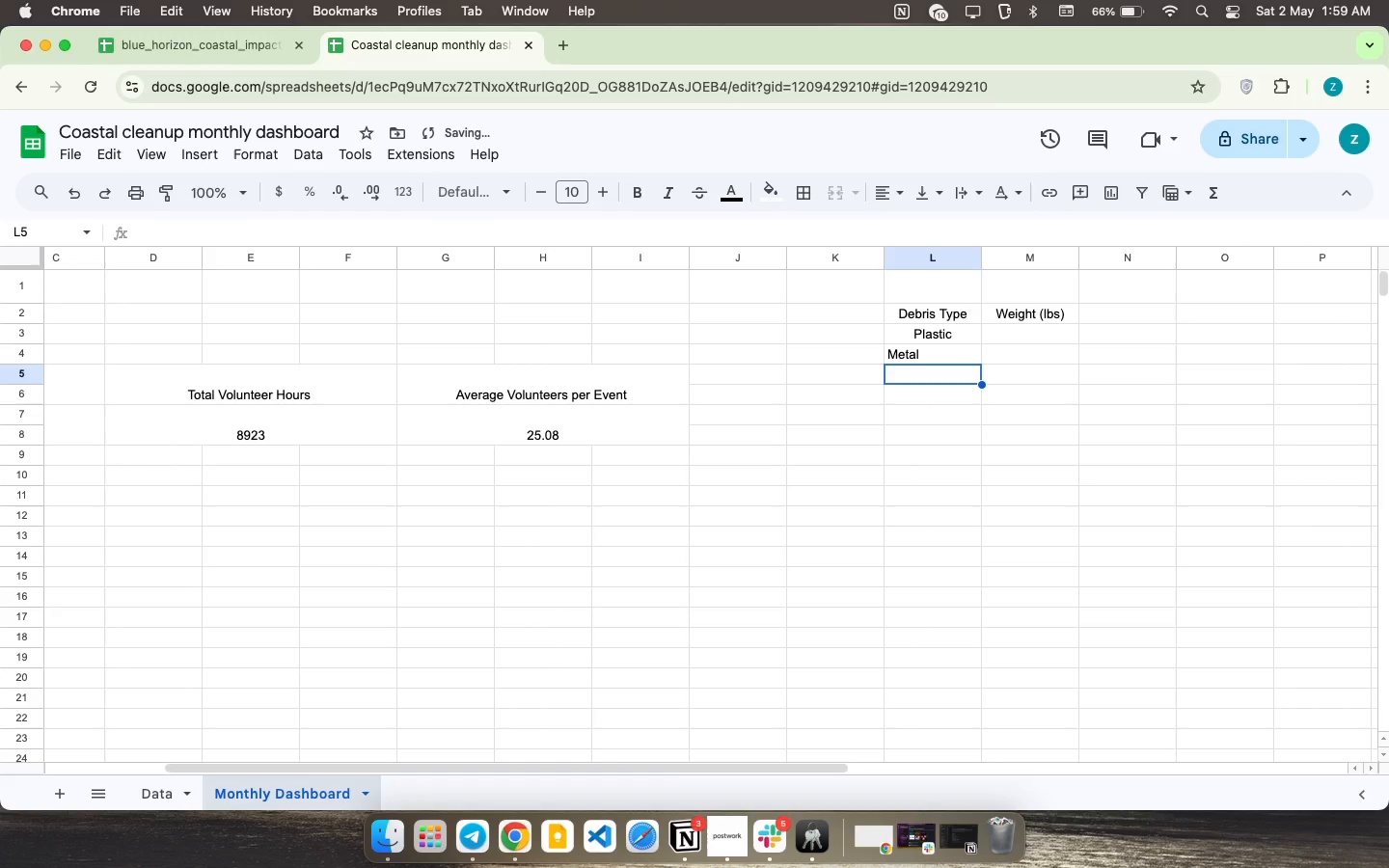 
type(Wood)
 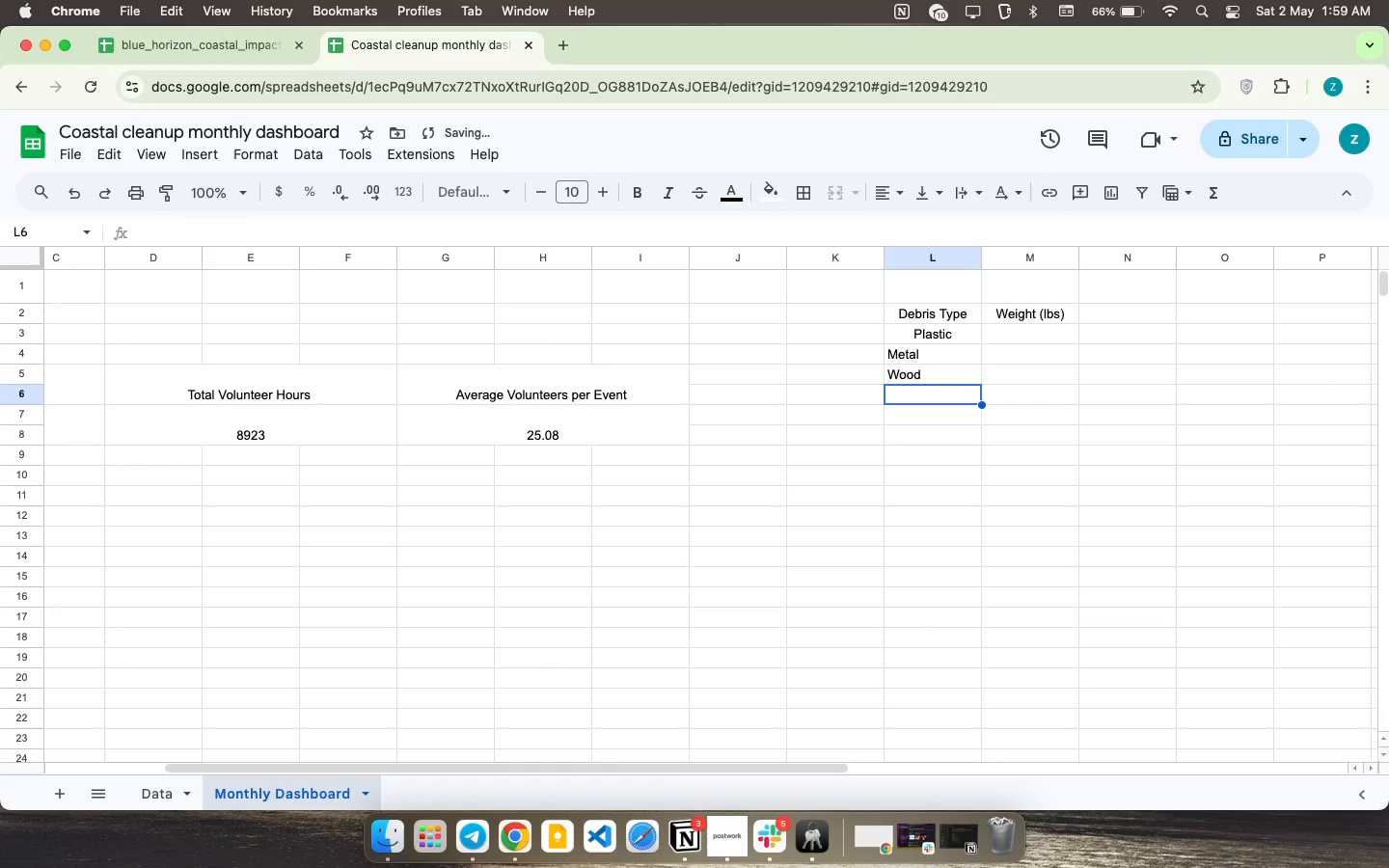 
key(ArrowDown)
 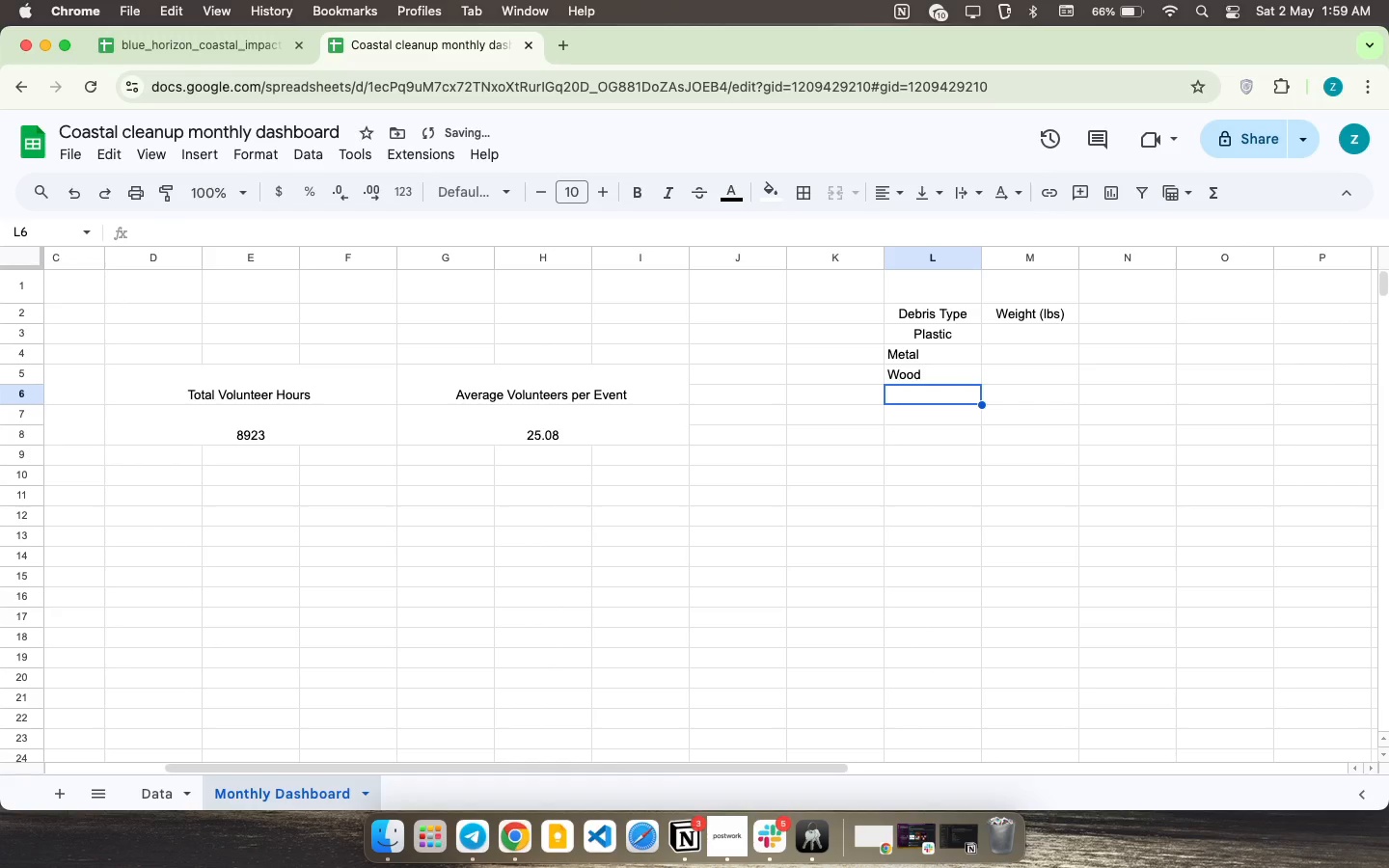 
type(Glass)
 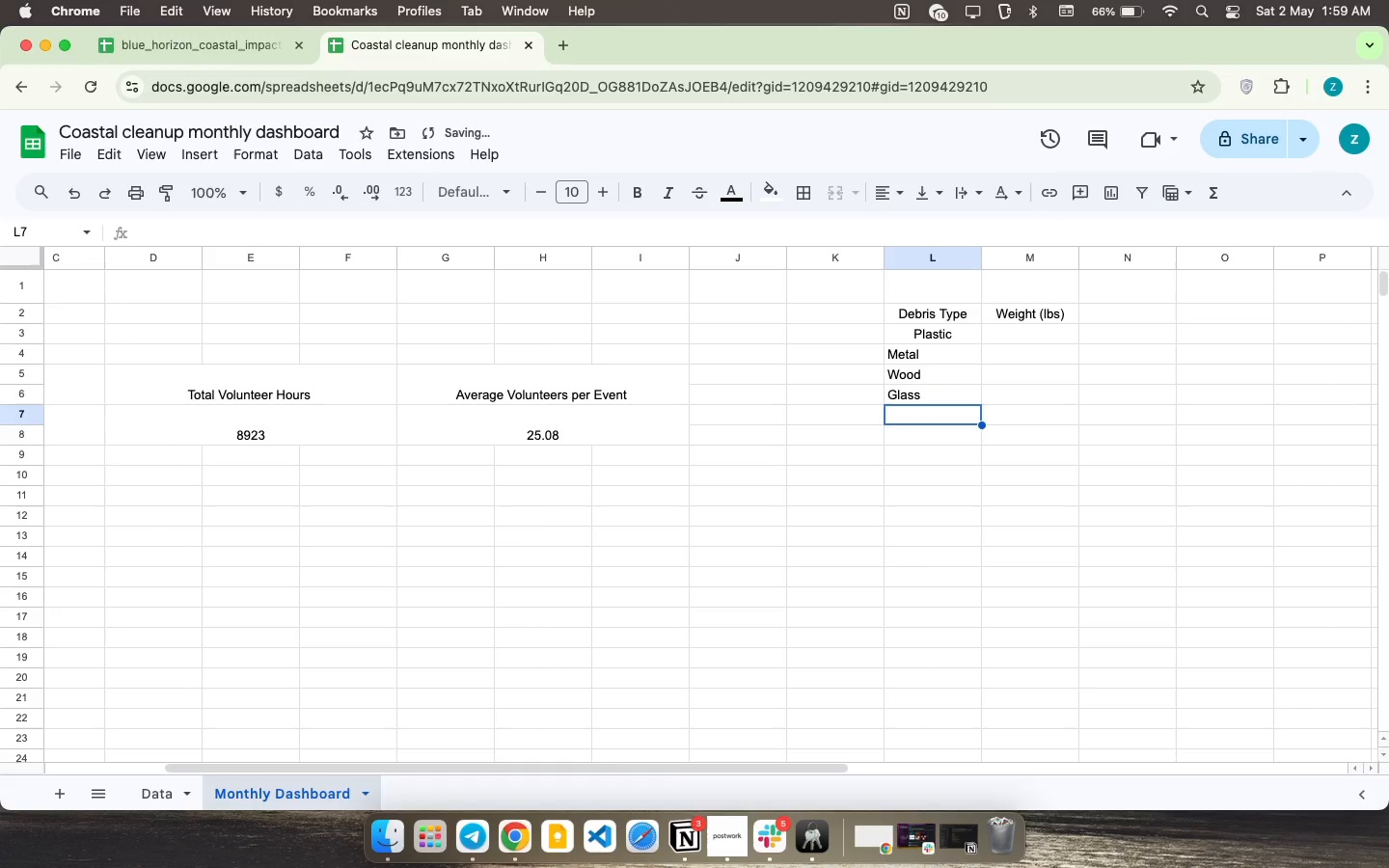 
key(ArrowDown)
 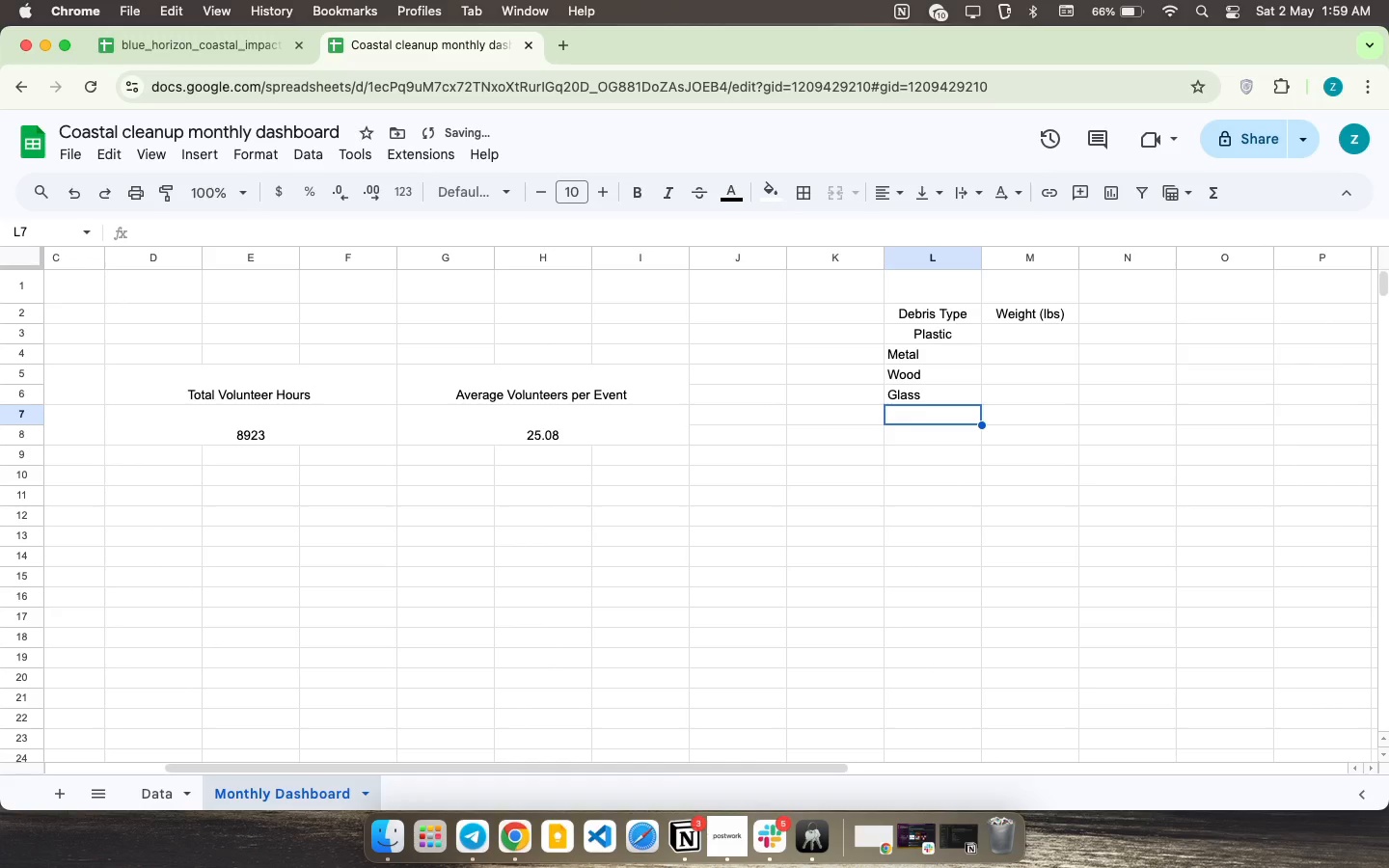 
type(Organic Waste )
 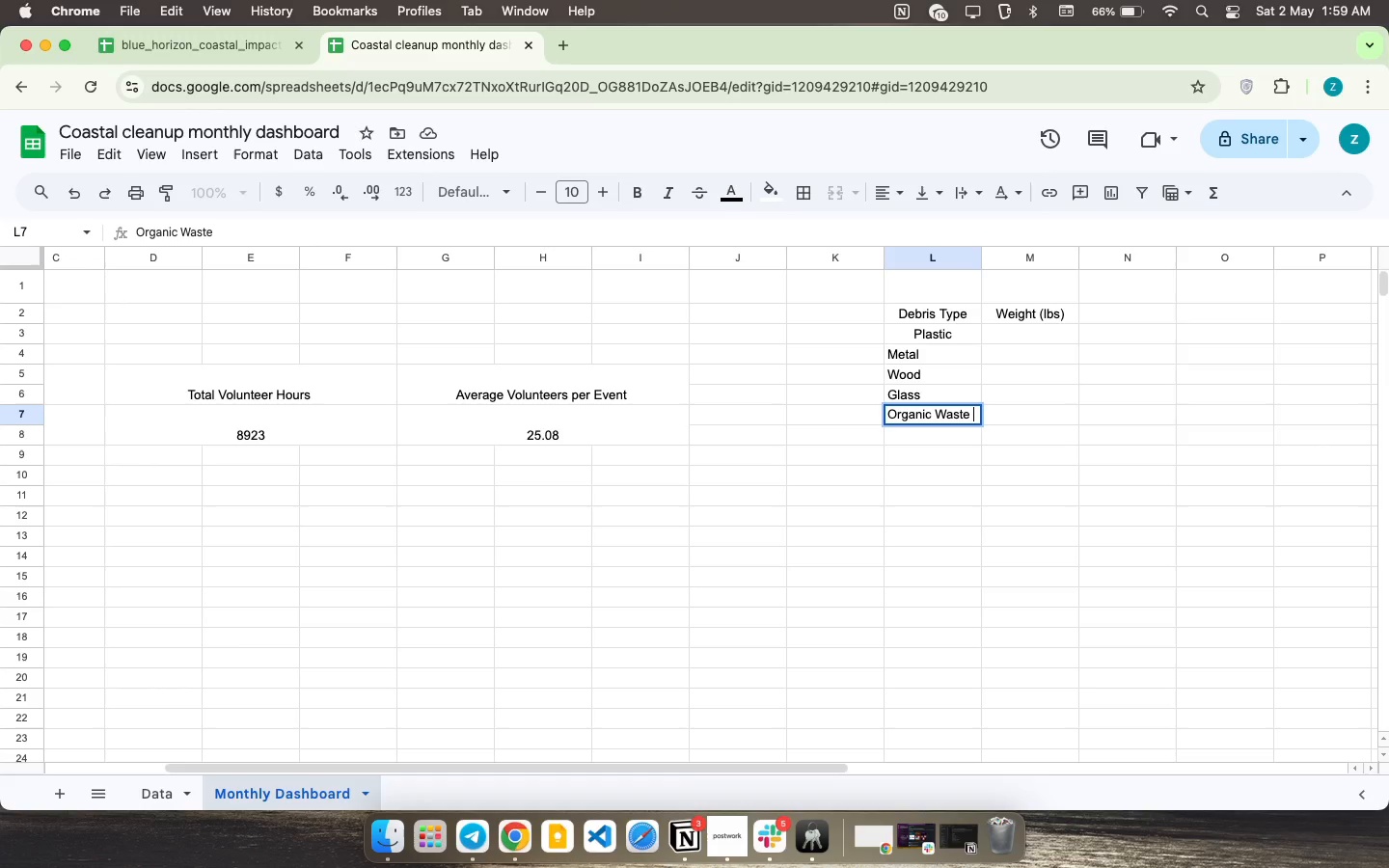 
key(ArrowUp)
 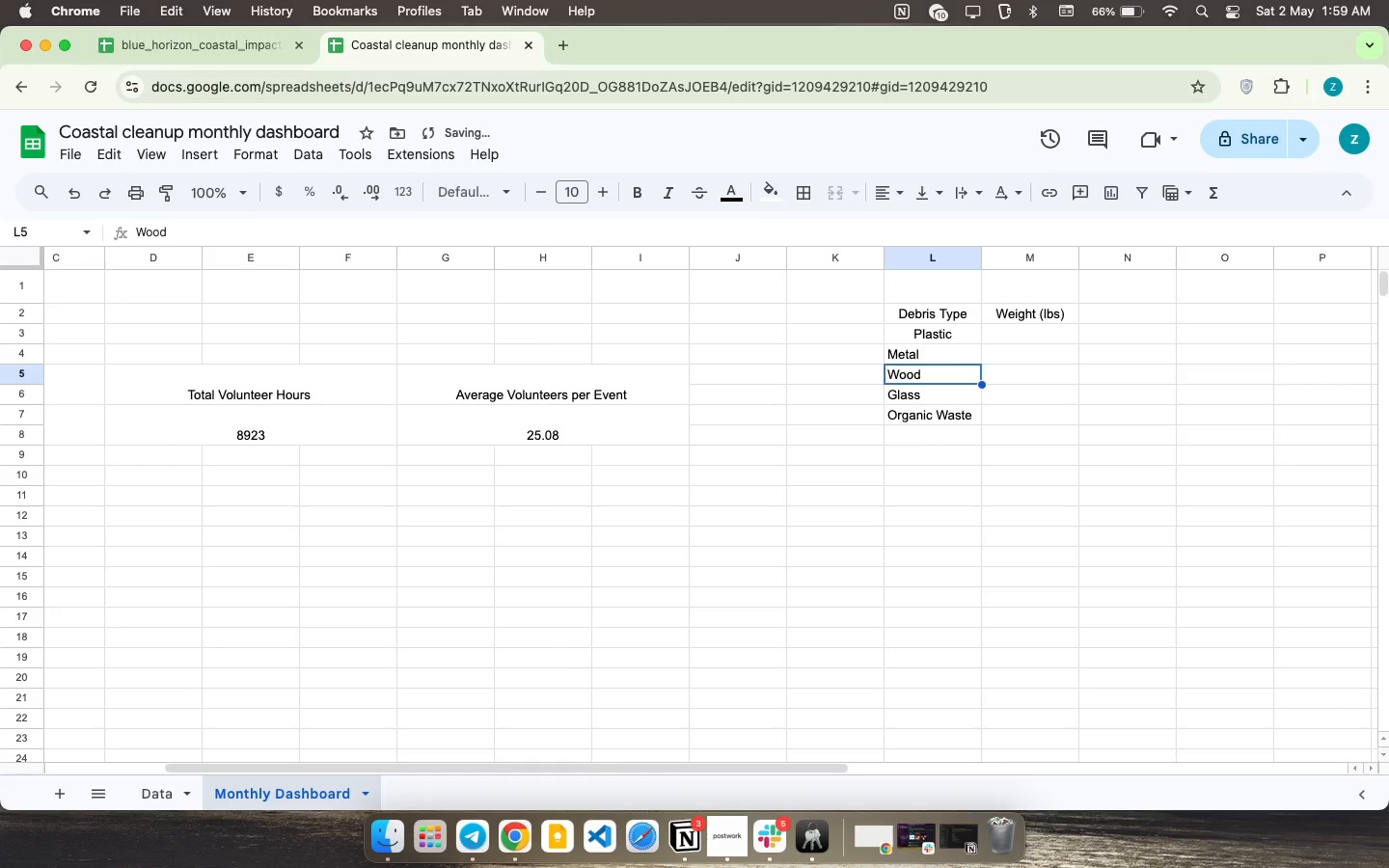 
key(ArrowUp)
 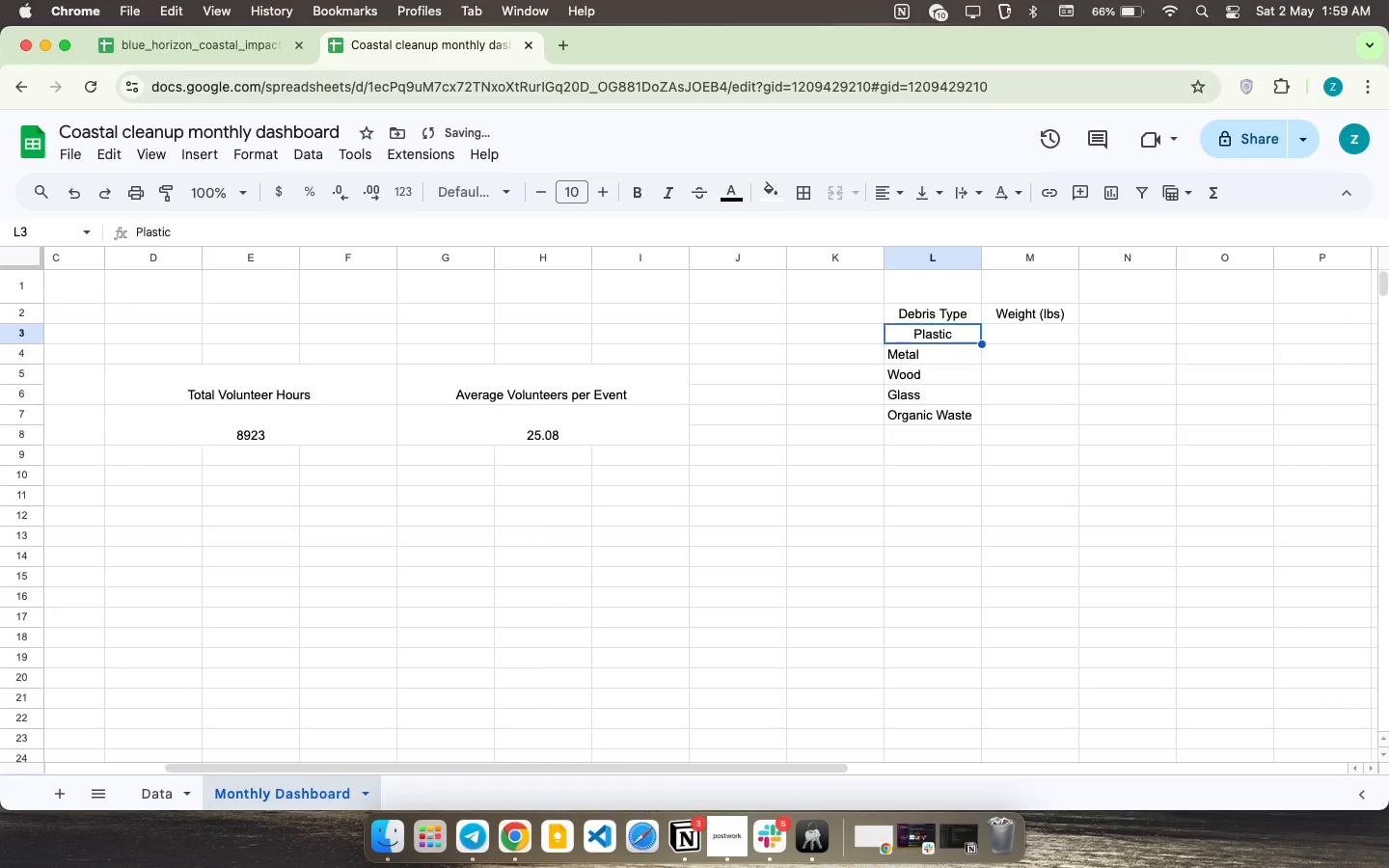 
key(ArrowUp)
 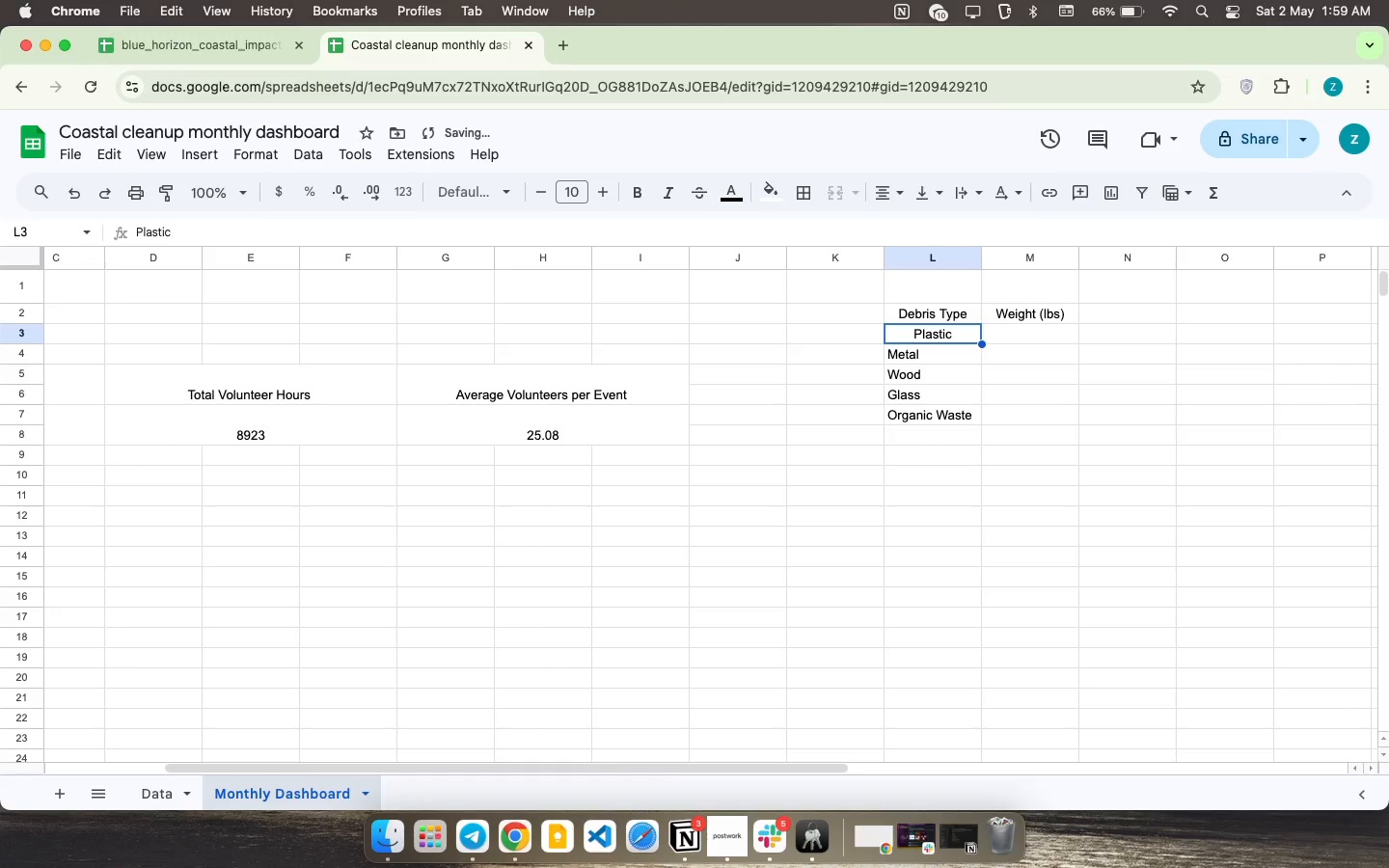 
key(ArrowUp)
 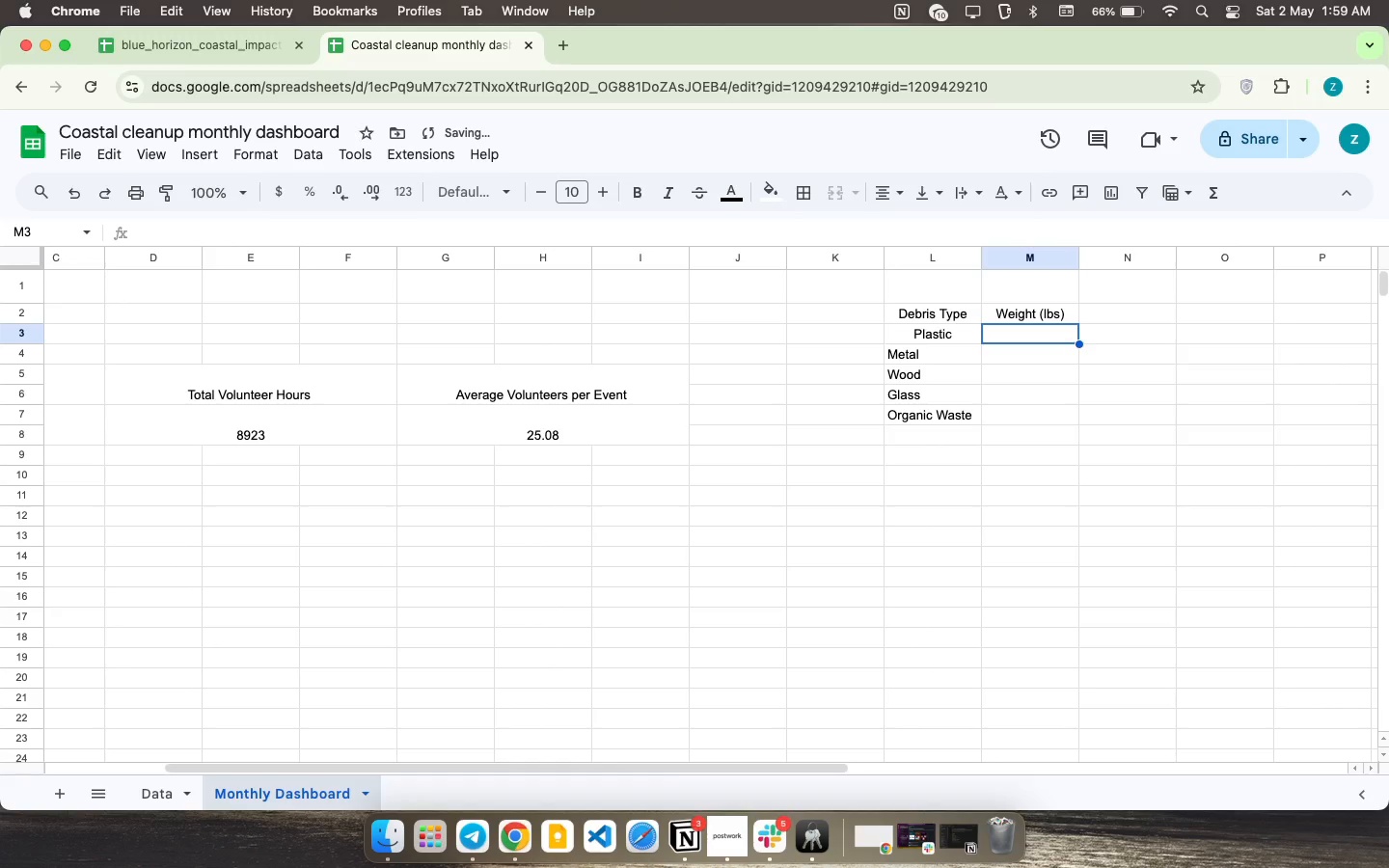 
key(ArrowRight)
 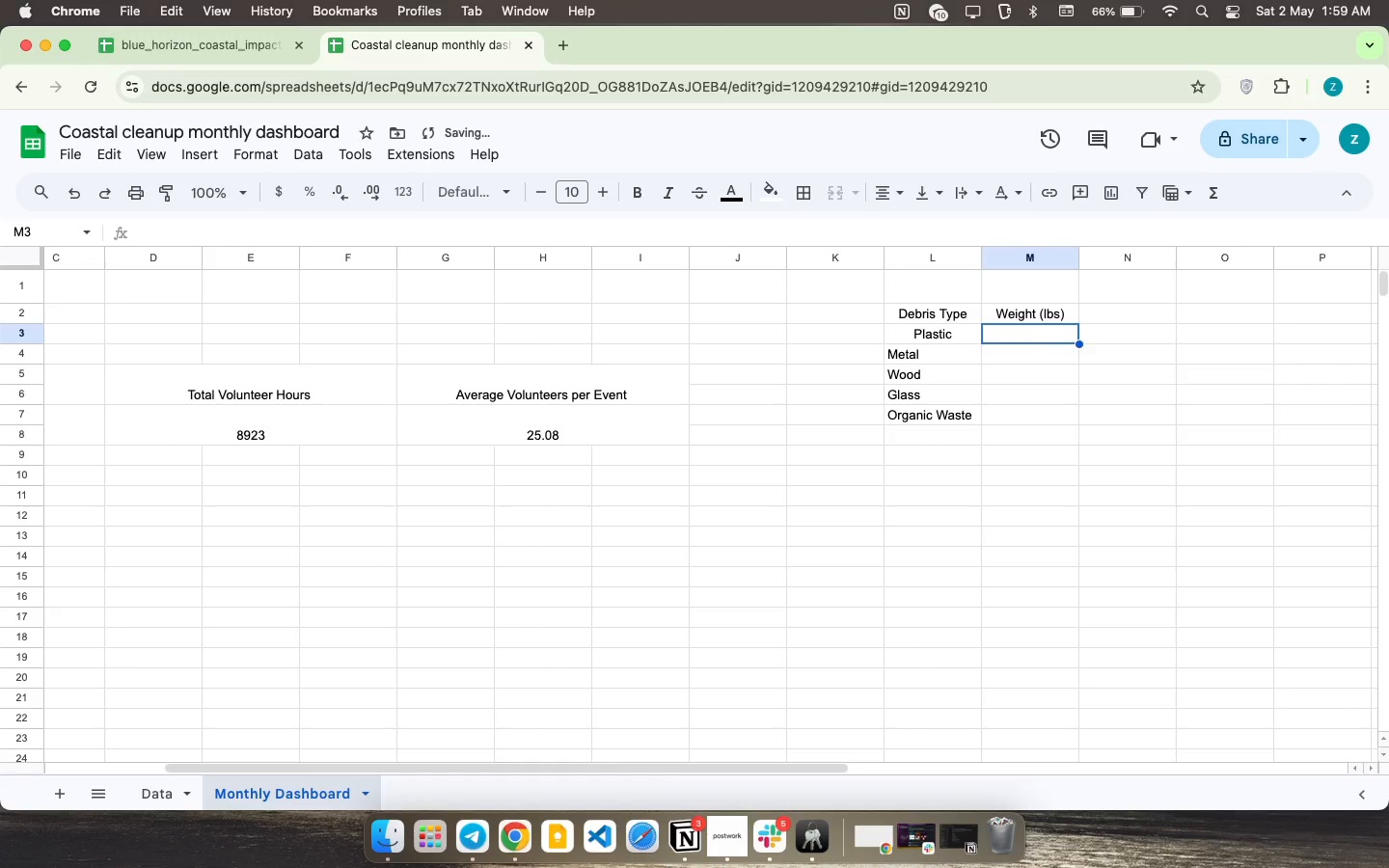 
type(=sumi)
 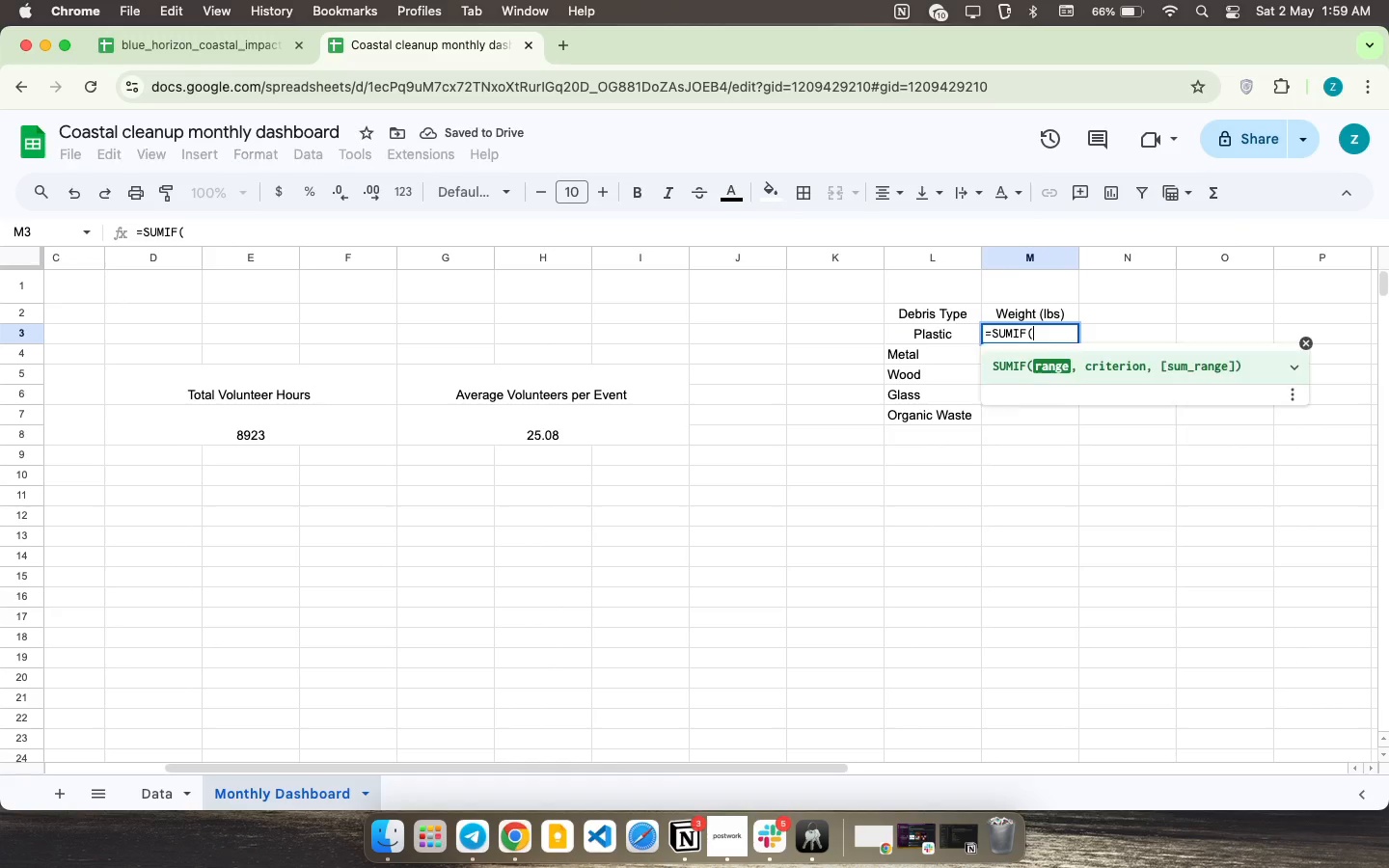 
key(Enter)
 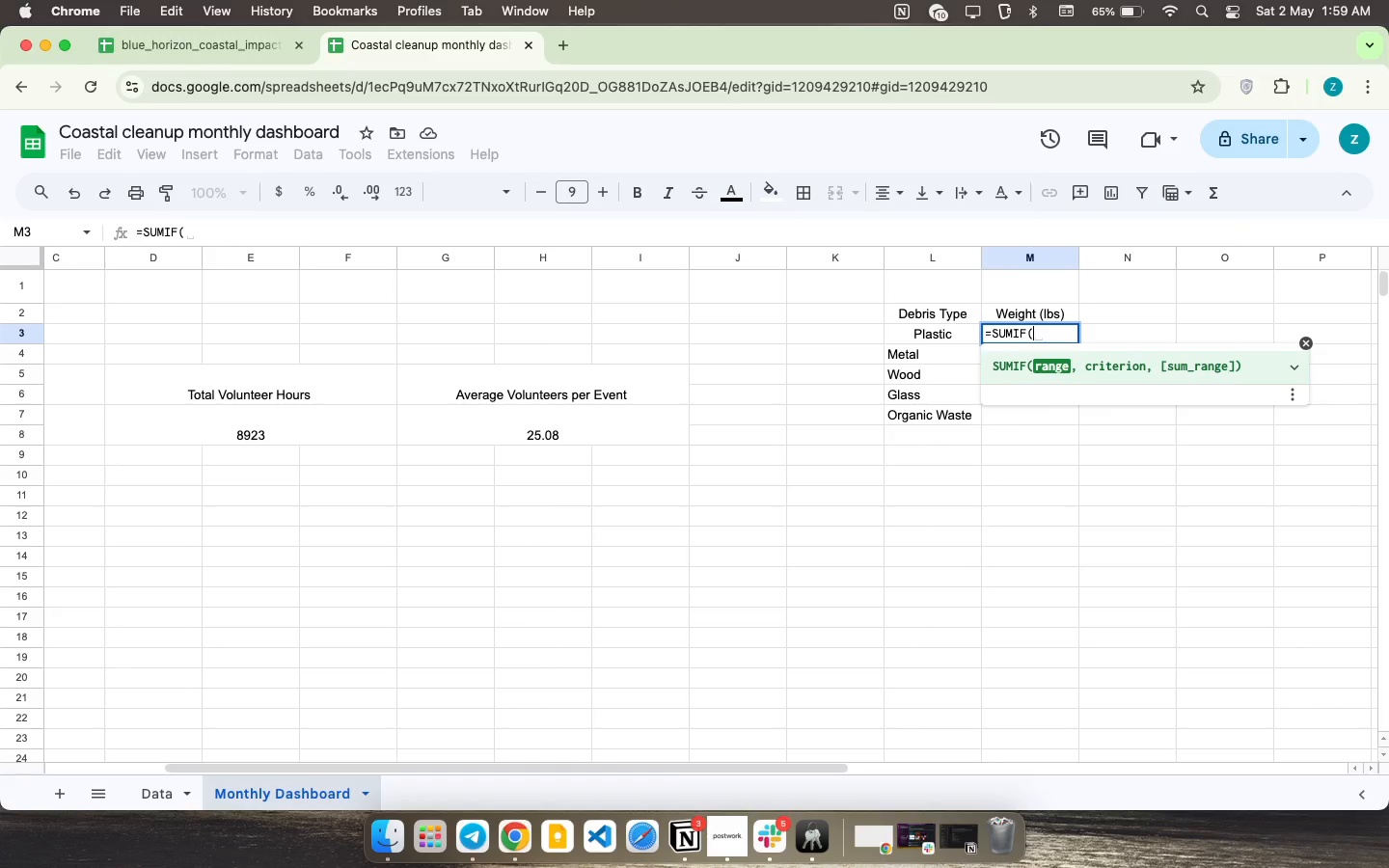 
left_click([164, 791])
 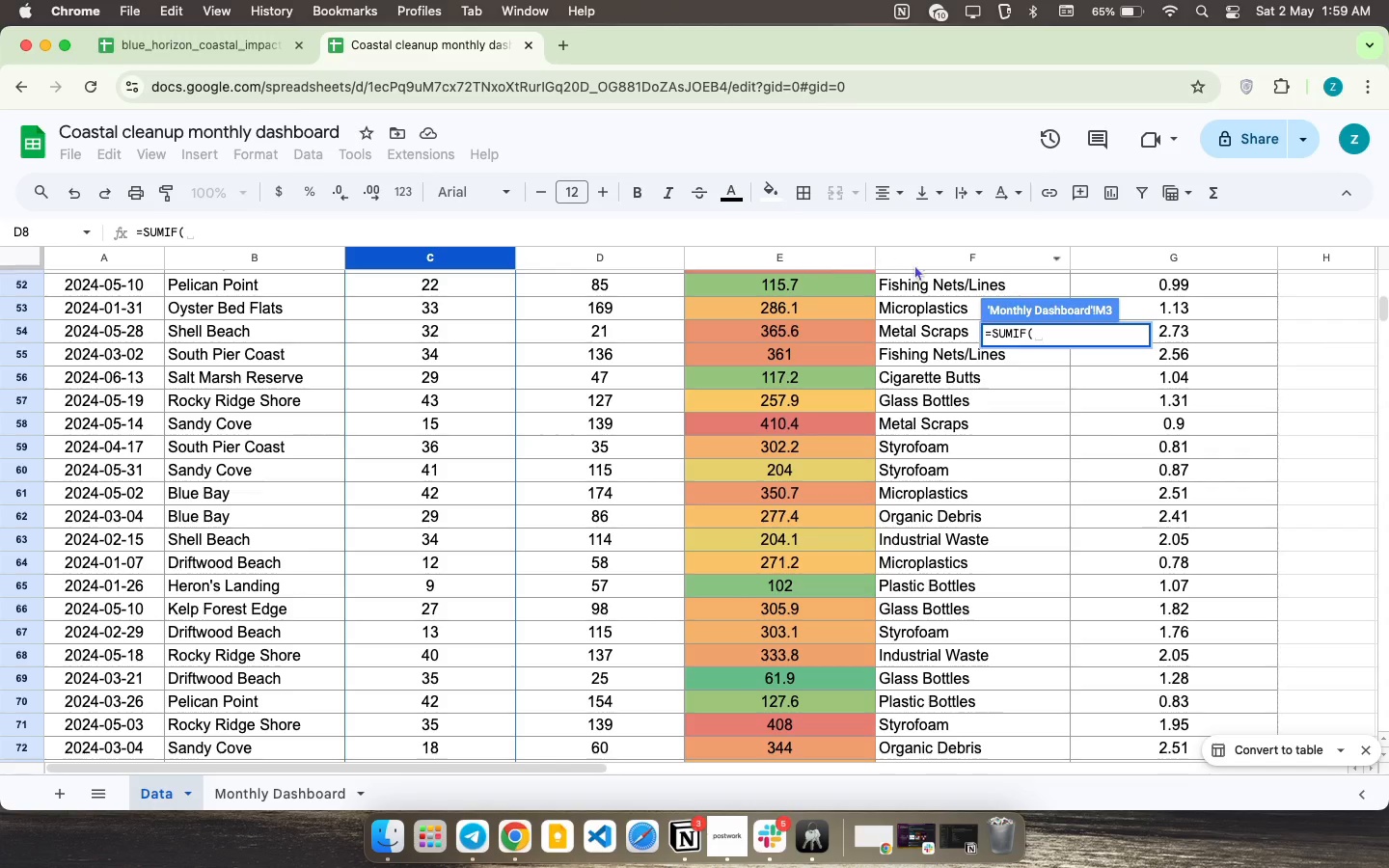 
left_click([929, 264])
 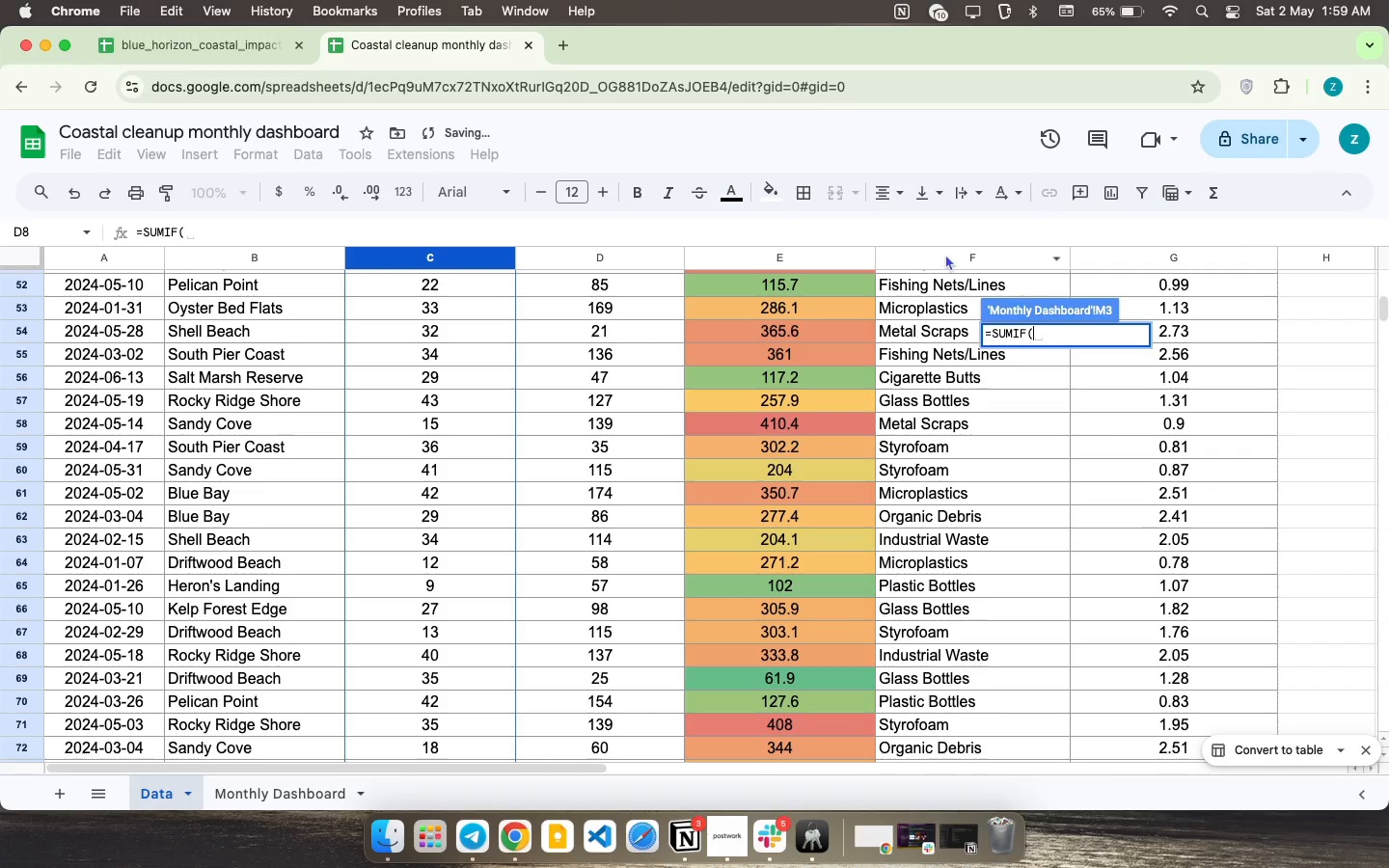 
left_click([946, 251])
 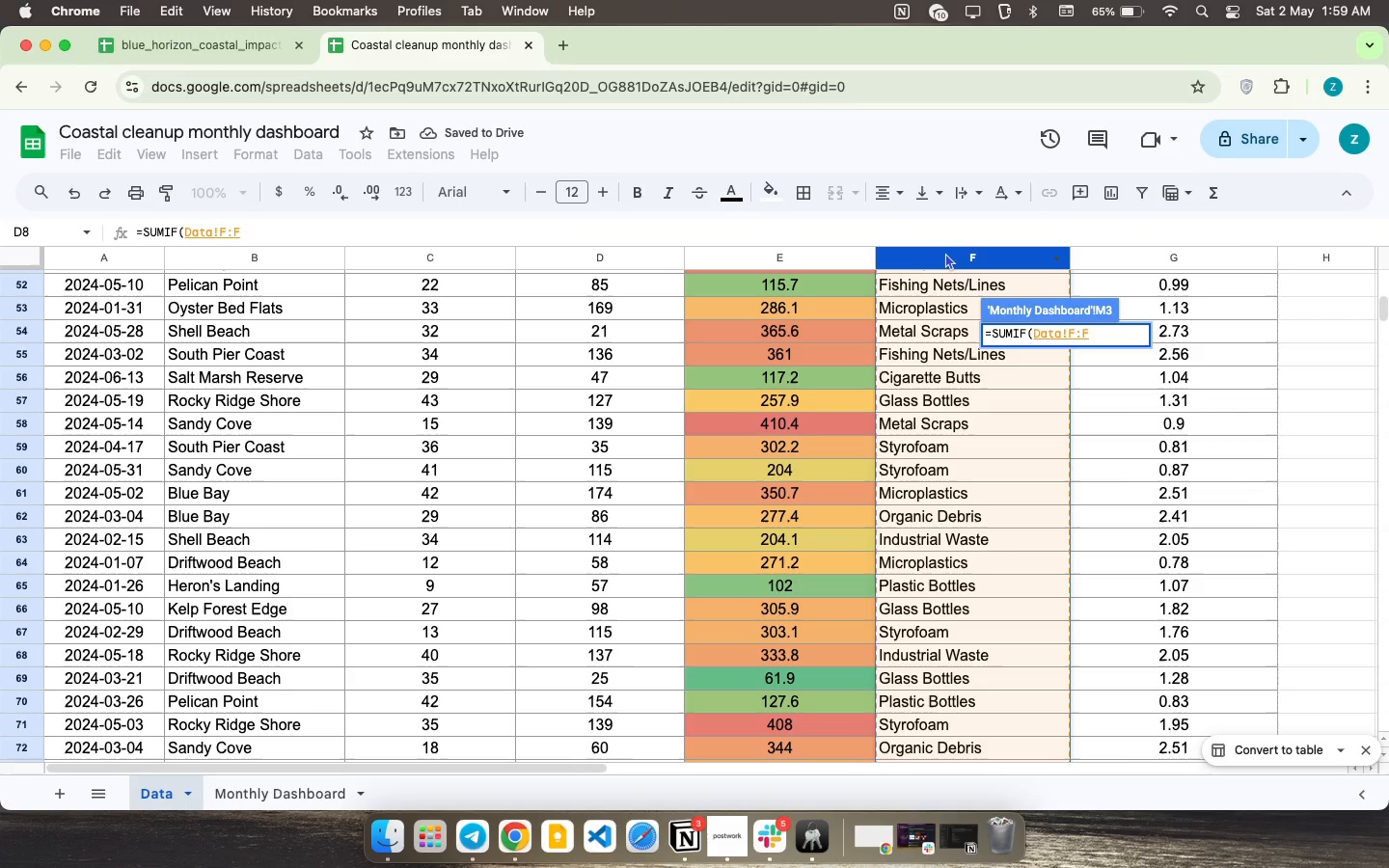 
type(,l3,)
 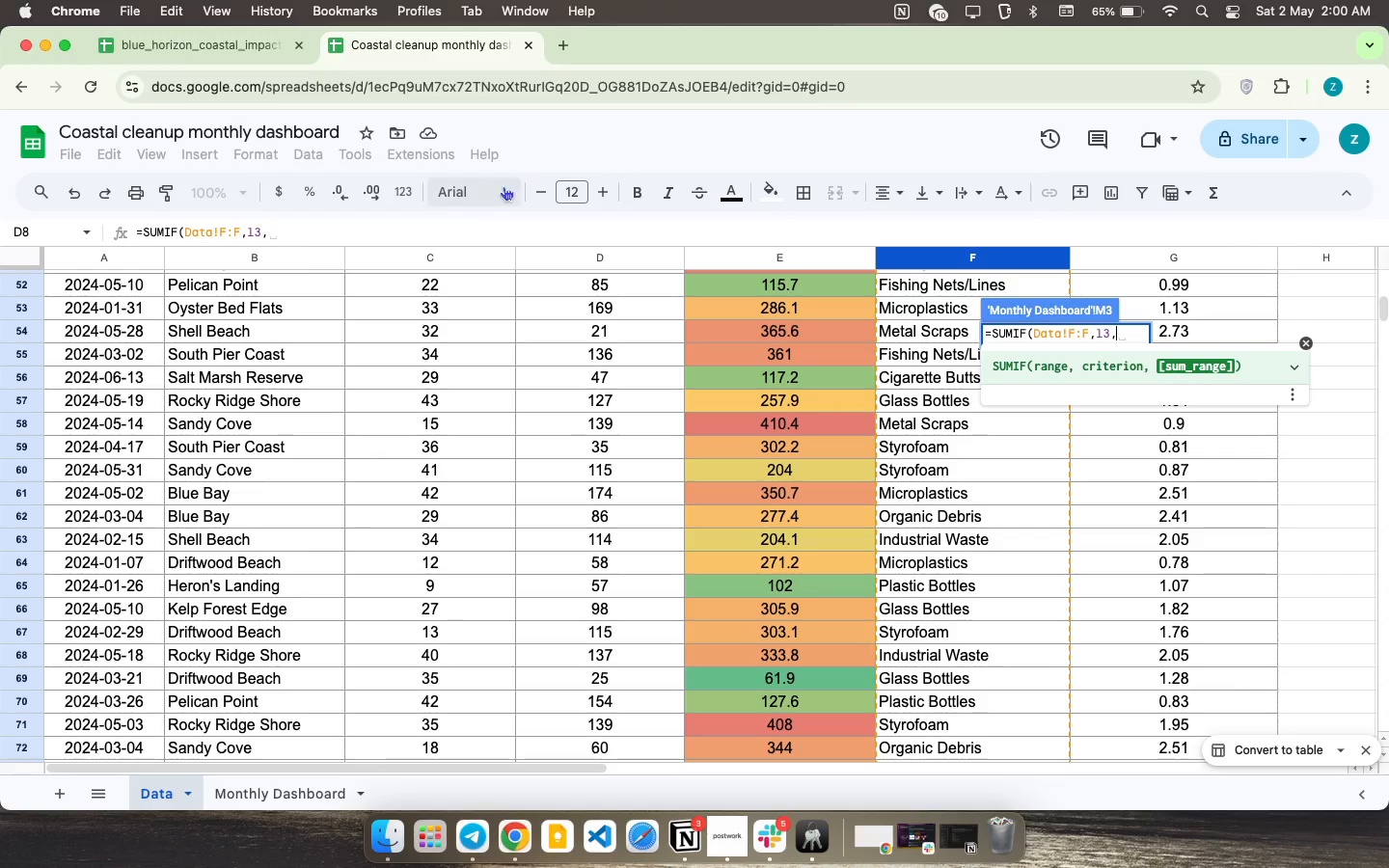 
wait(5.49)
 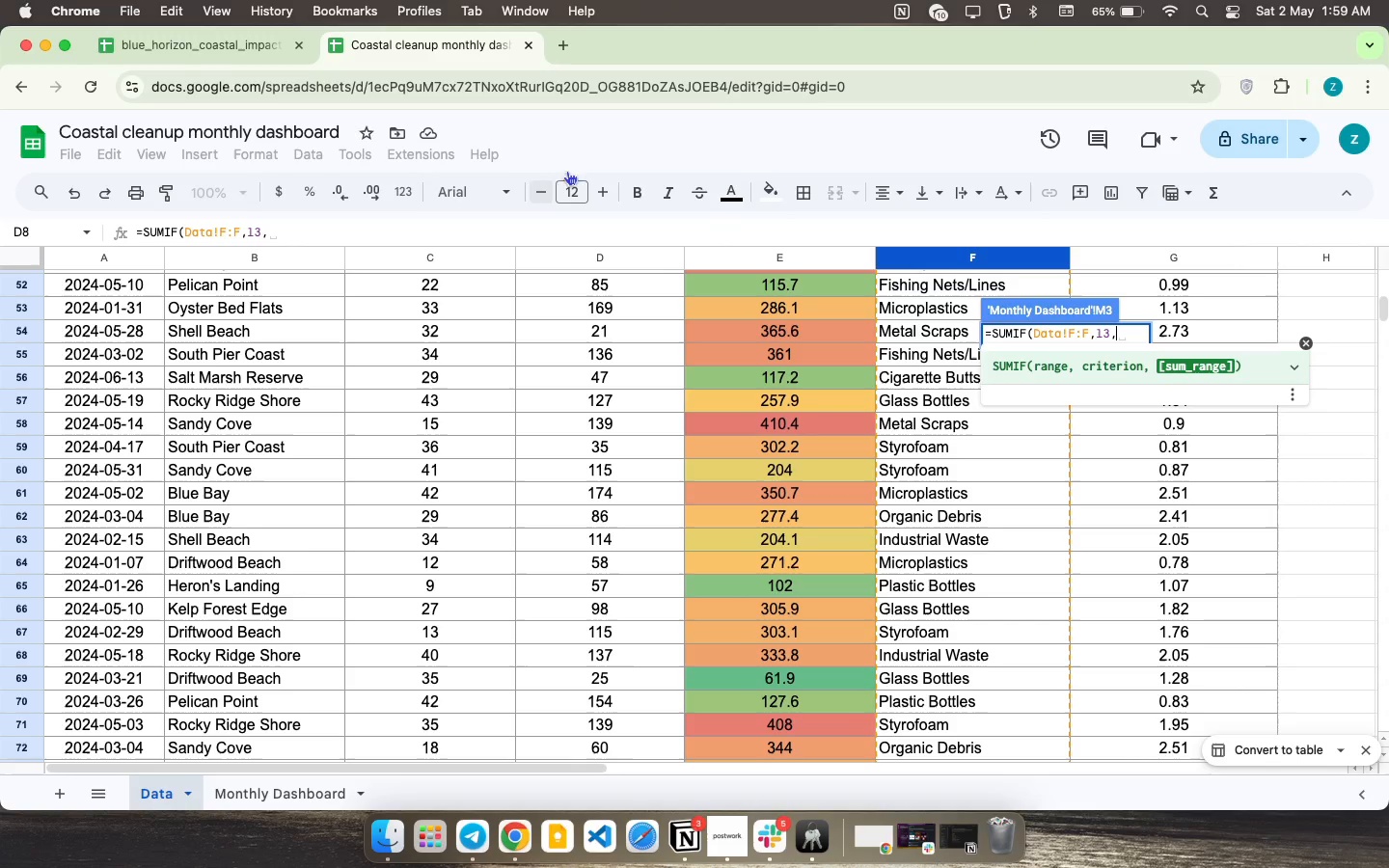 
left_click([768, 258])
 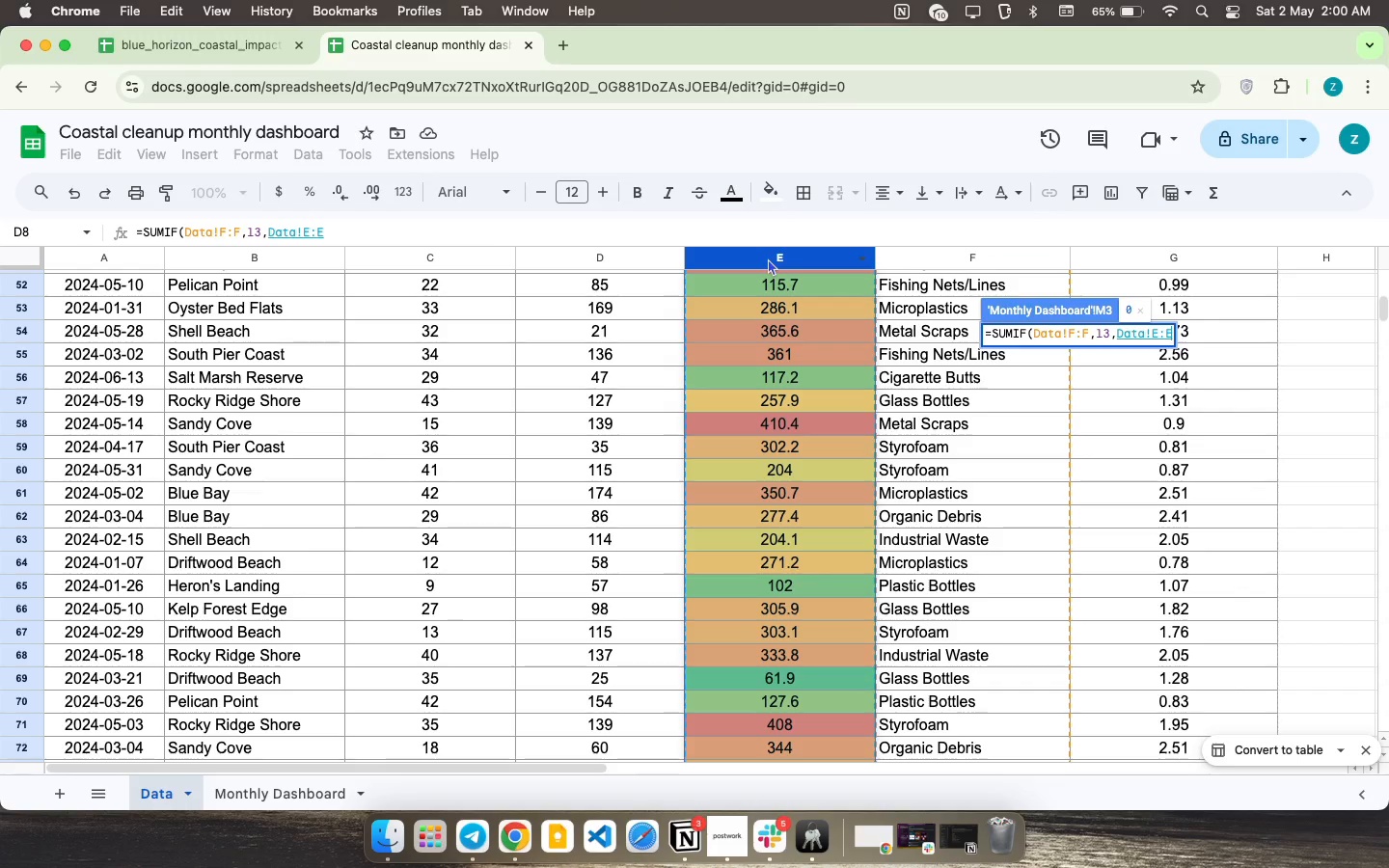 
key(Shift+0)
 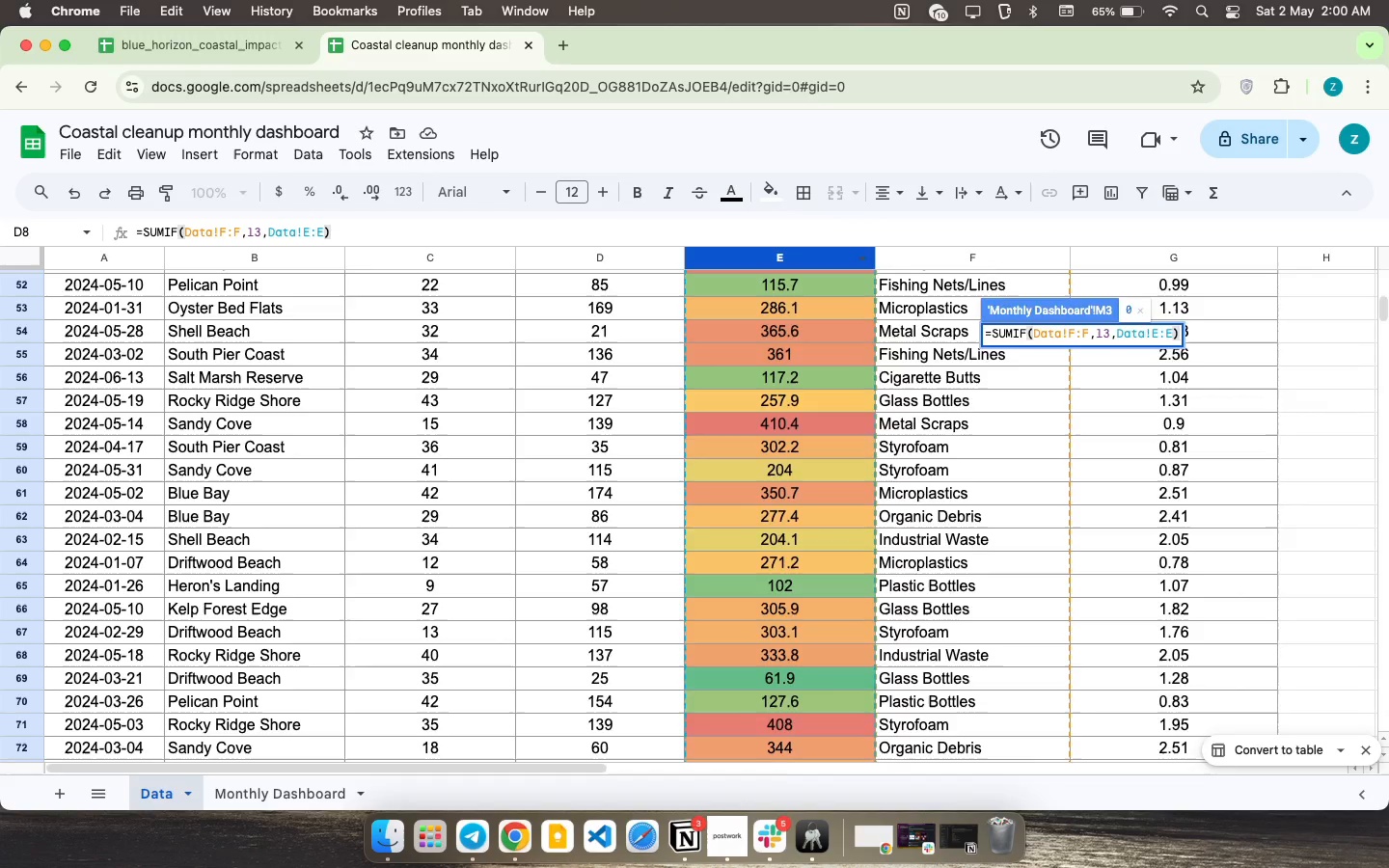 
key(Enter)
 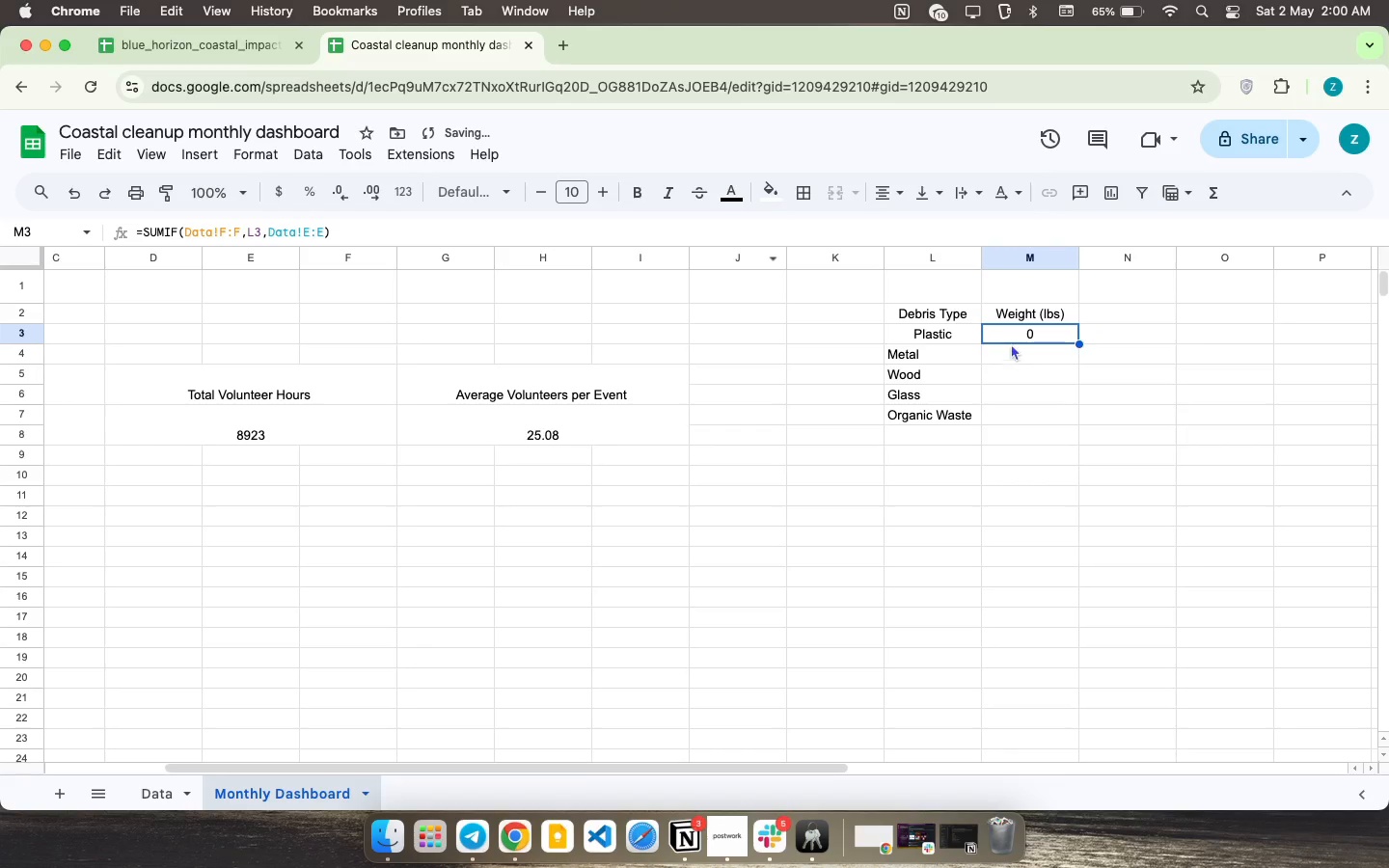 
double_click([1021, 332])
 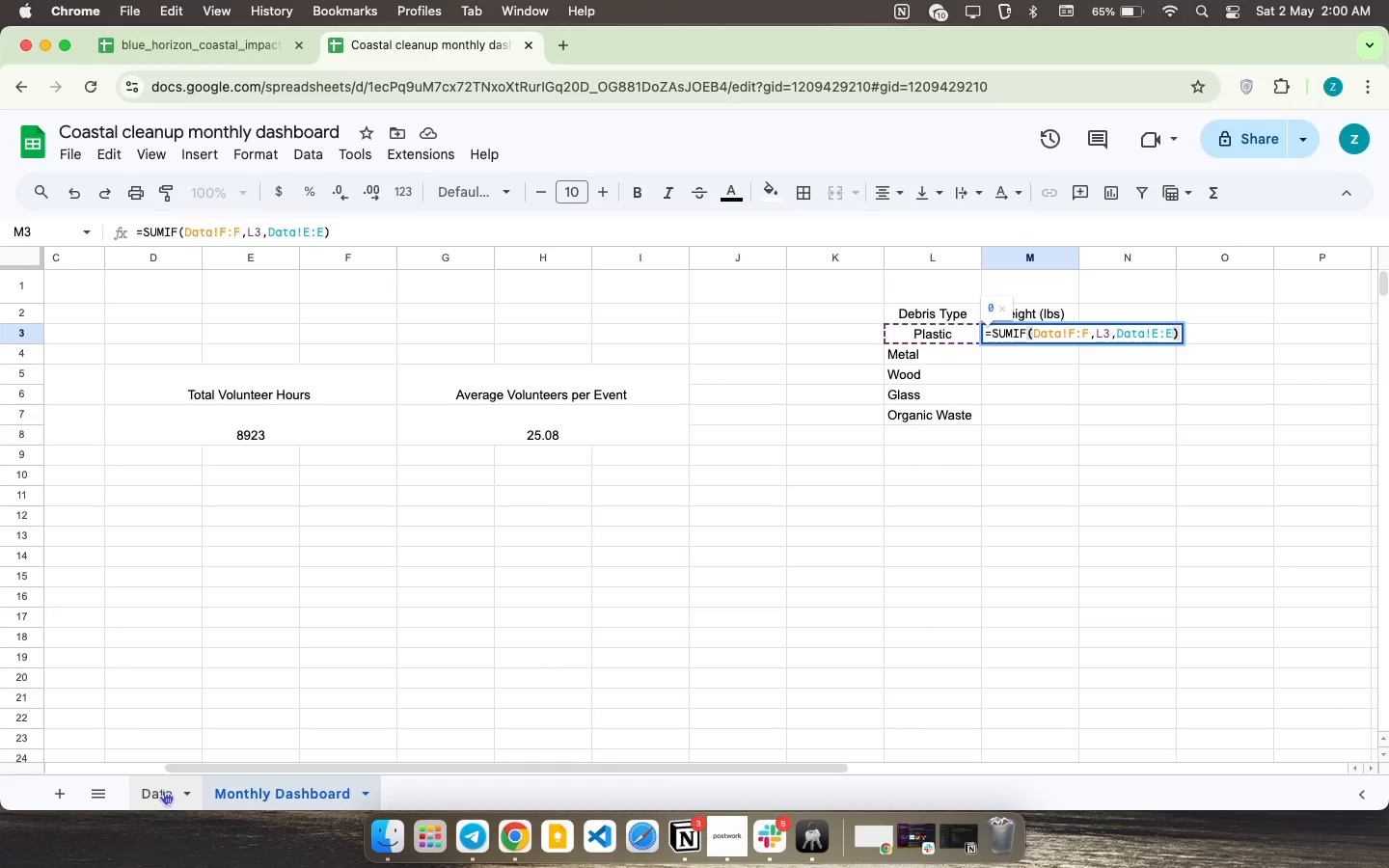 
wait(6.64)
 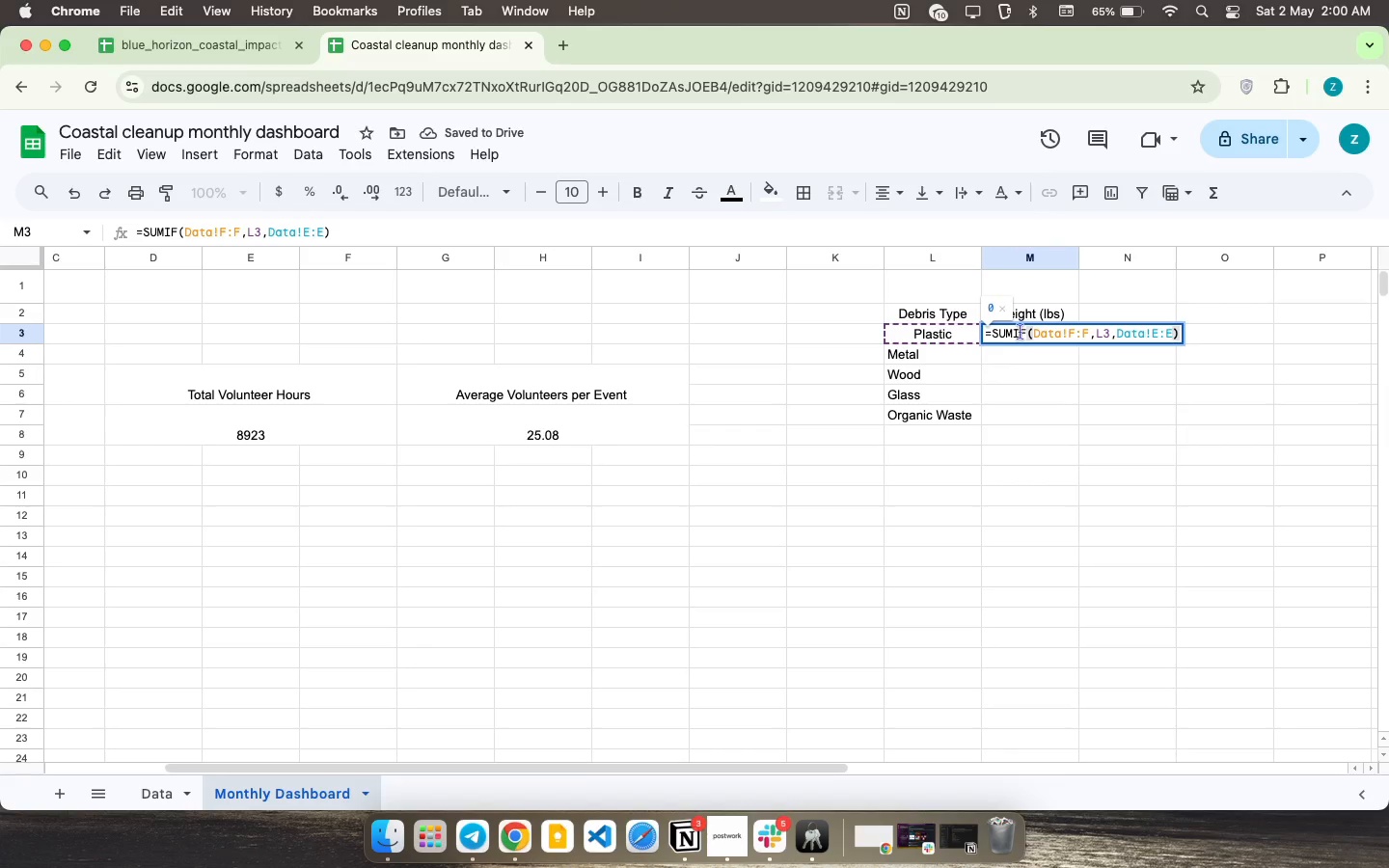 
scroll: coordinate [724, 387], scroll_direction: up, amount: 56.0
 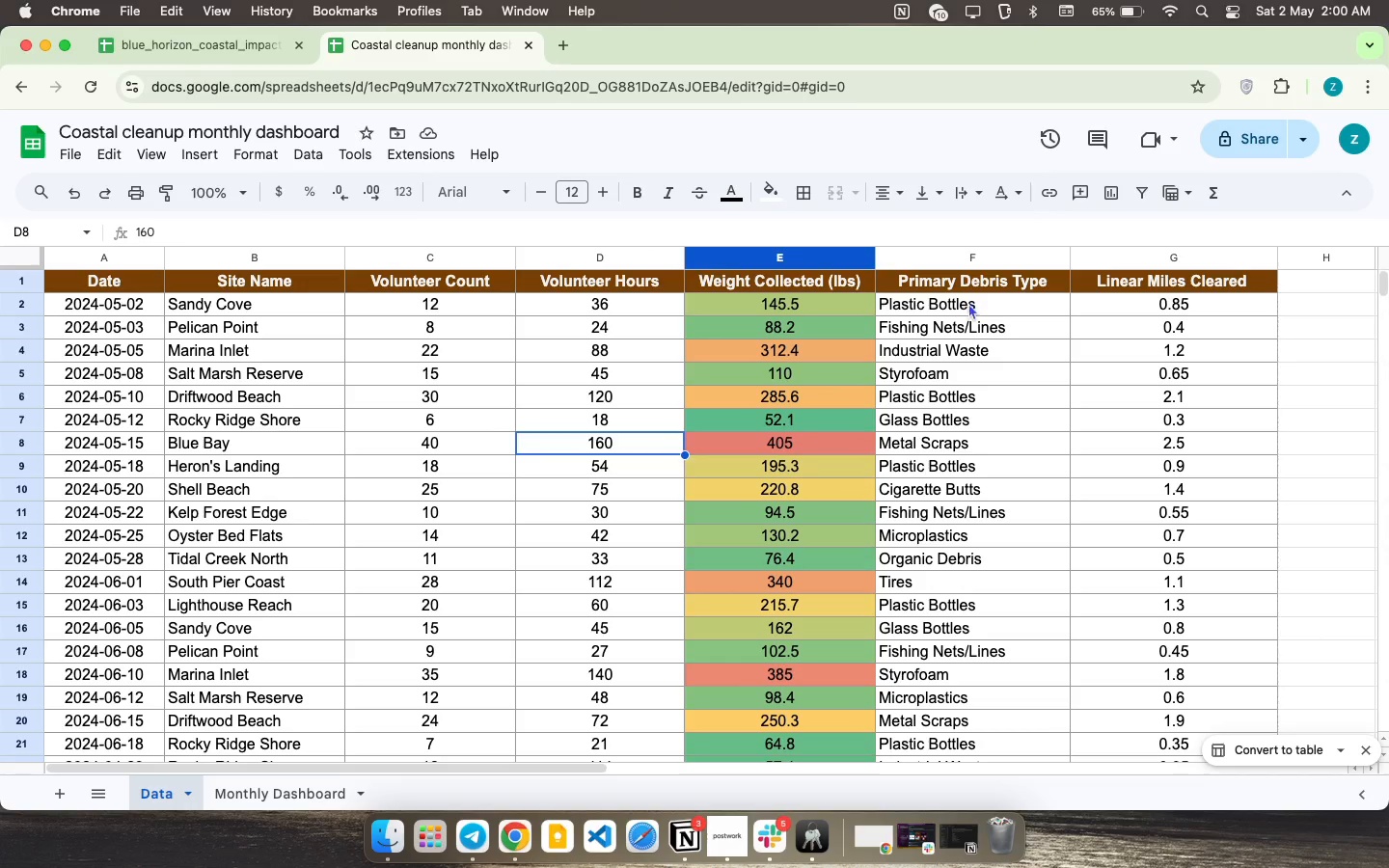 
left_click([968, 303])
 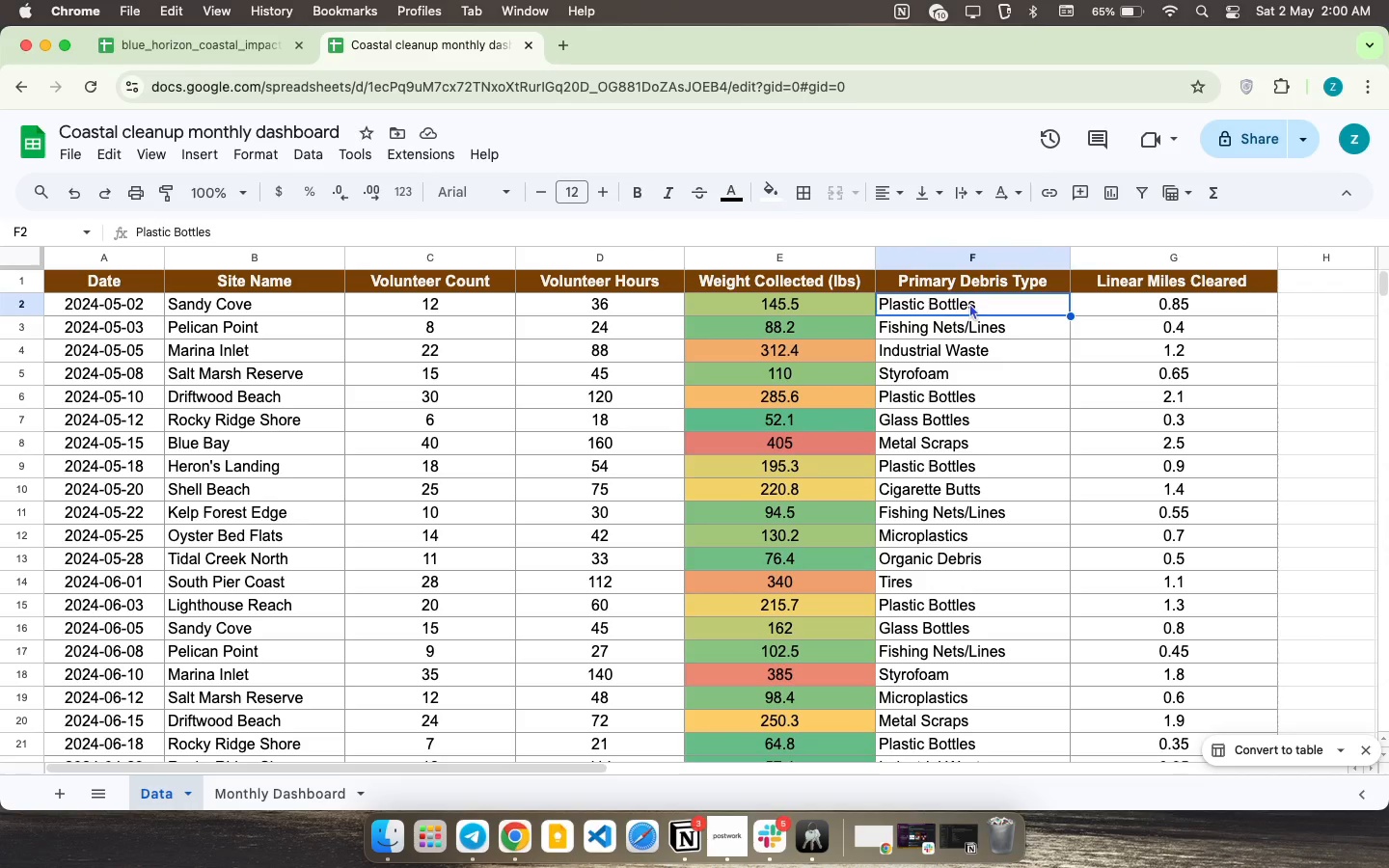 
left_click_drag(start_coordinate=[969, 303], to_coordinate=[985, 384])
 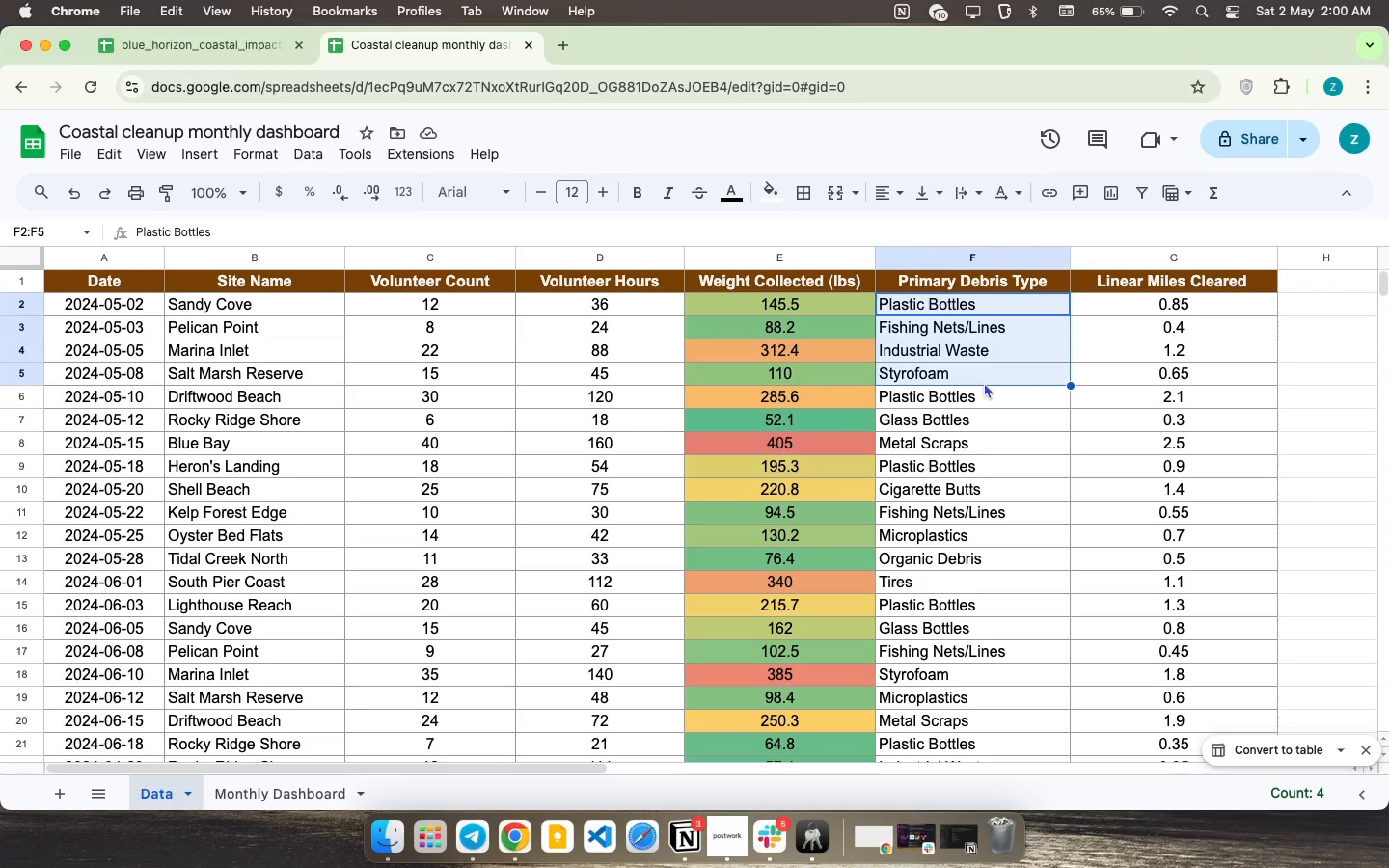 
key(Meta+C)
 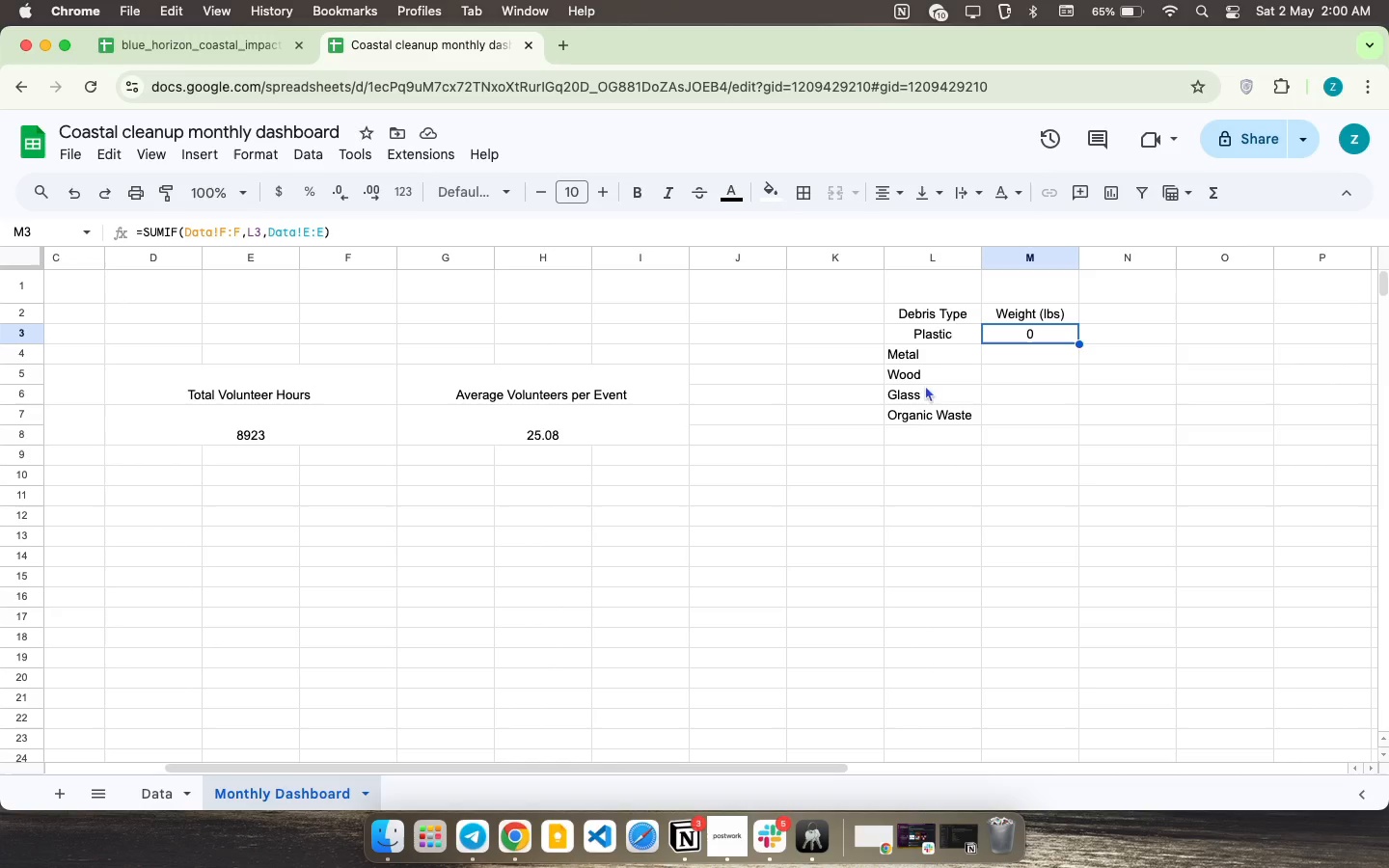 
left_click_drag(start_coordinate=[948, 327], to_coordinate=[947, 413])
 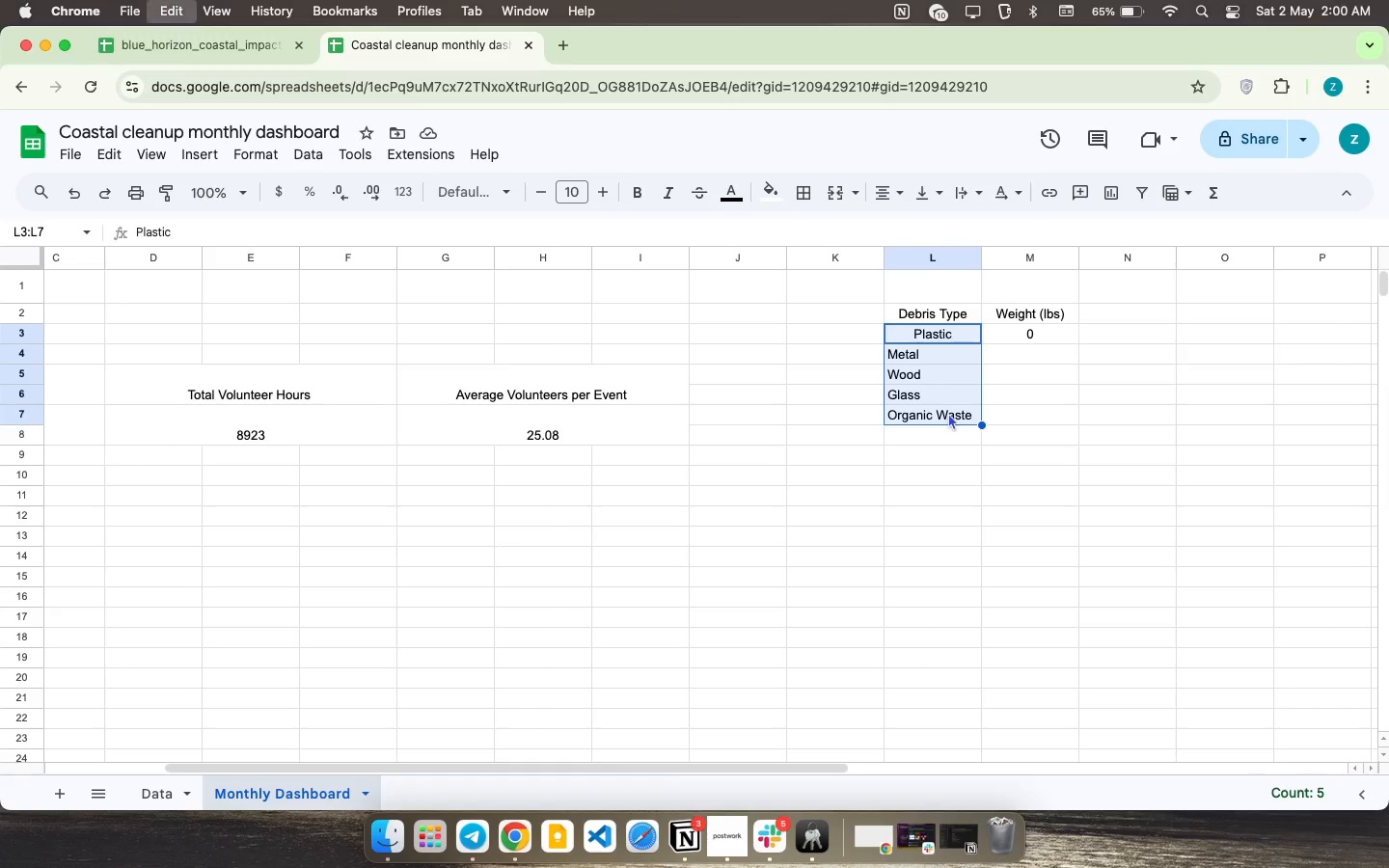 
key(Meta+V)
 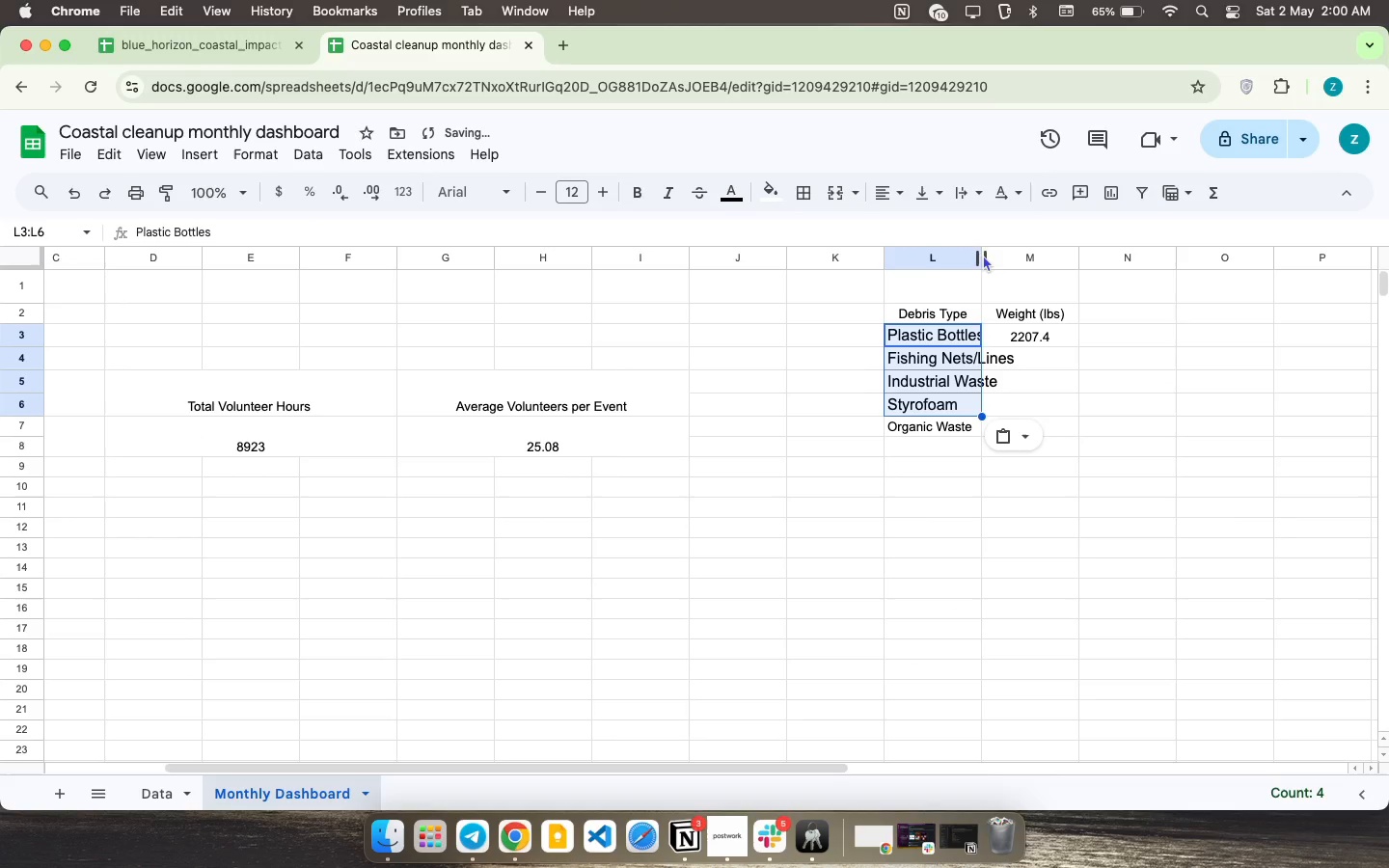 
left_click_drag(start_coordinate=[983, 255], to_coordinate=[1045, 258])
 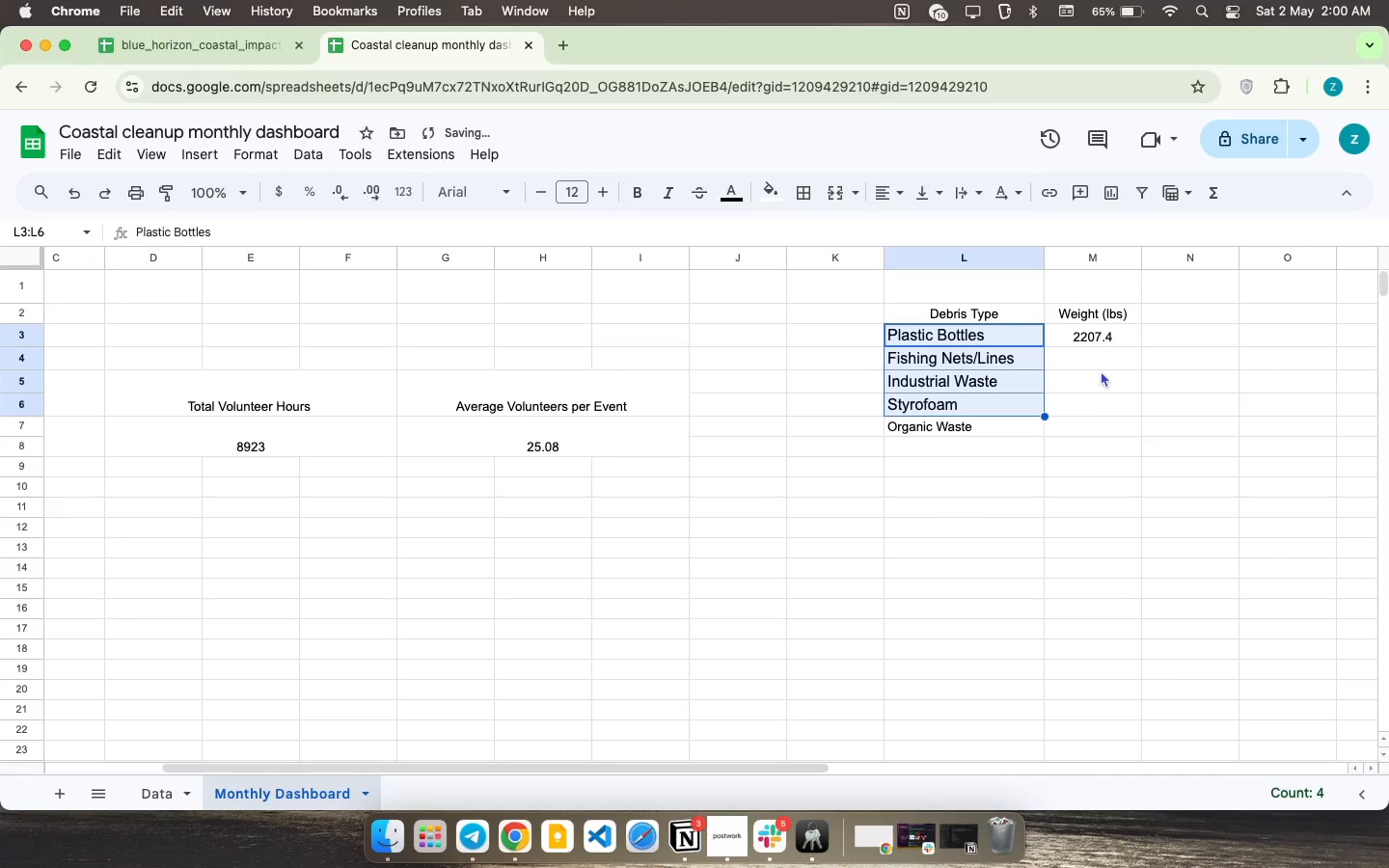 
left_click([1101, 369])
 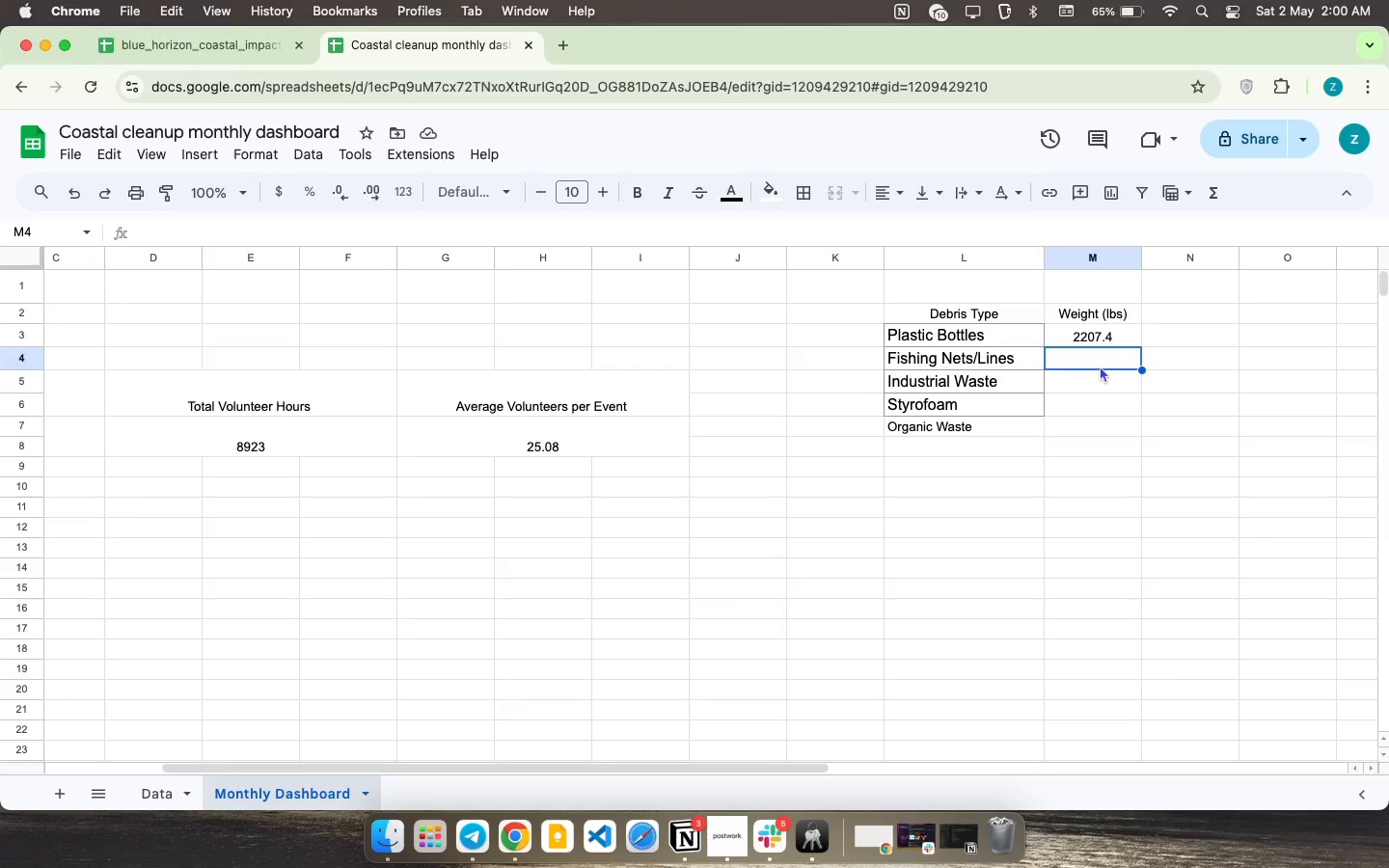 
wait(6.91)
 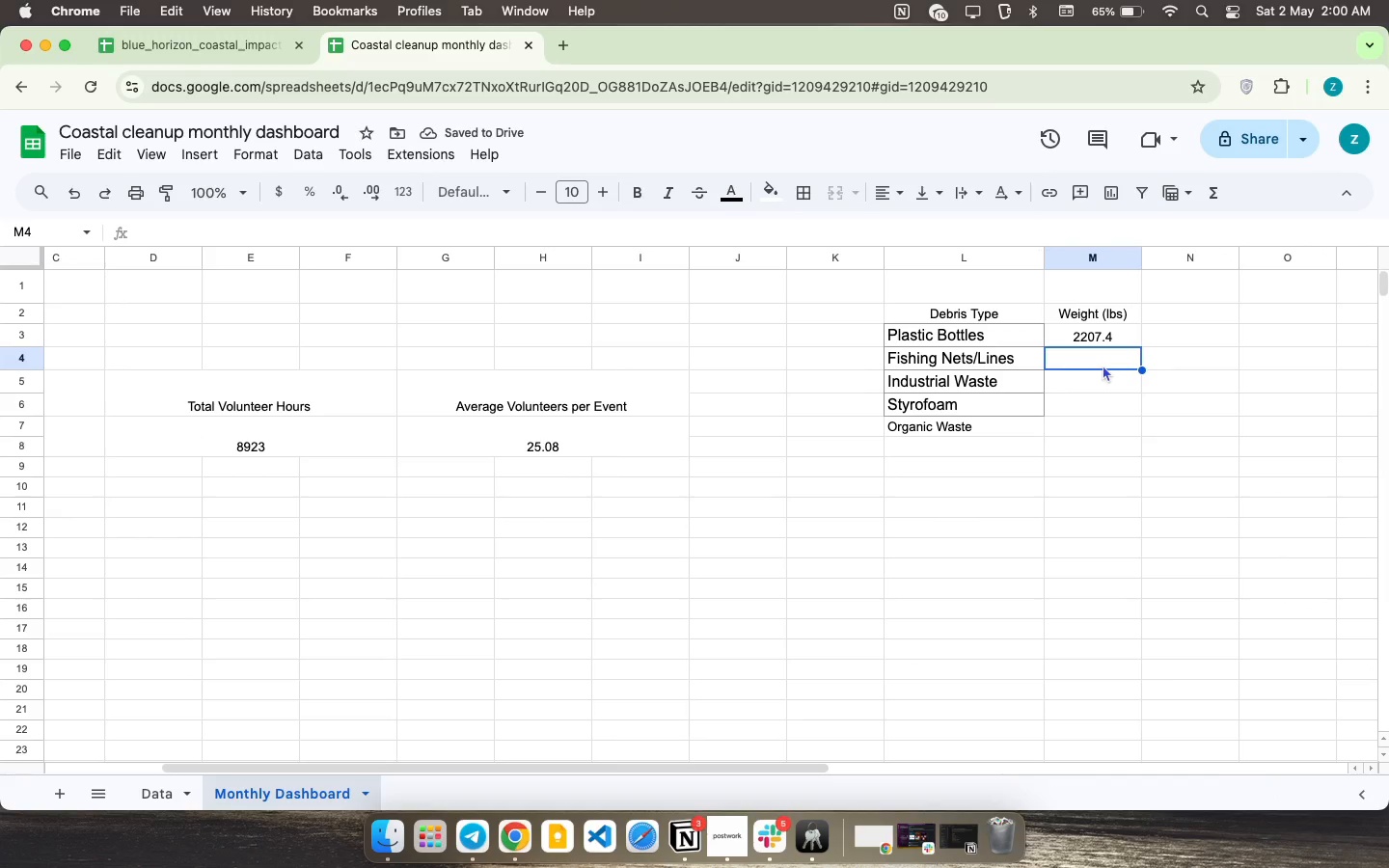 
left_click([1117, 337])
 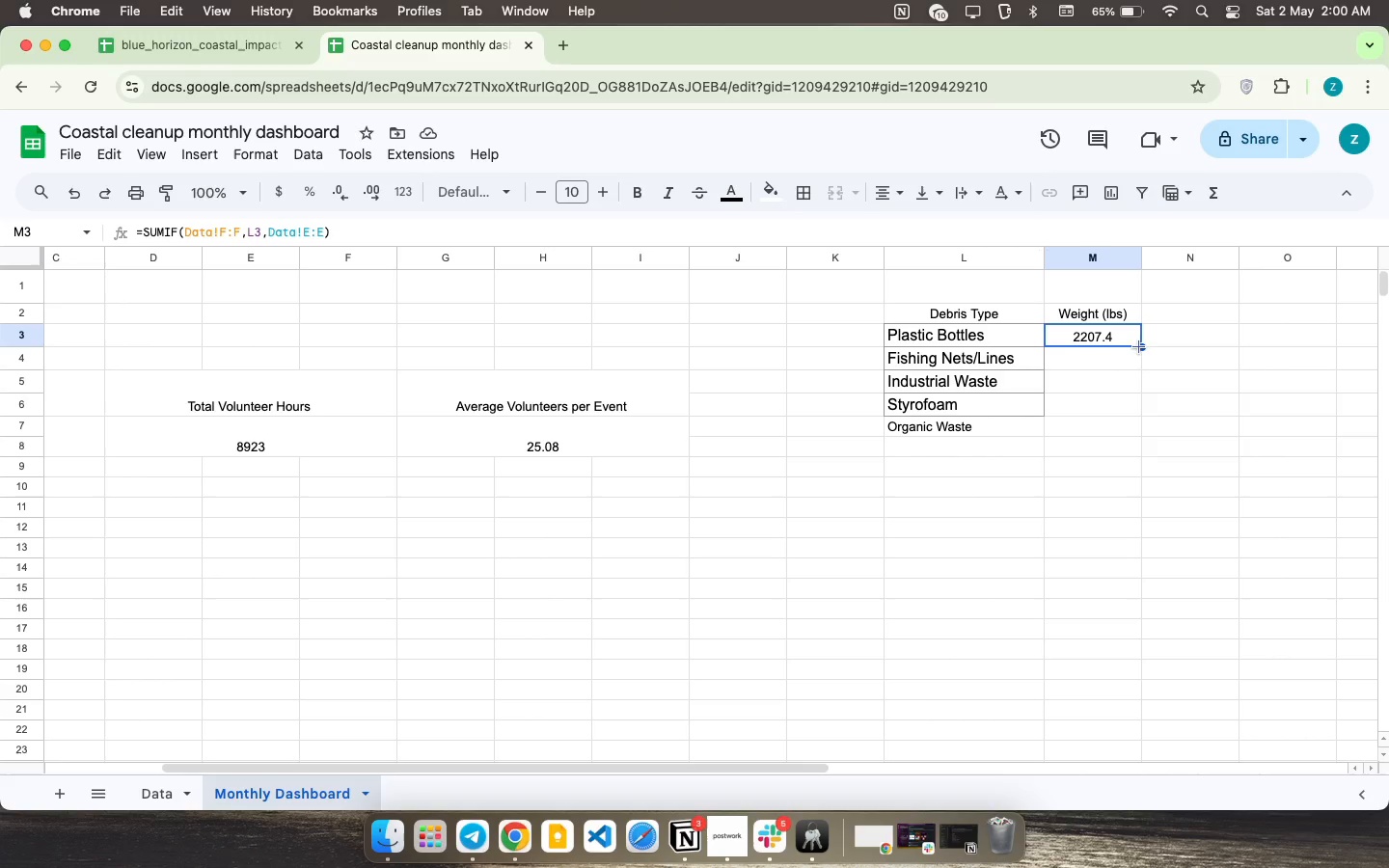 
left_click_drag(start_coordinate=[1139, 347], to_coordinate=[1125, 422])
 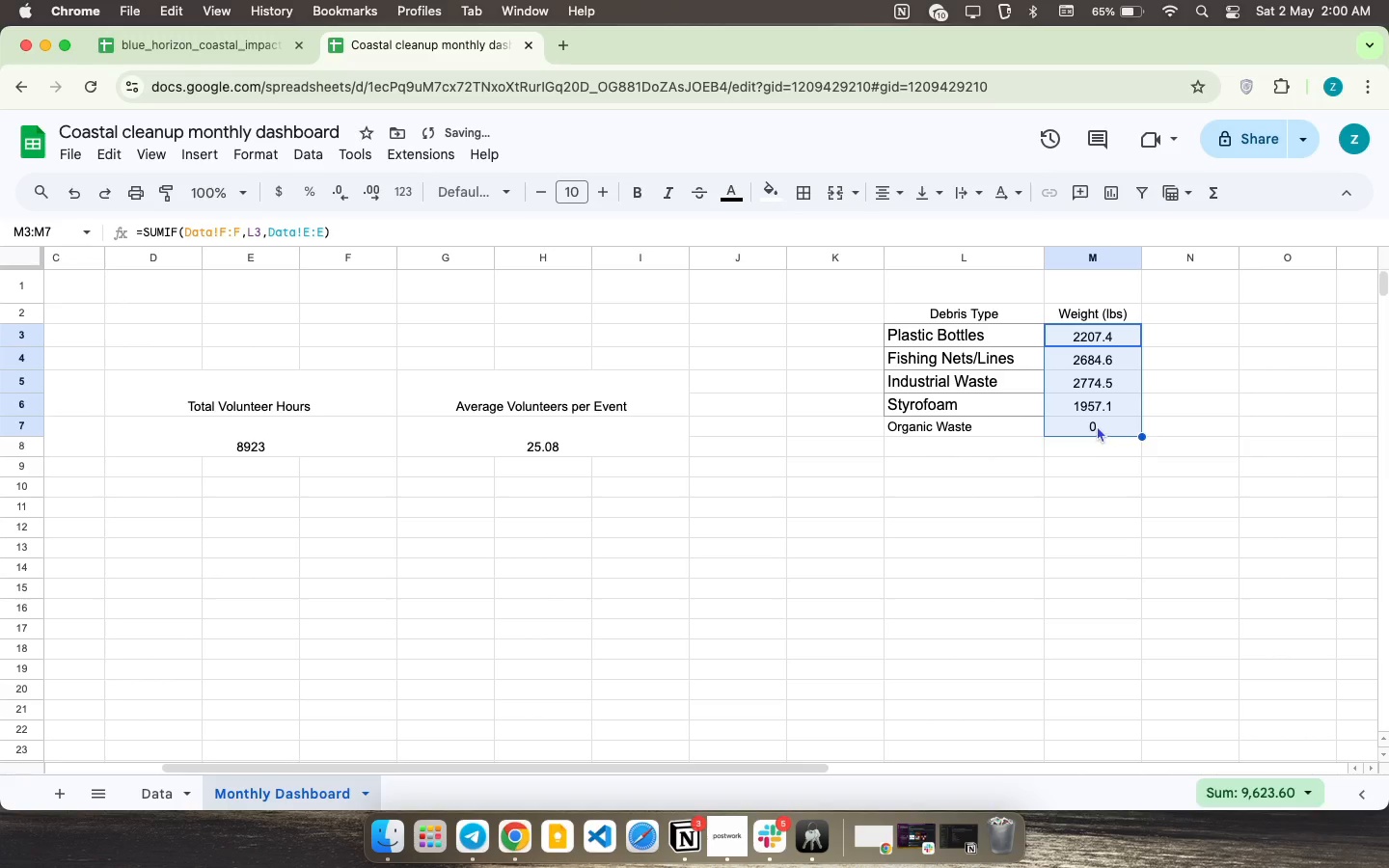 
left_click([1097, 425])
 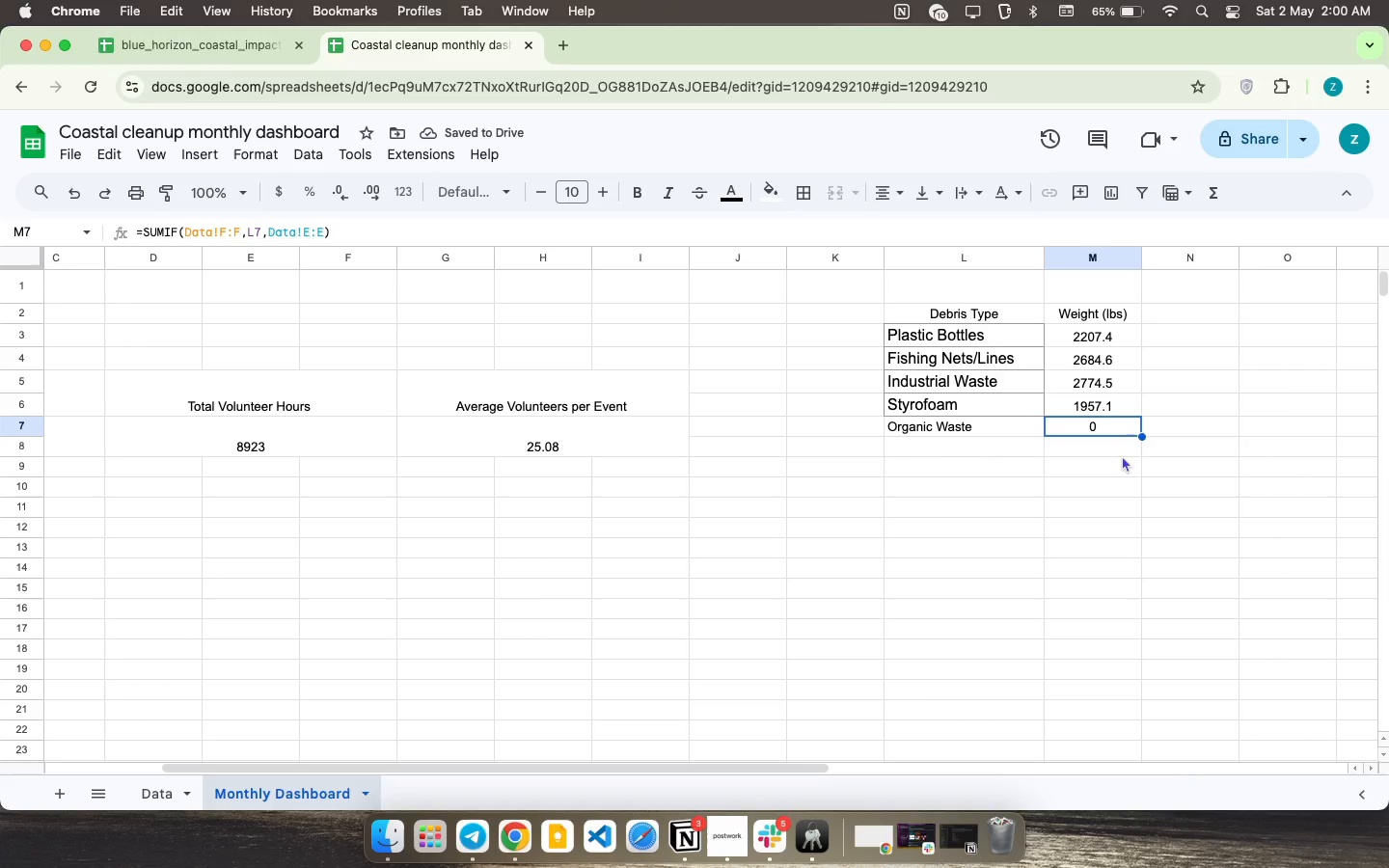 
double_click([1117, 430])
 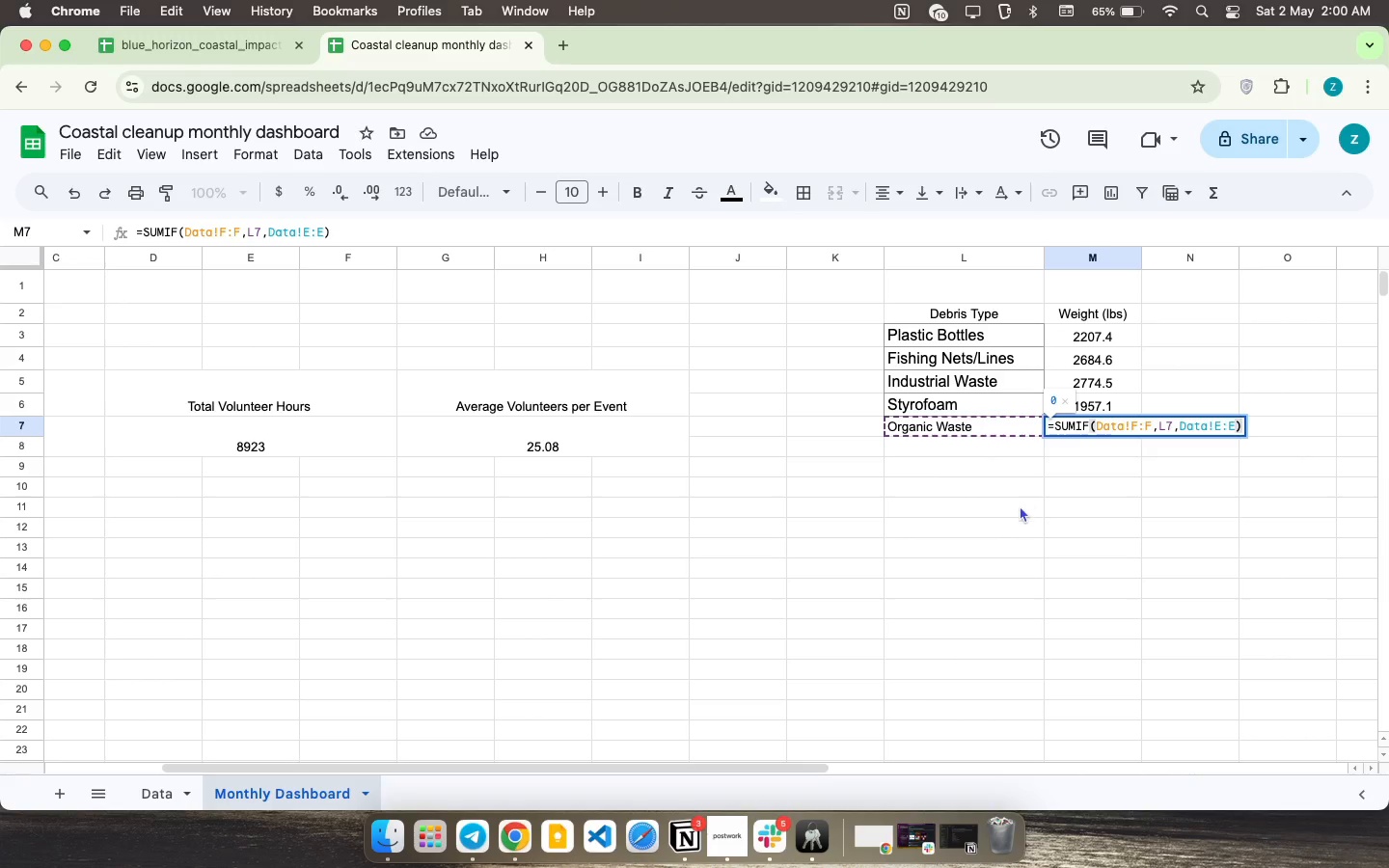 
left_click([1020, 505])
 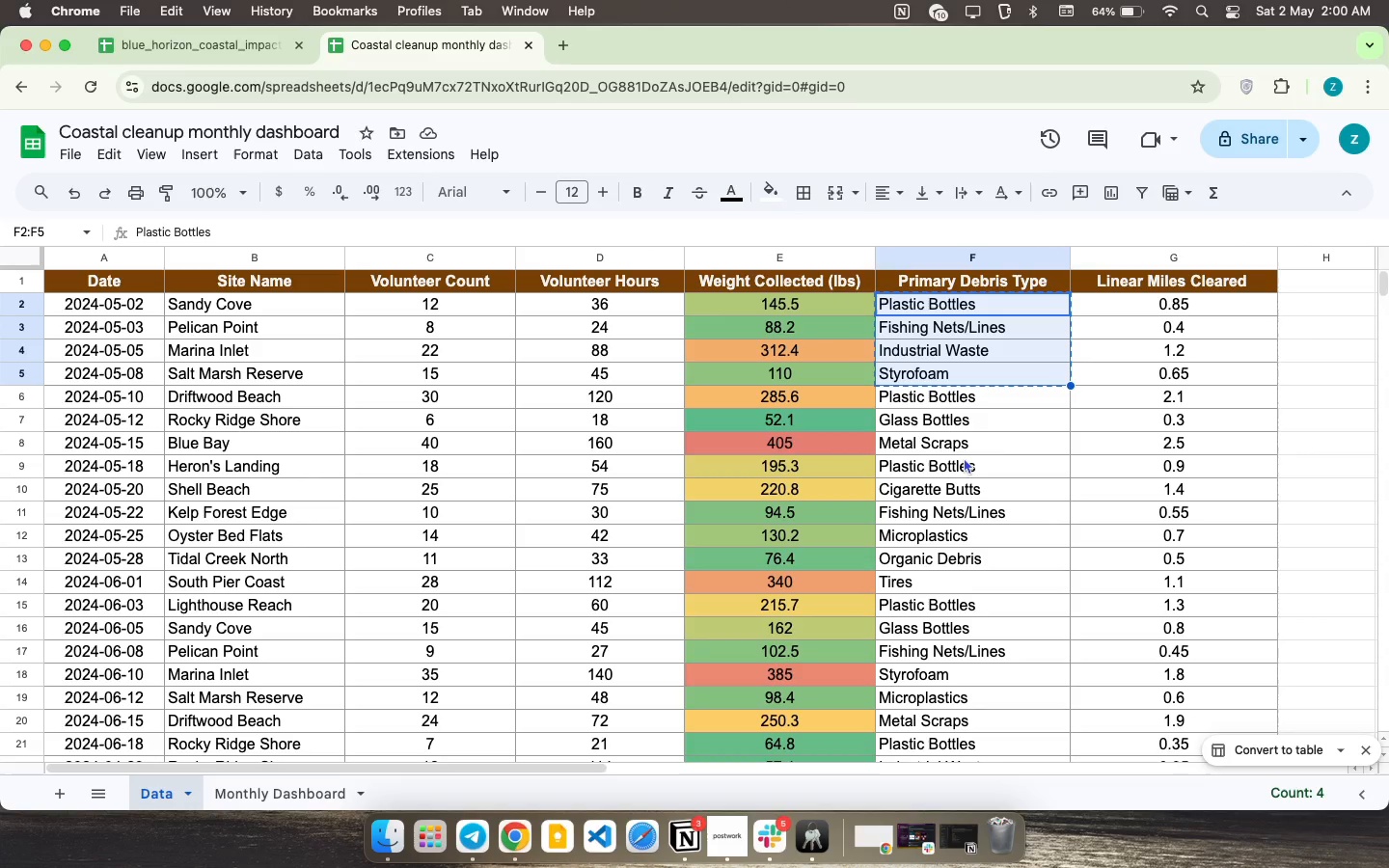 
wait(13.17)
 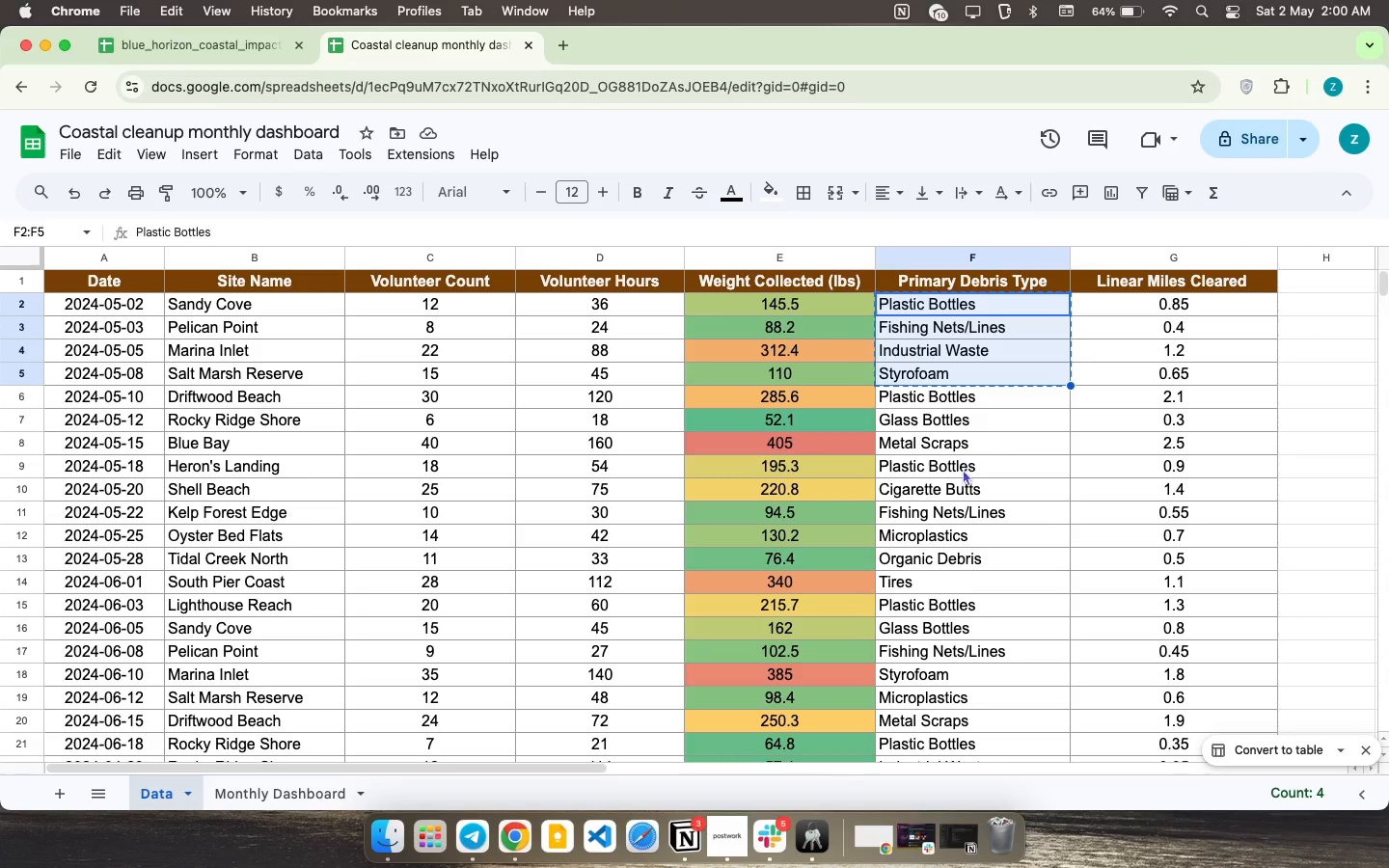 
left_click([952, 487])
 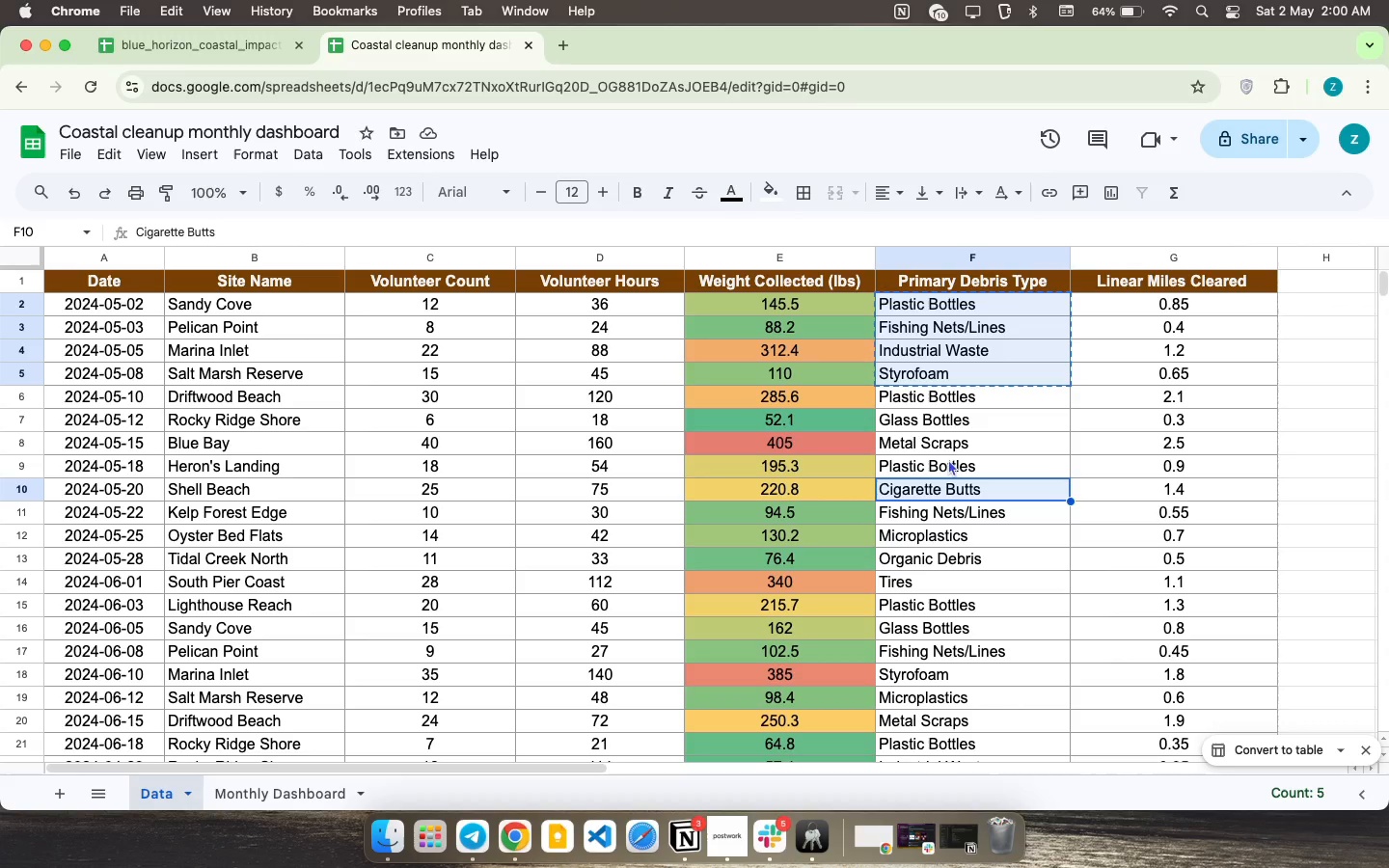 
left_click([949, 446])
 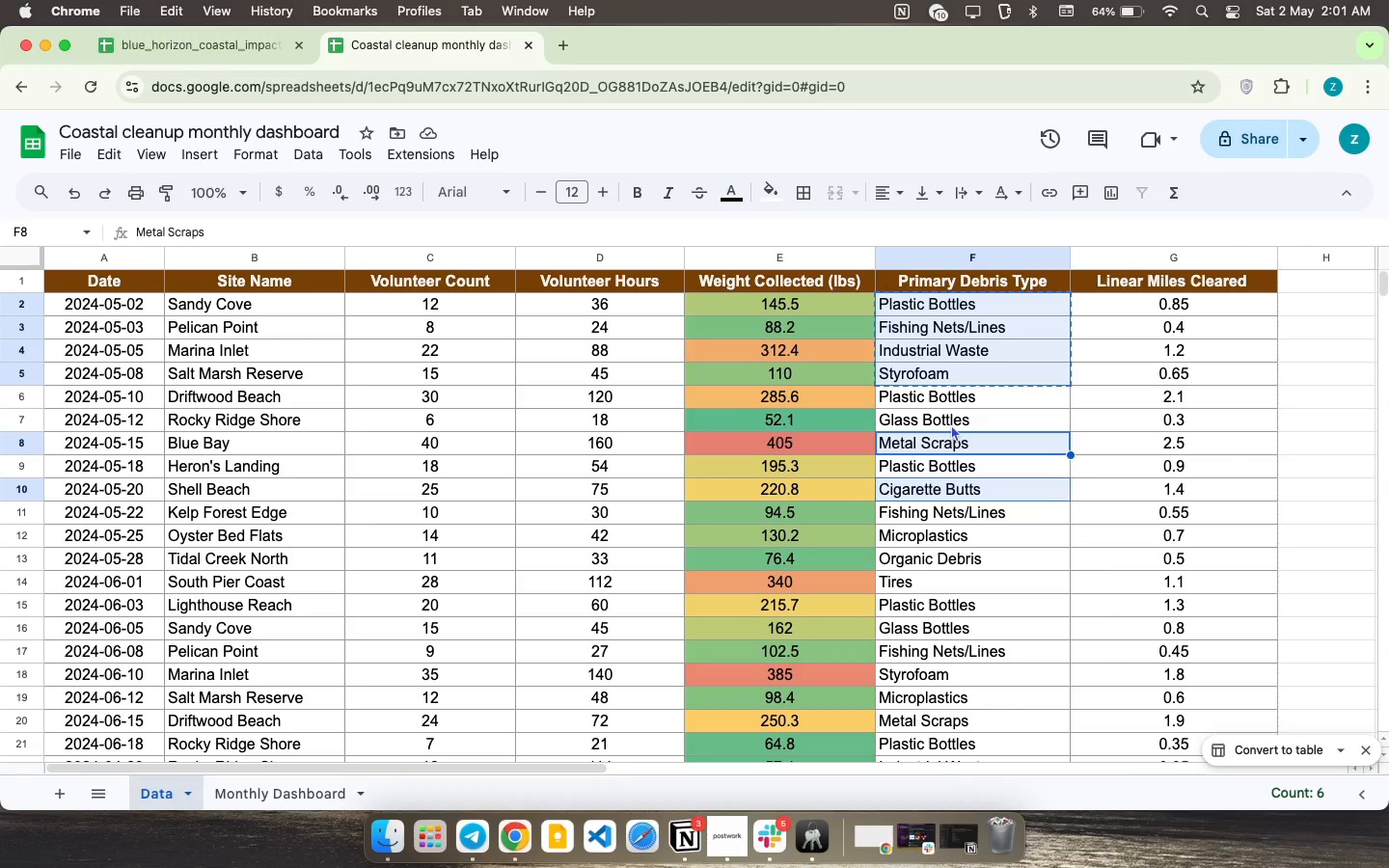 
wait(5.07)
 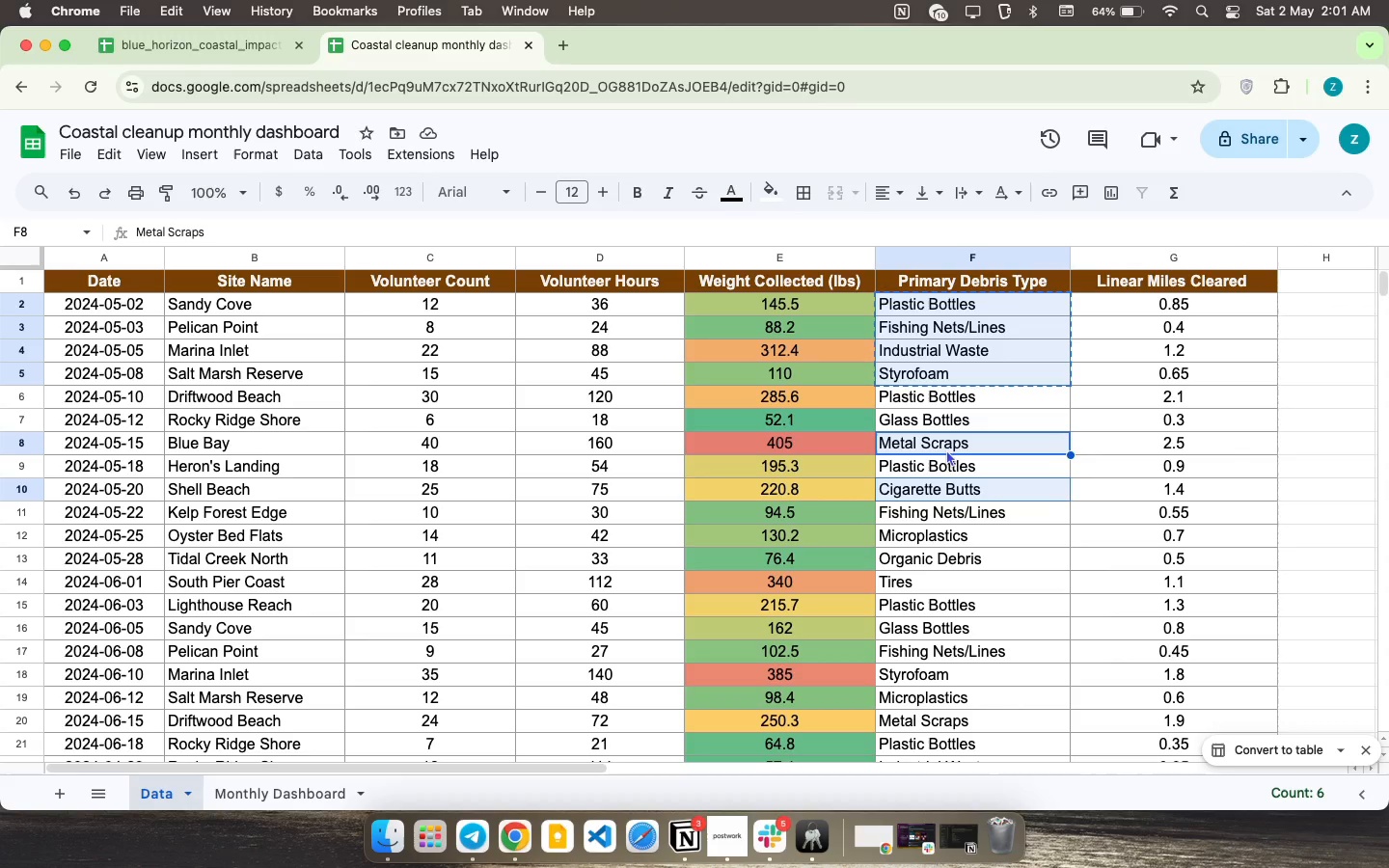 
left_click([951, 424])
 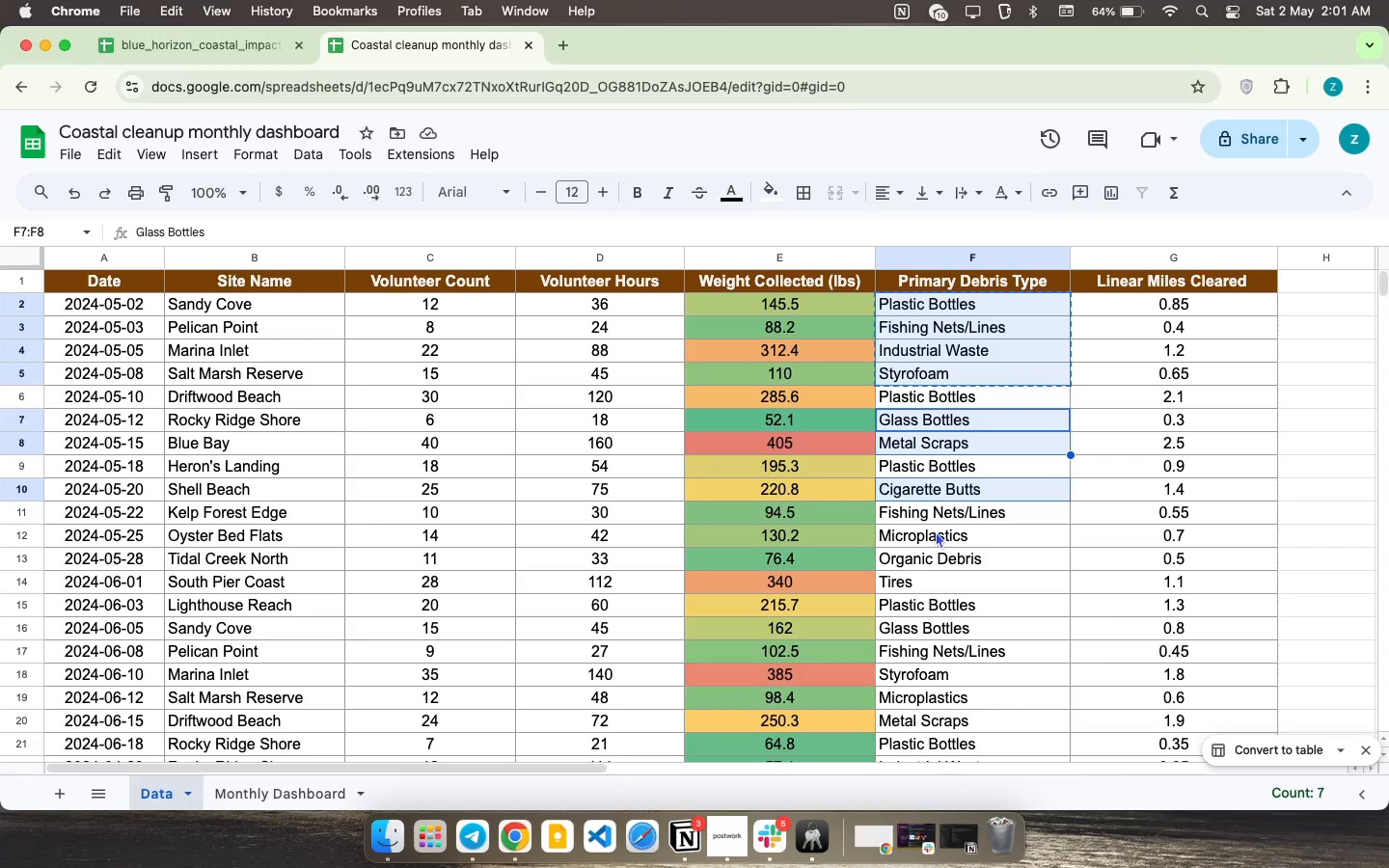 
wait(9.74)
 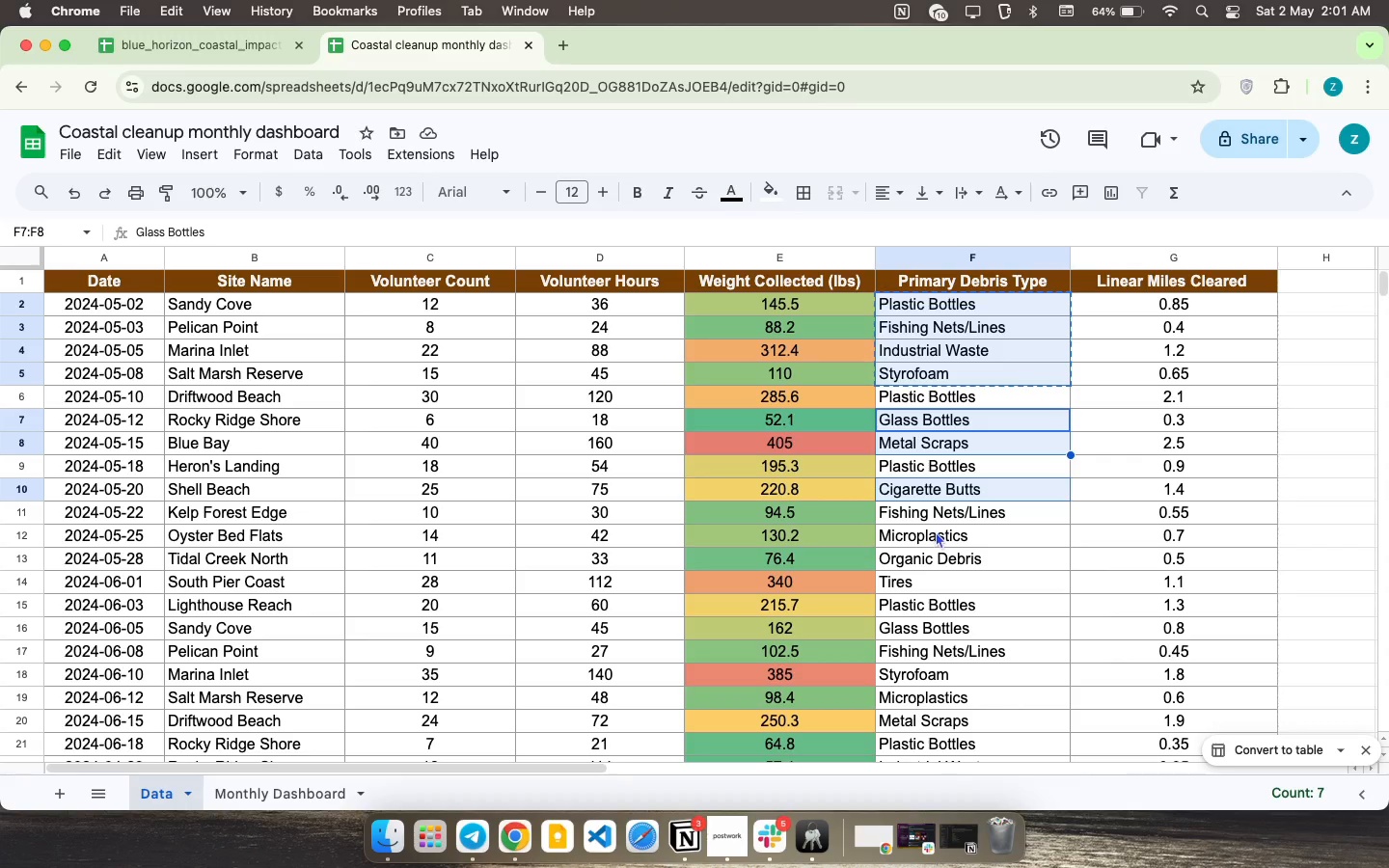 
left_click([940, 537])
 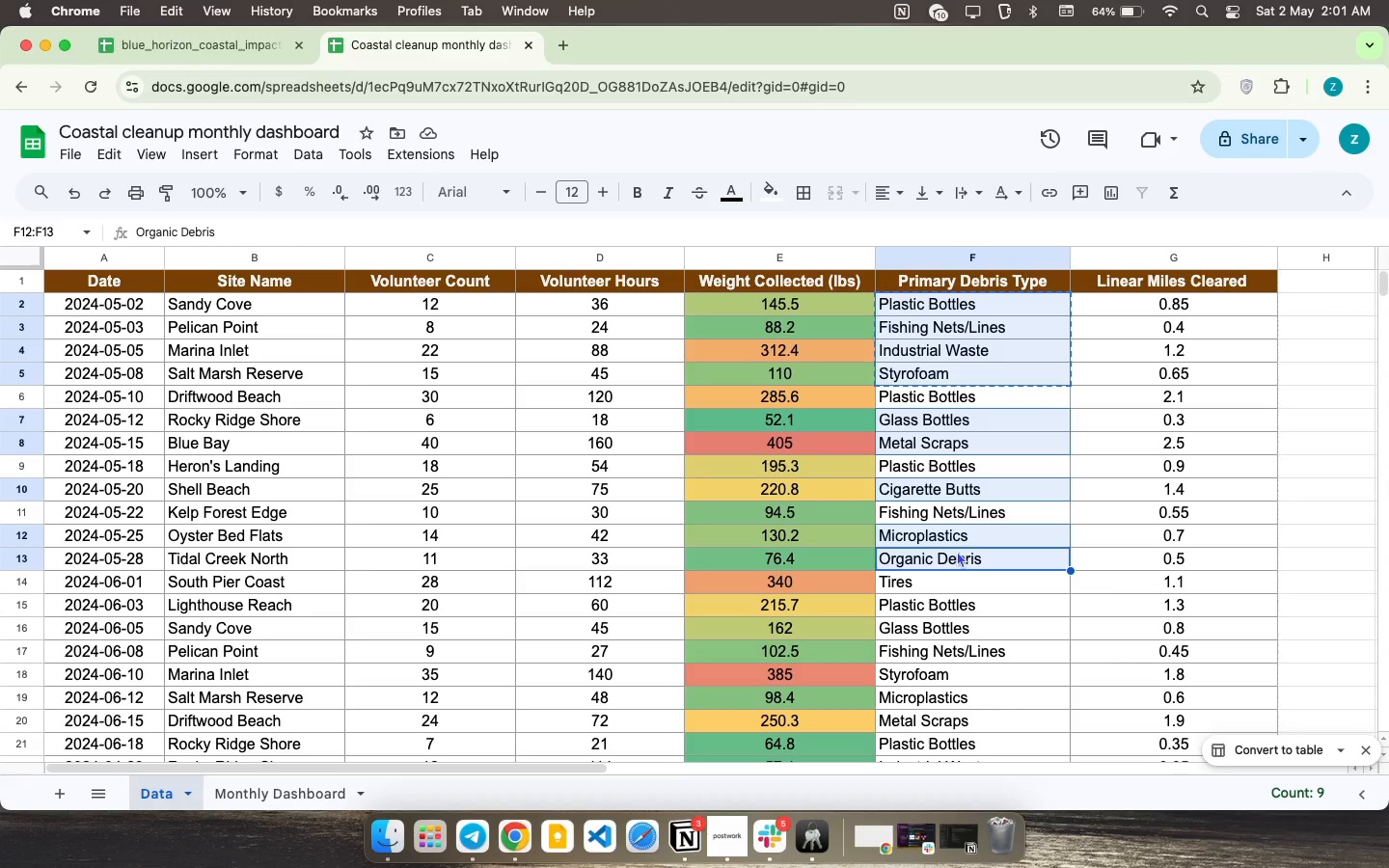 
wait(6.55)
 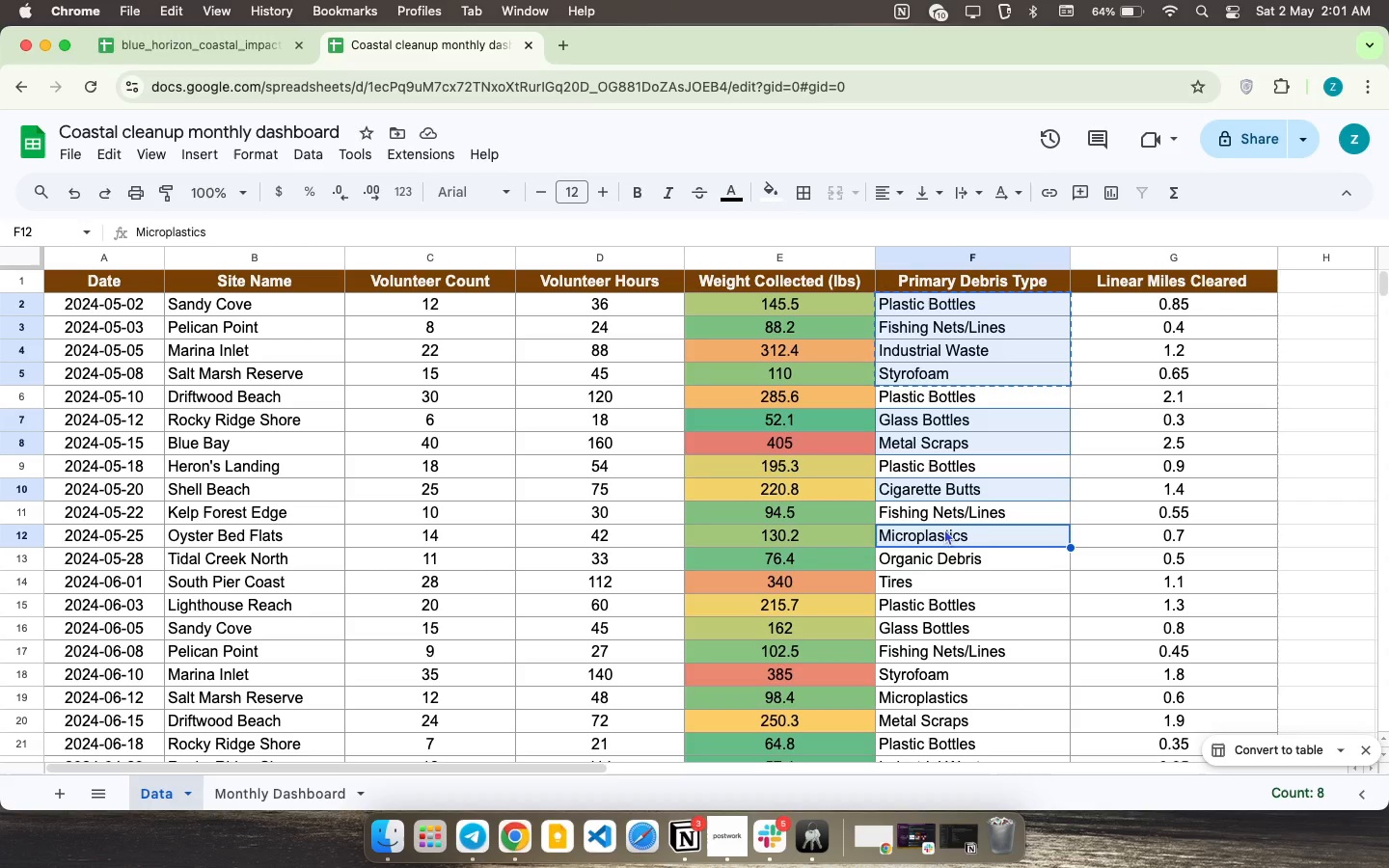 
left_click([957, 588])
 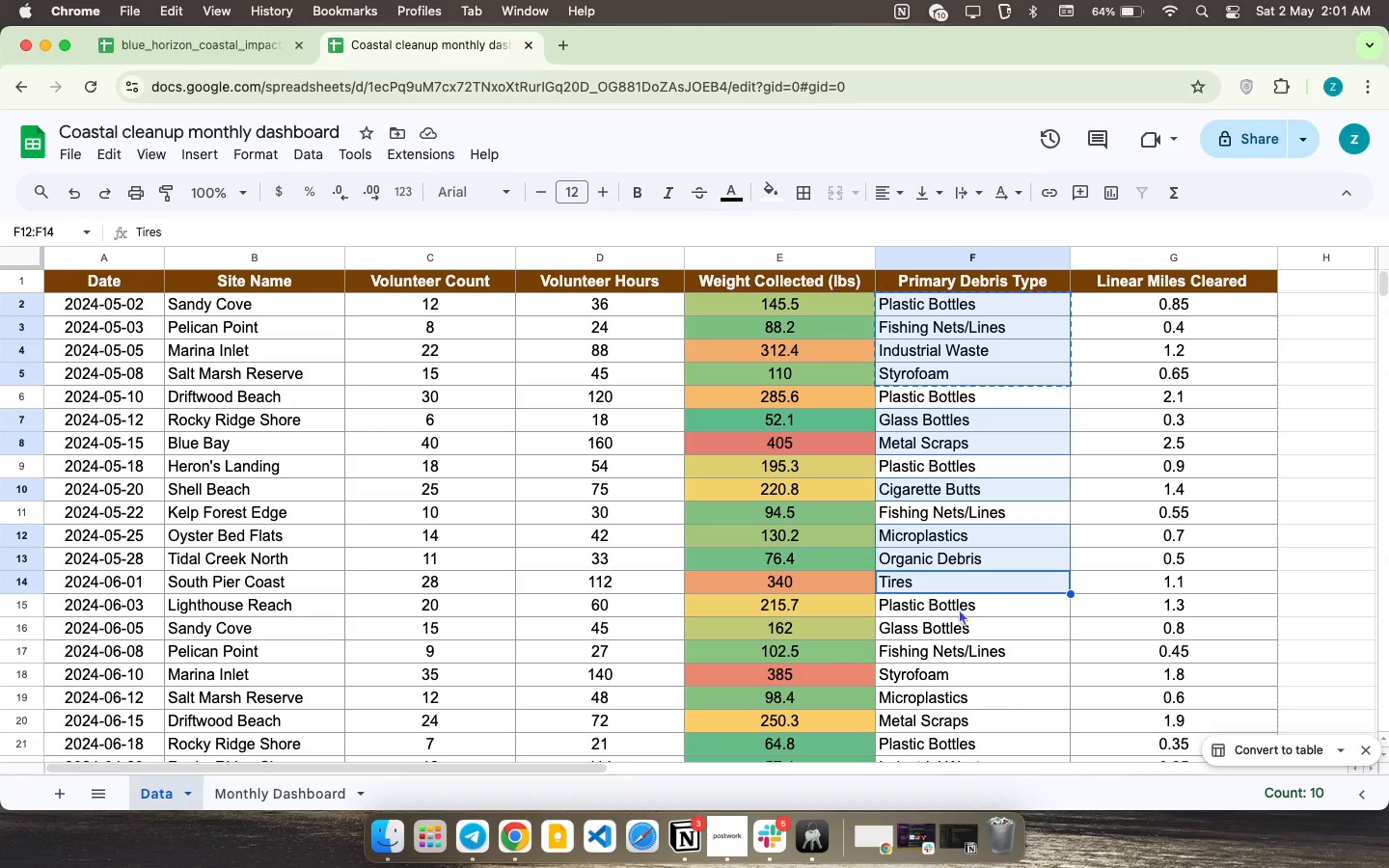 
scroll: coordinate [960, 628], scroll_direction: down, amount: 2.0
 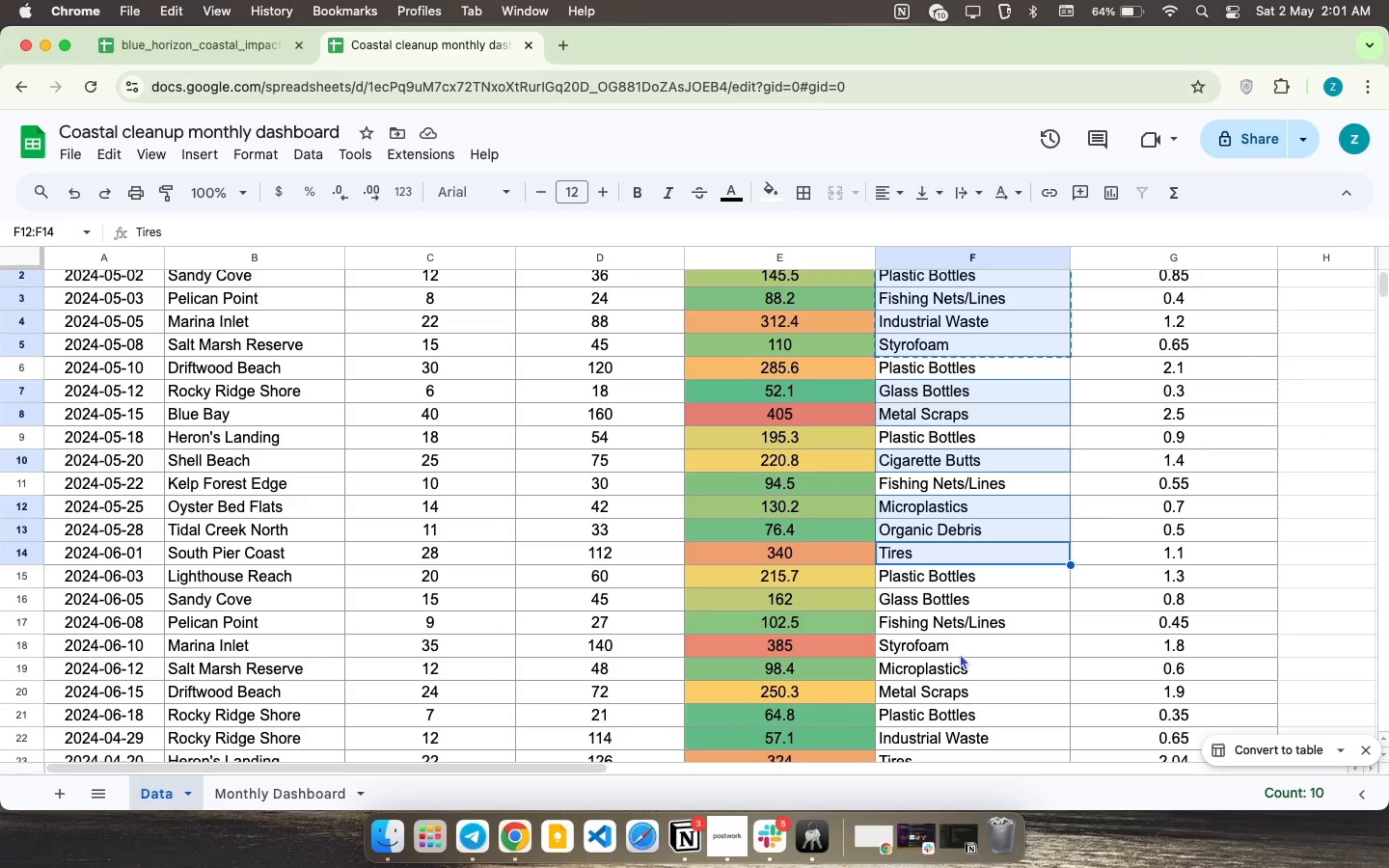 
left_click([962, 640])
 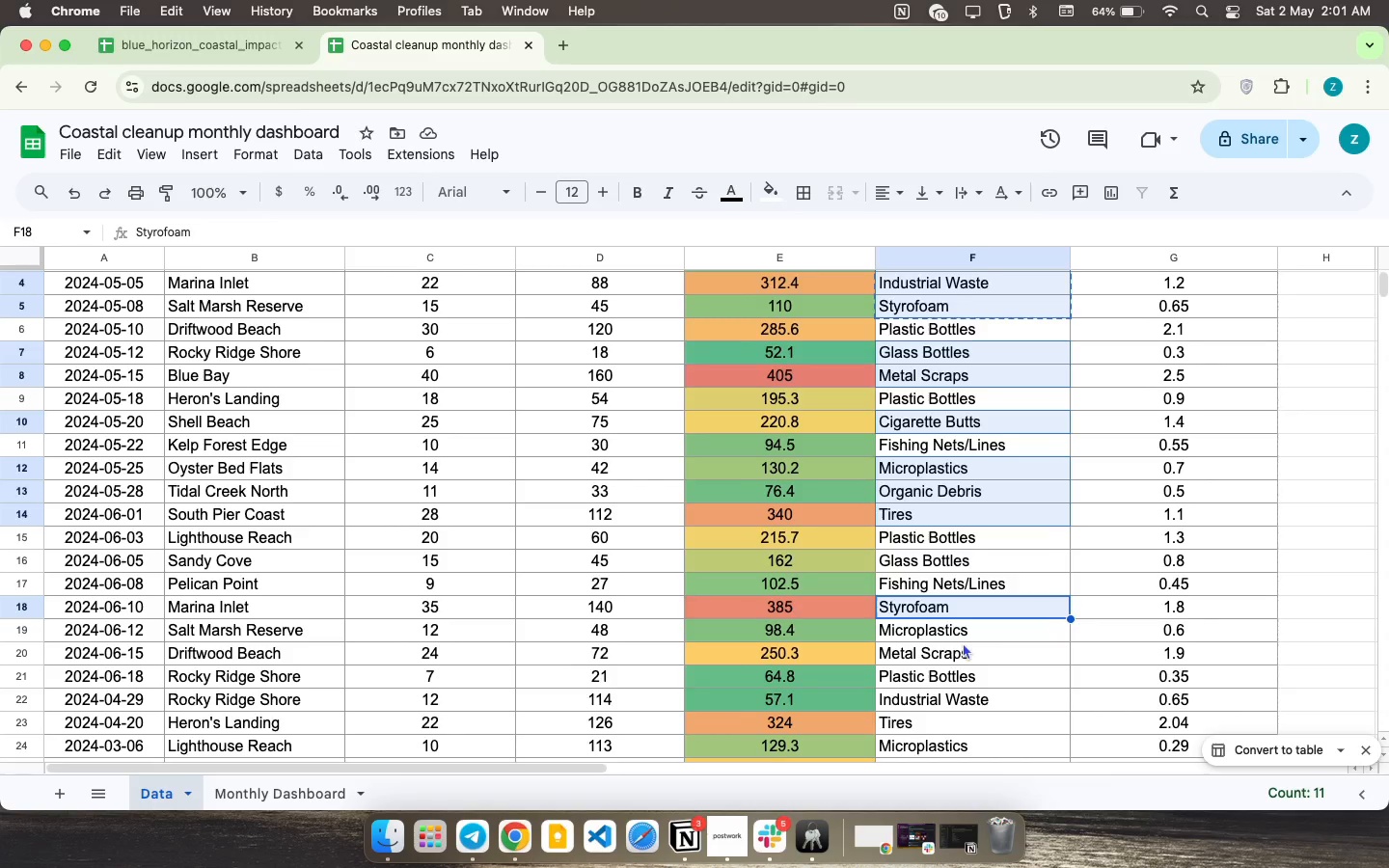 
scroll: coordinate [963, 642], scroll_direction: down, amount: 9.0
 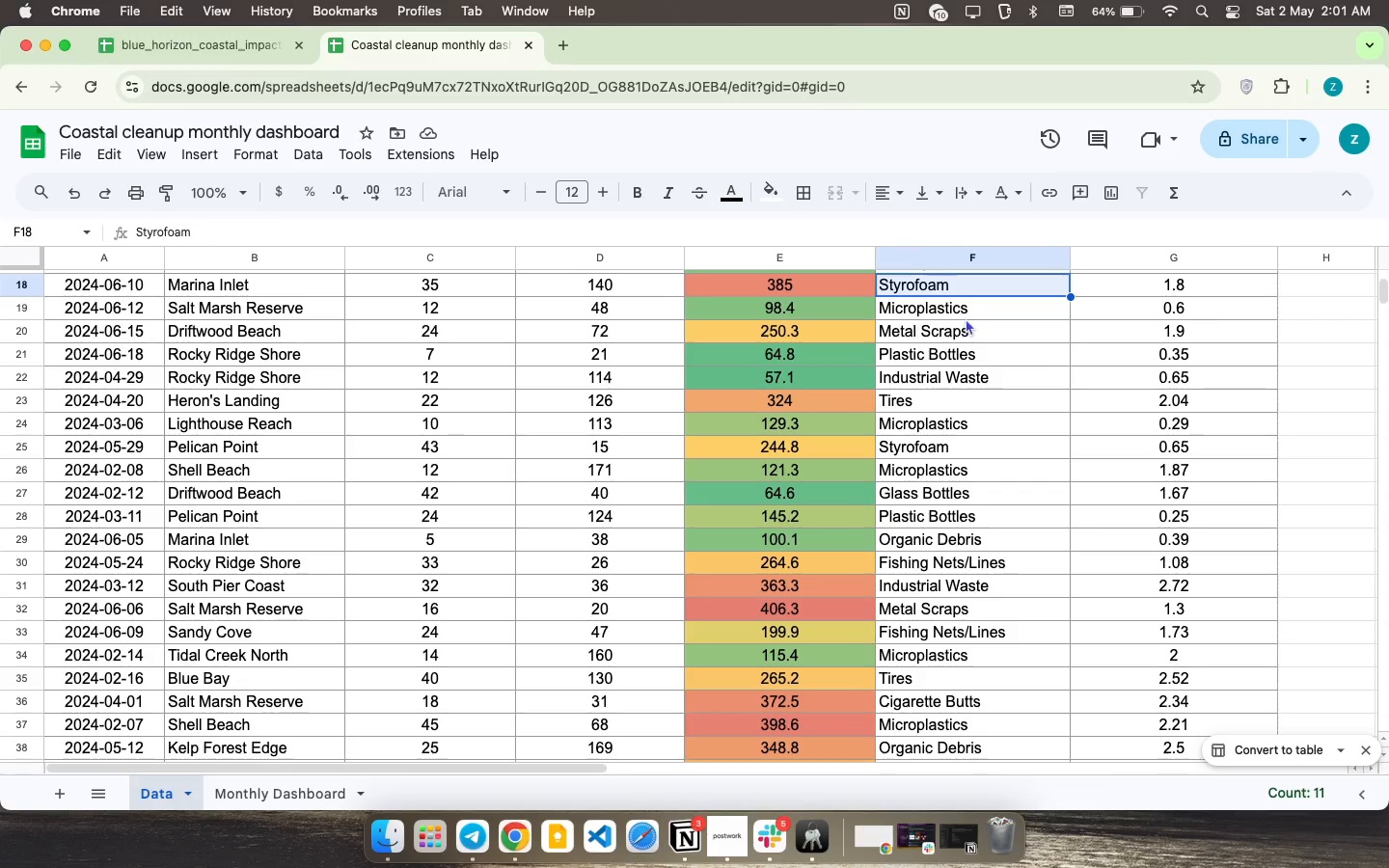 
scroll: coordinate [983, 469], scroll_direction: up, amount: 19.0
 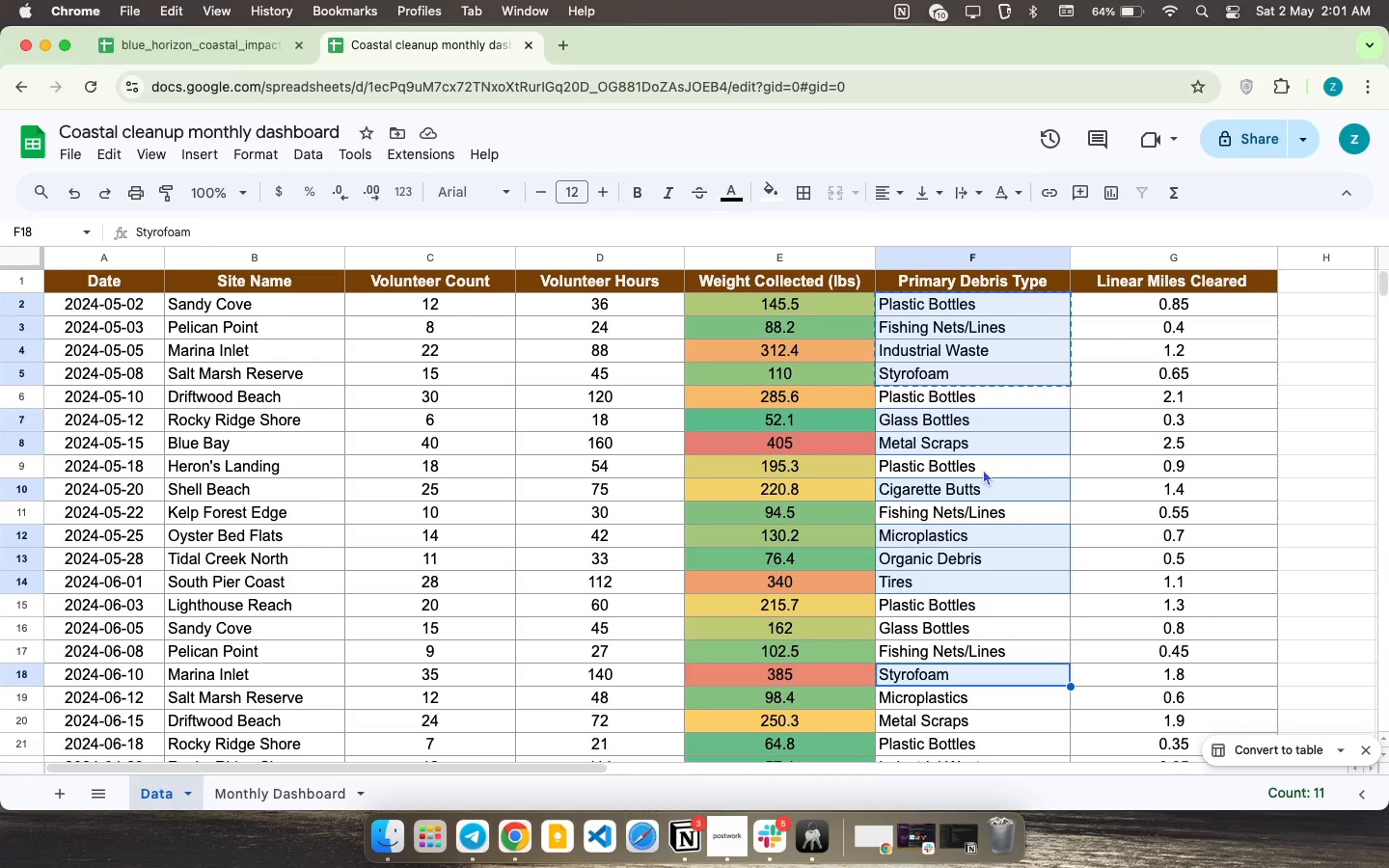 
scroll: coordinate [983, 469], scroll_direction: down, amount: 4.0
 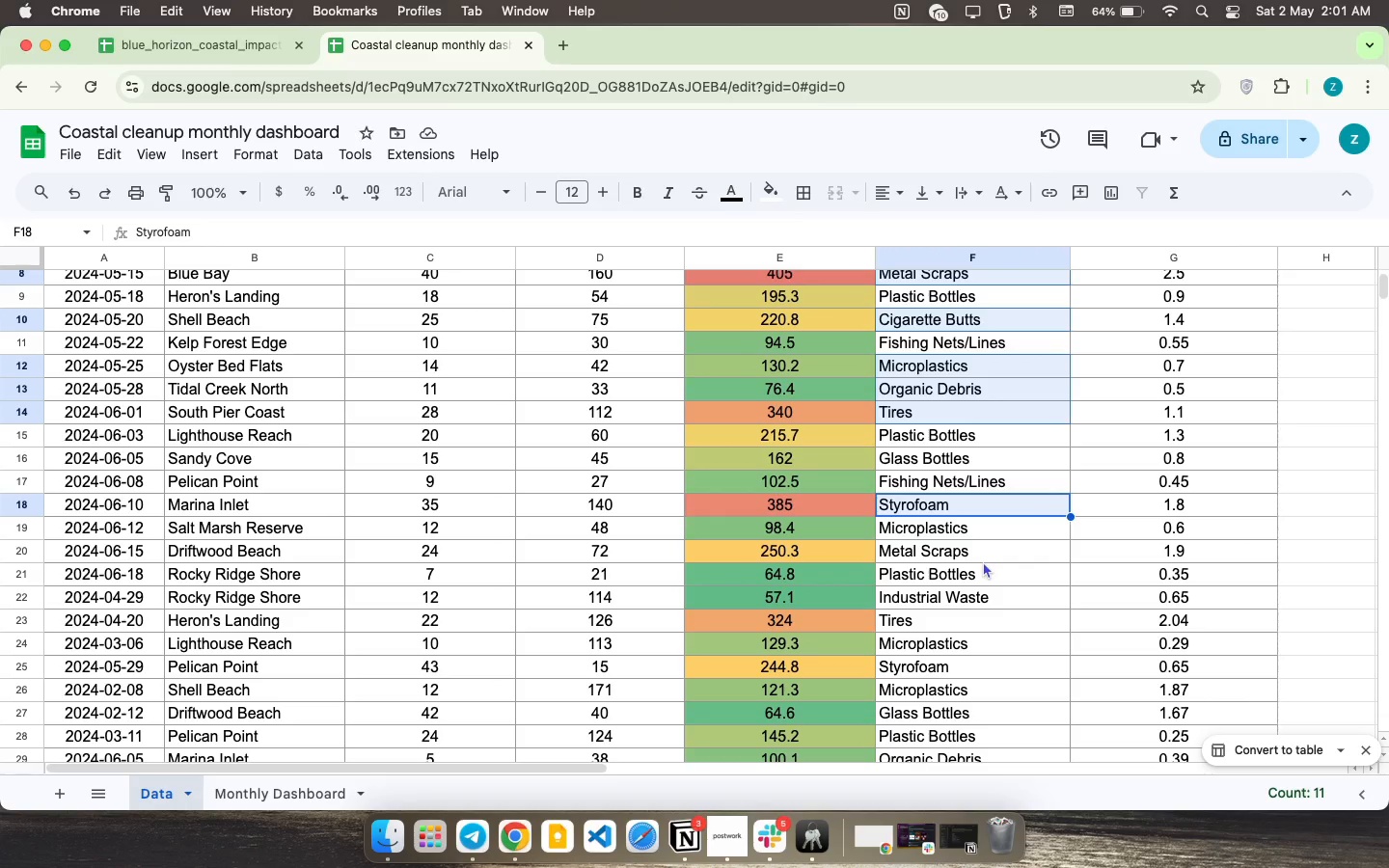 
scroll: coordinate [983, 561], scroll_direction: up, amount: 2.0
 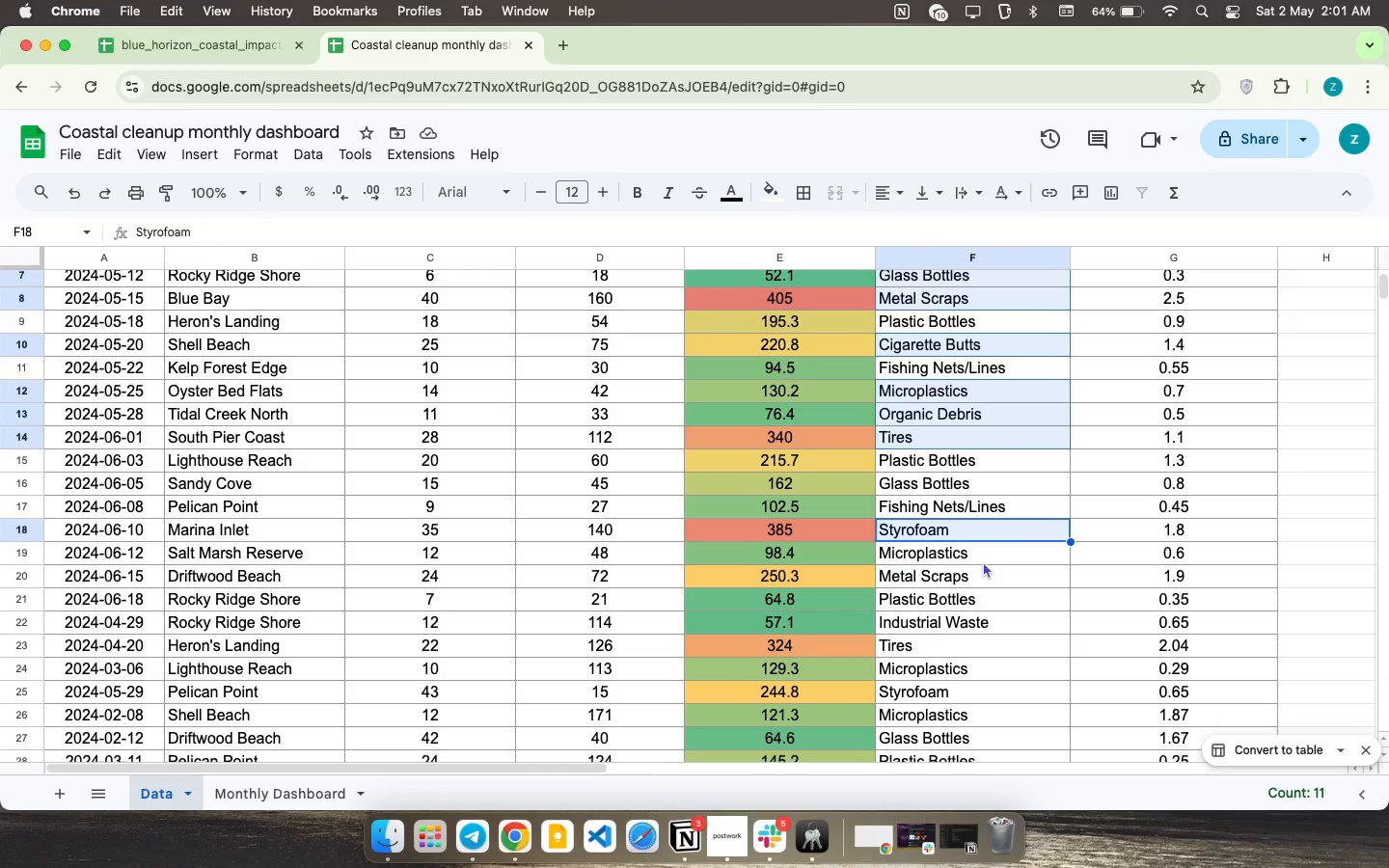 
scroll: coordinate [982, 561], scroll_direction: down, amount: 3.0
 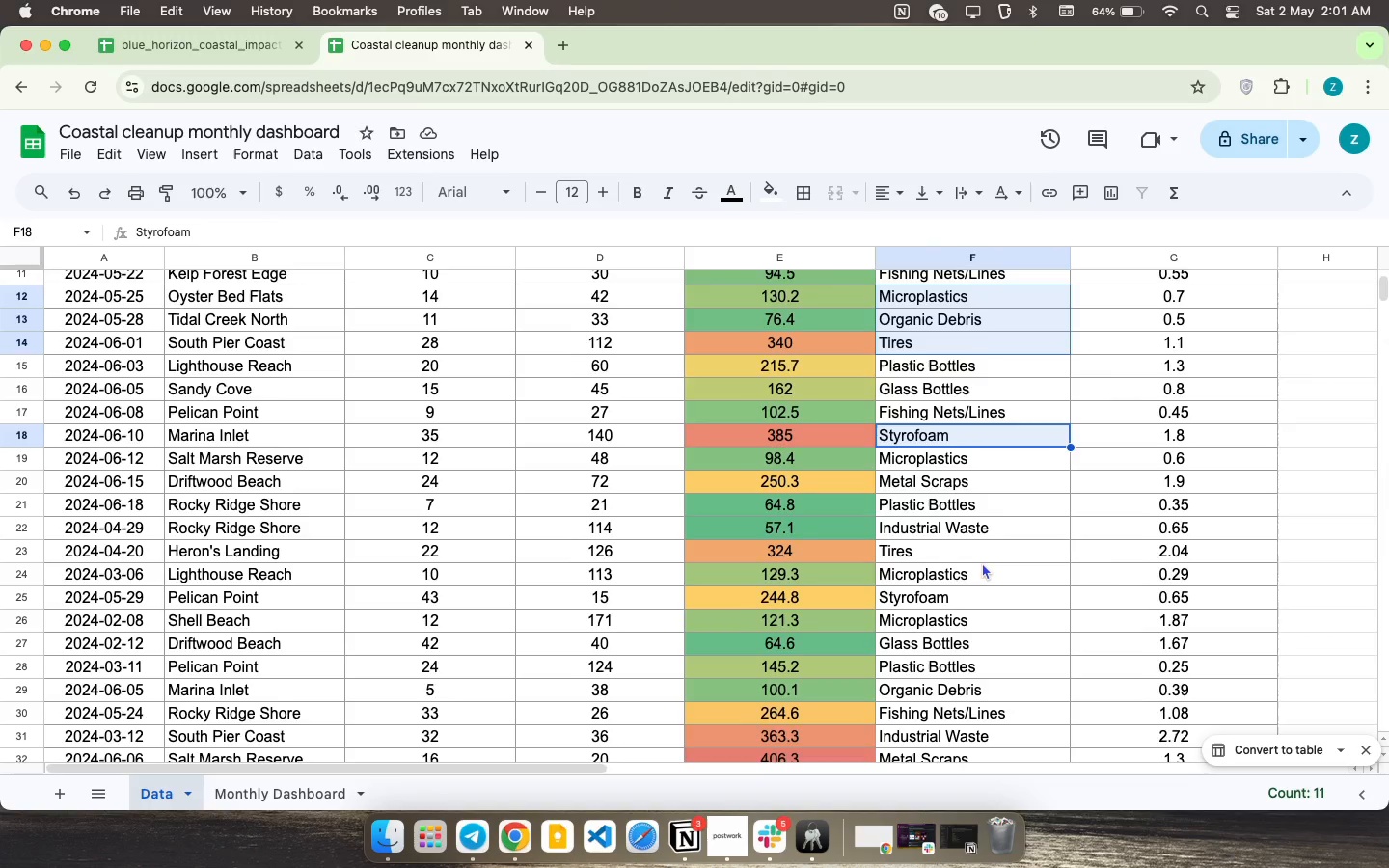 
scroll: coordinate [982, 562], scroll_direction: up, amount: 23.0
 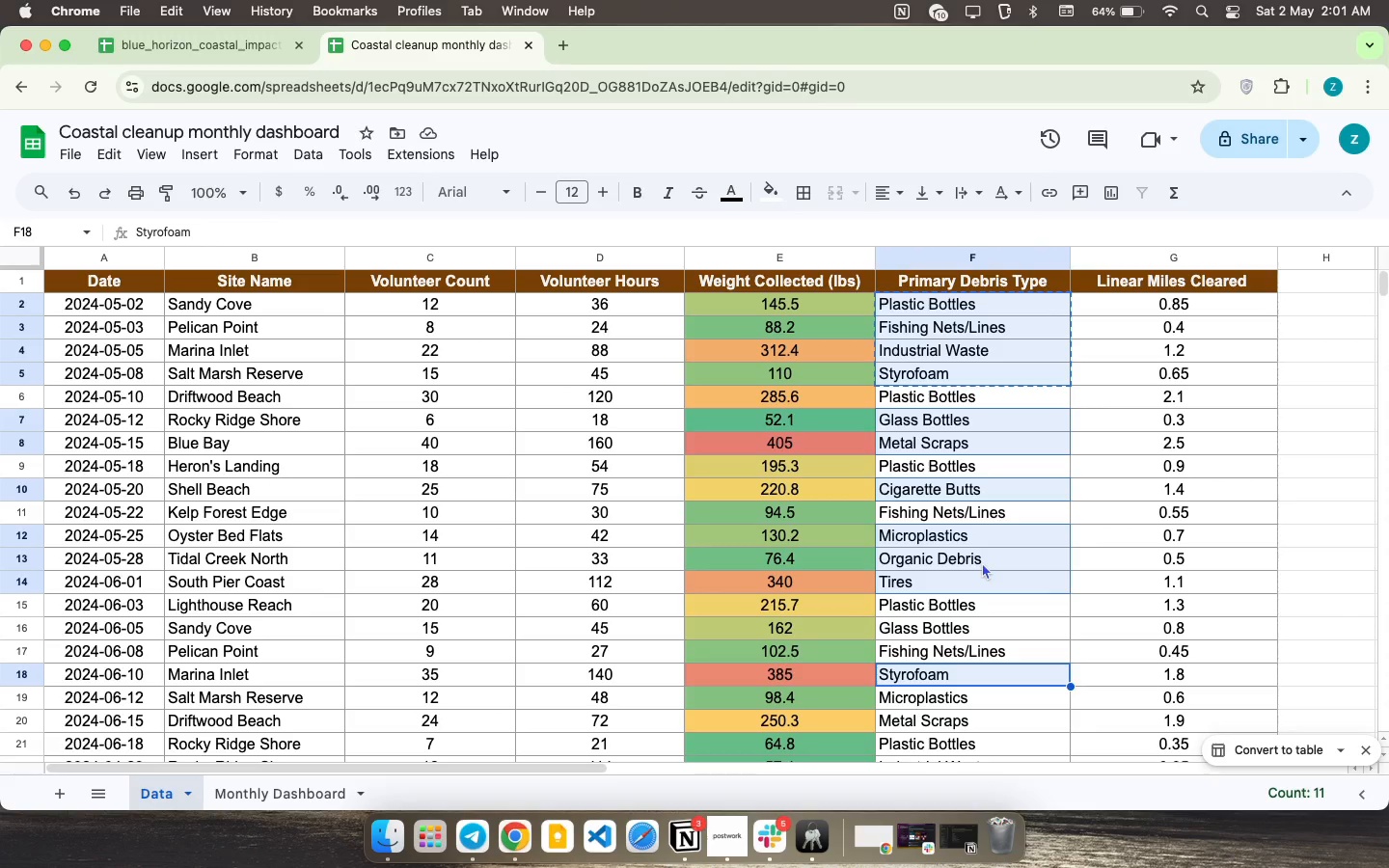 
scroll: coordinate [982, 562], scroll_direction: down, amount: 8.0
 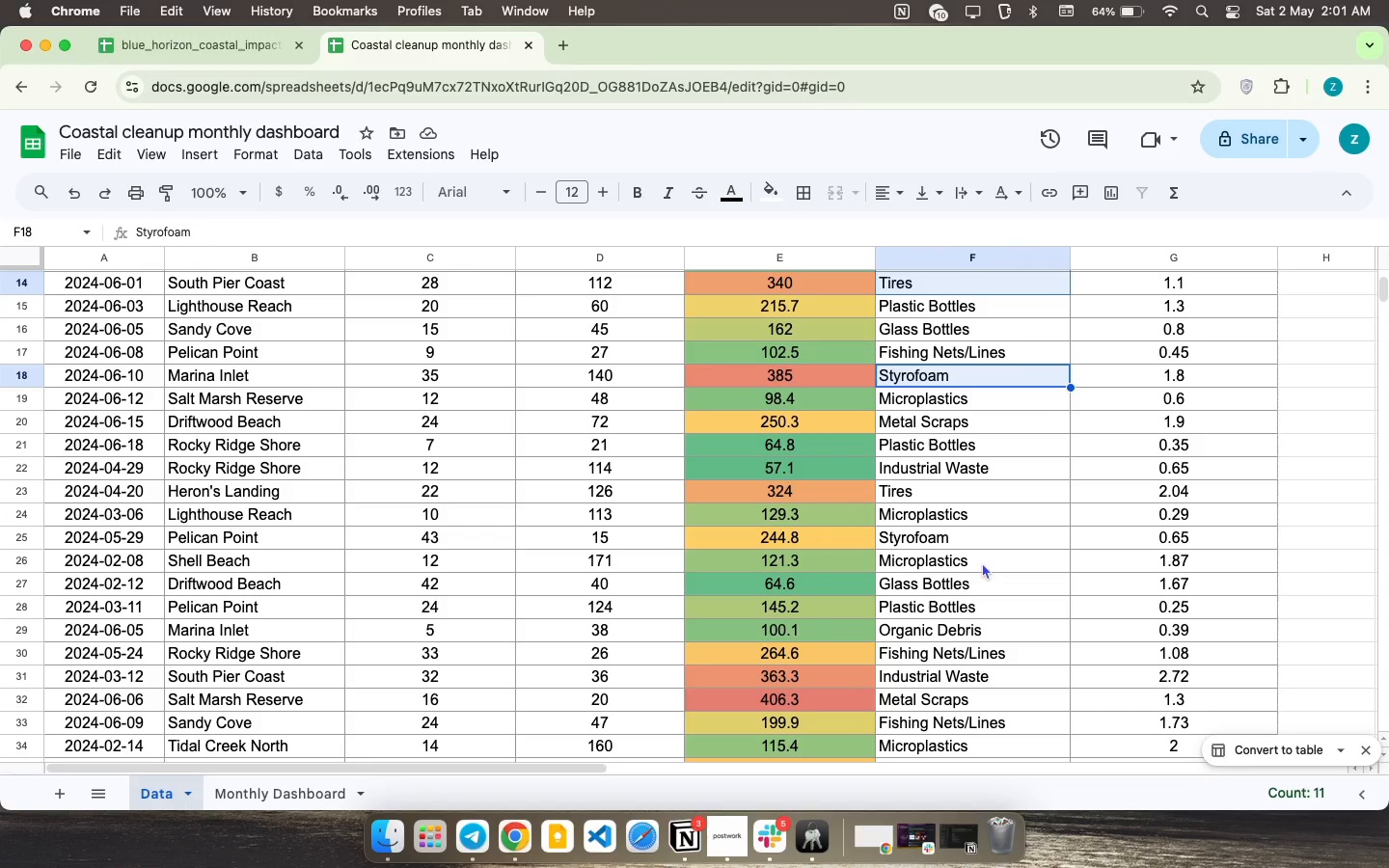 
scroll: coordinate [982, 562], scroll_direction: up, amount: 10.0
 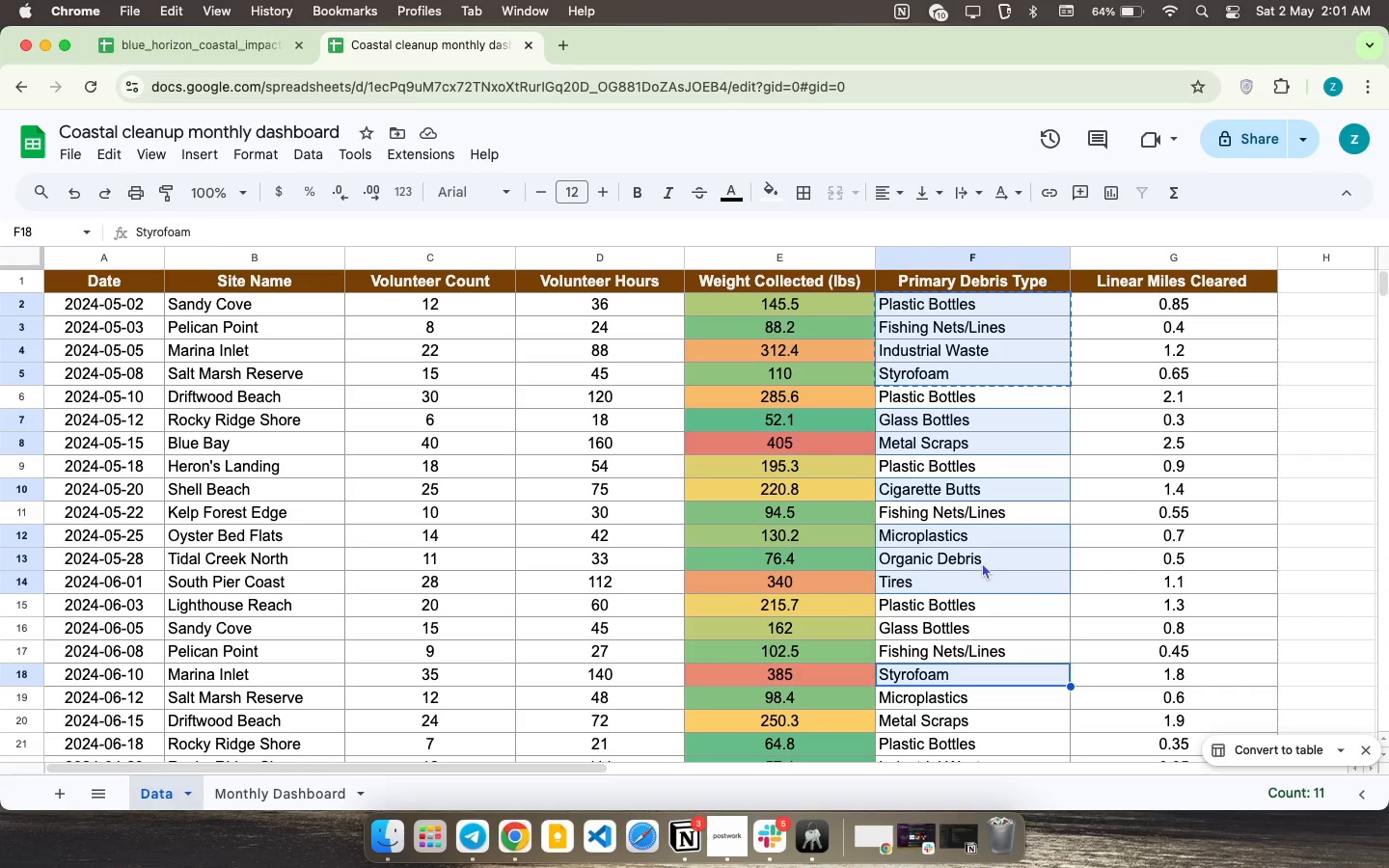 
key(Meta+C)
 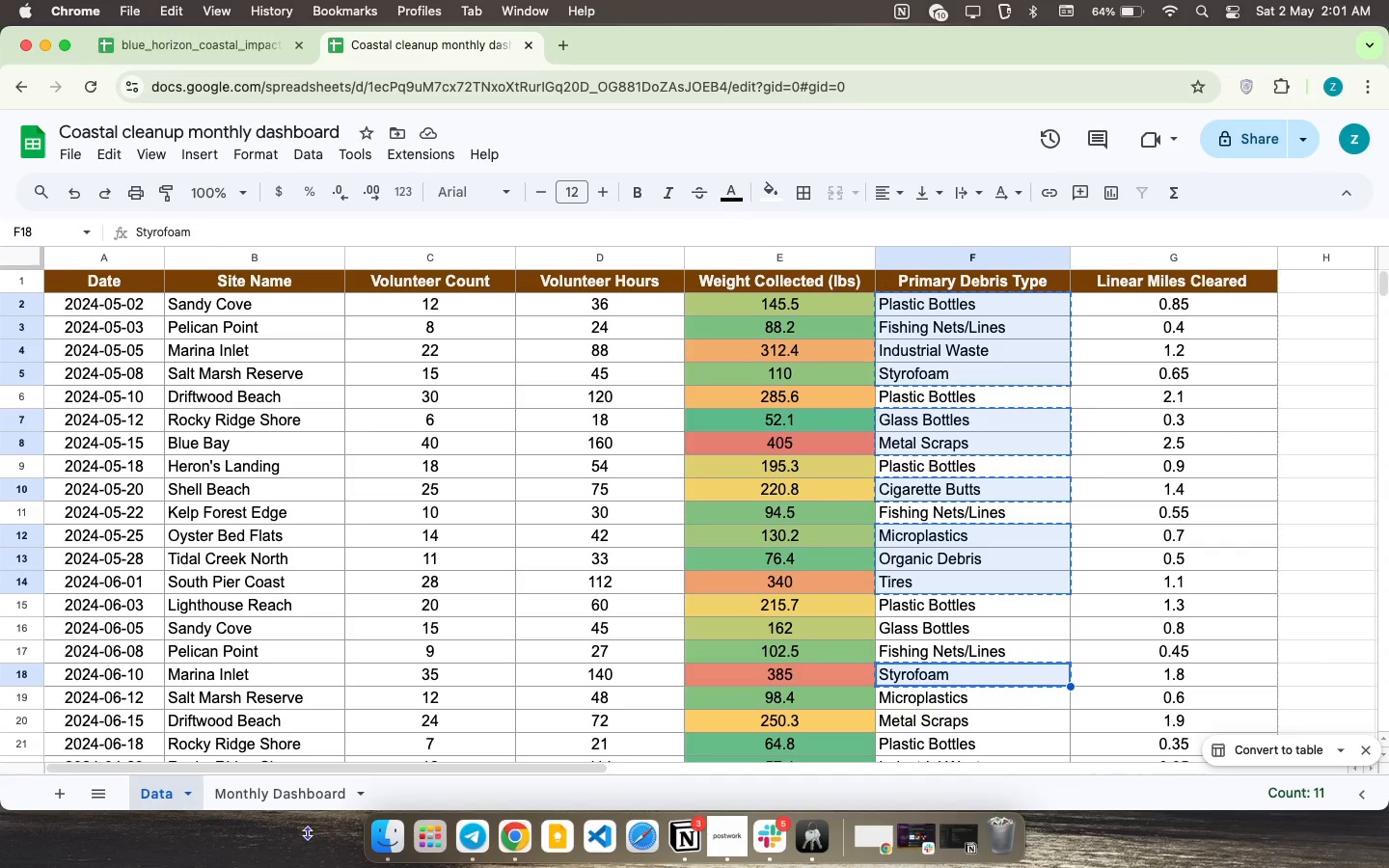 
left_click([316, 806])
 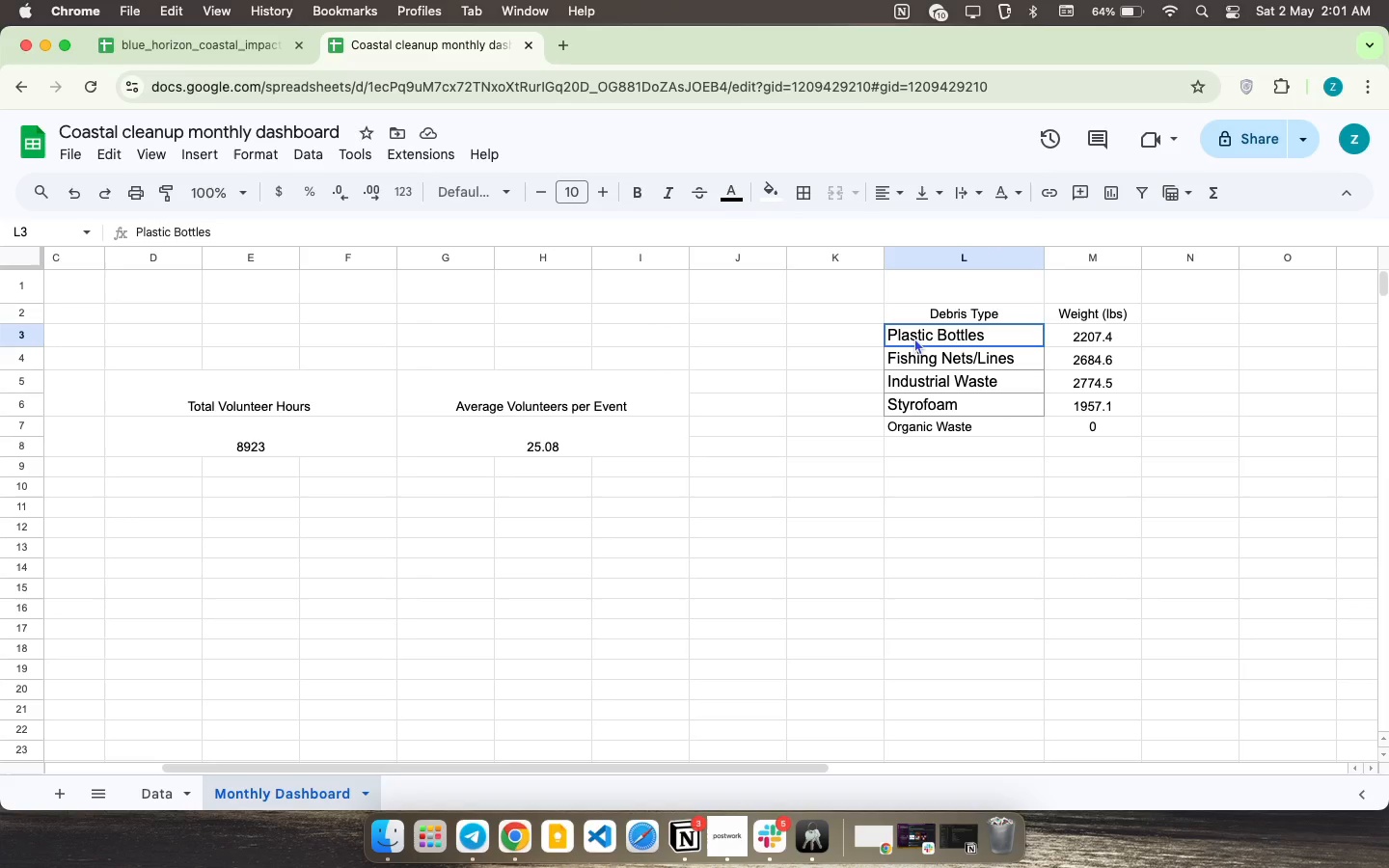 
left_click([914, 338])
 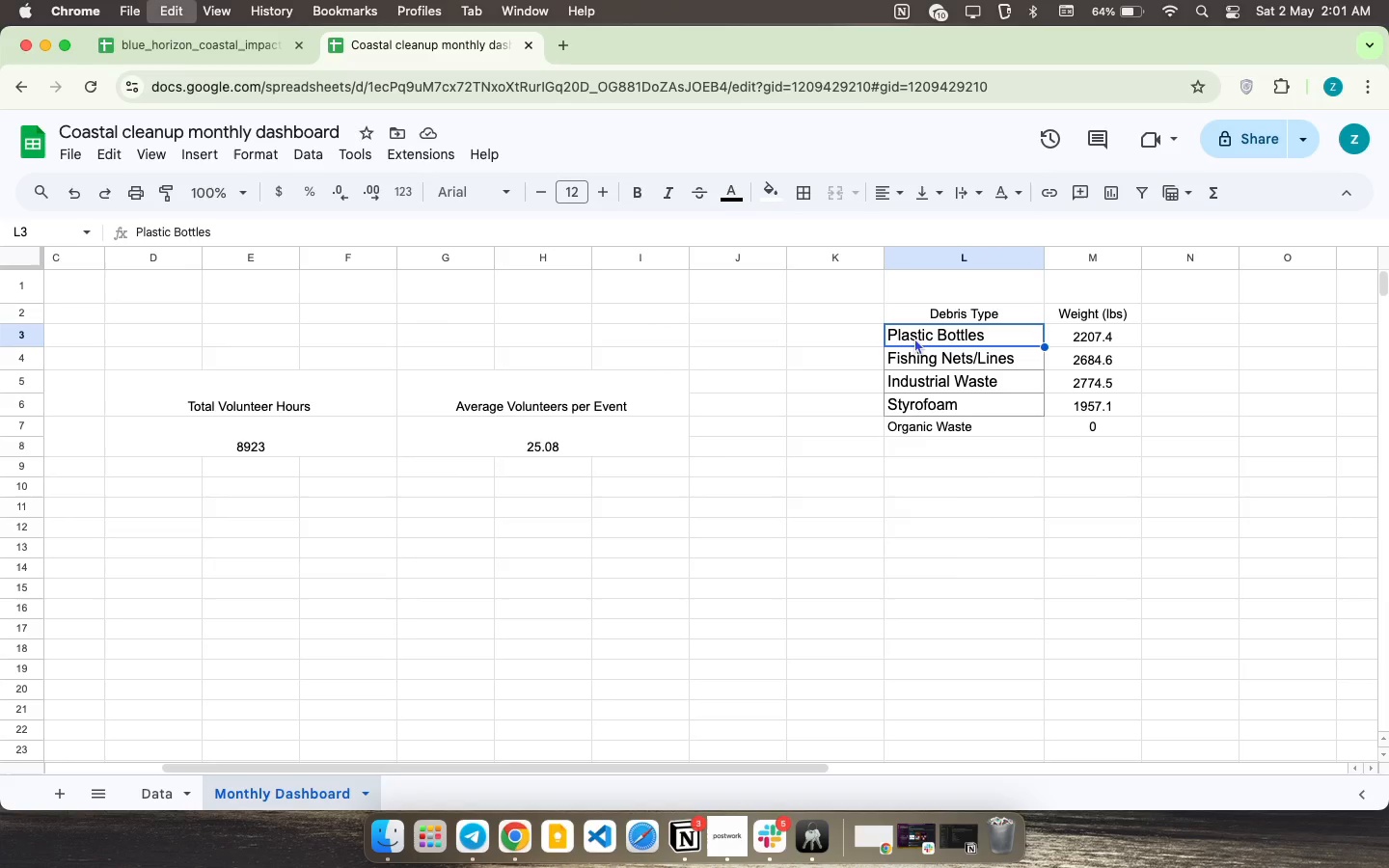 
key(Meta+CommandLeft)
 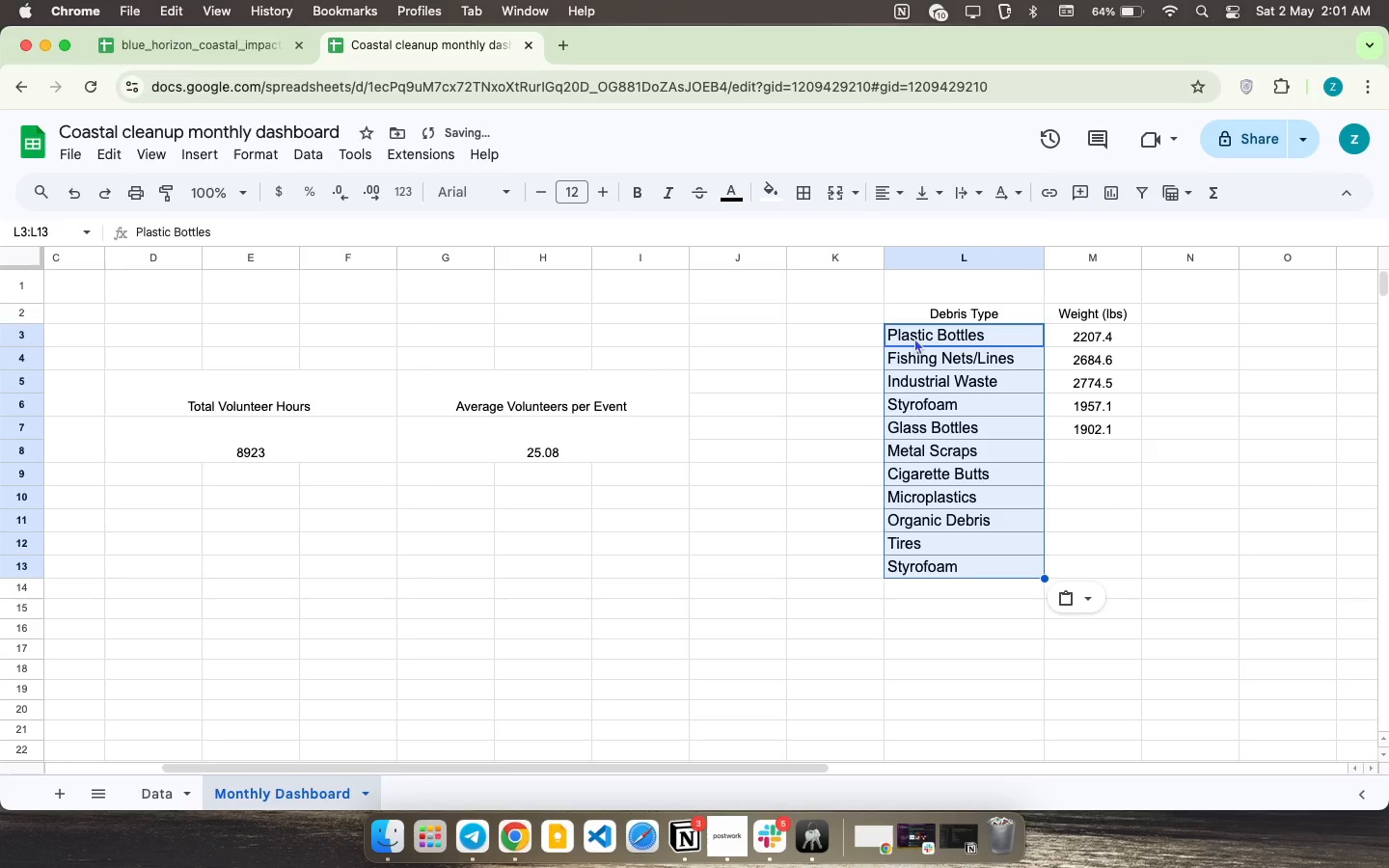 
key(Meta+V)
 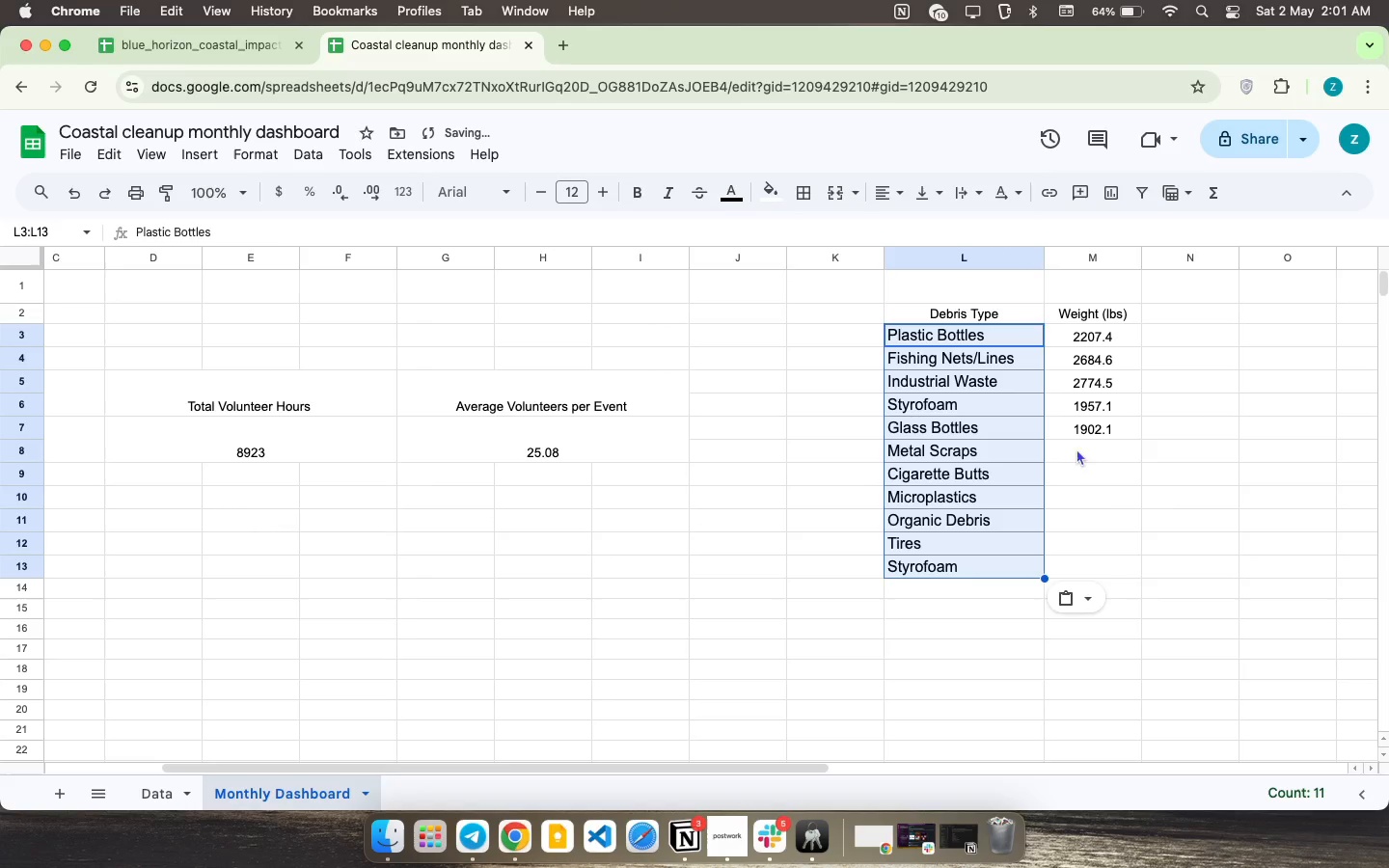 
left_click([1113, 431])
 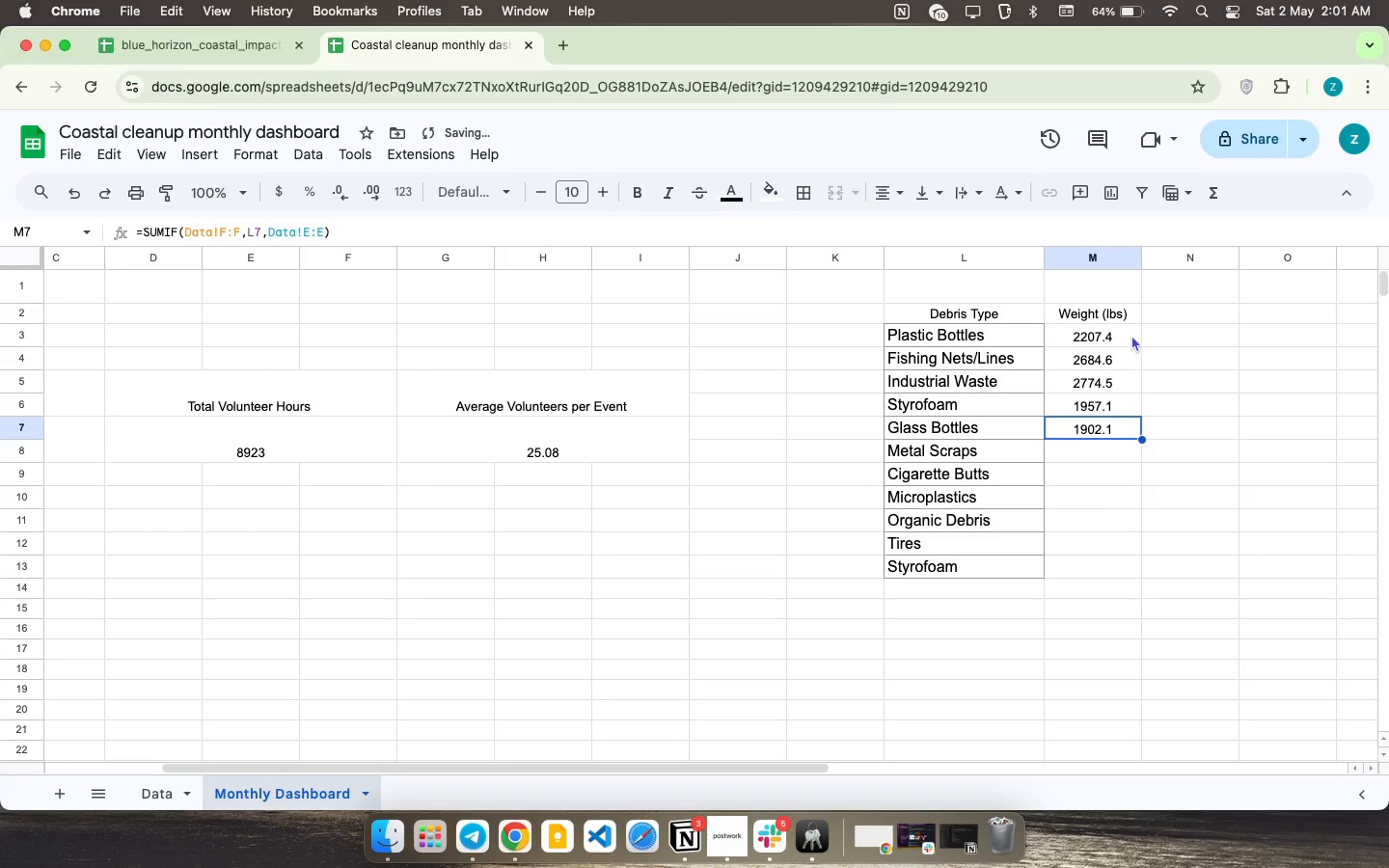 
left_click_drag(start_coordinate=[1133, 330], to_coordinate=[1135, 435])
 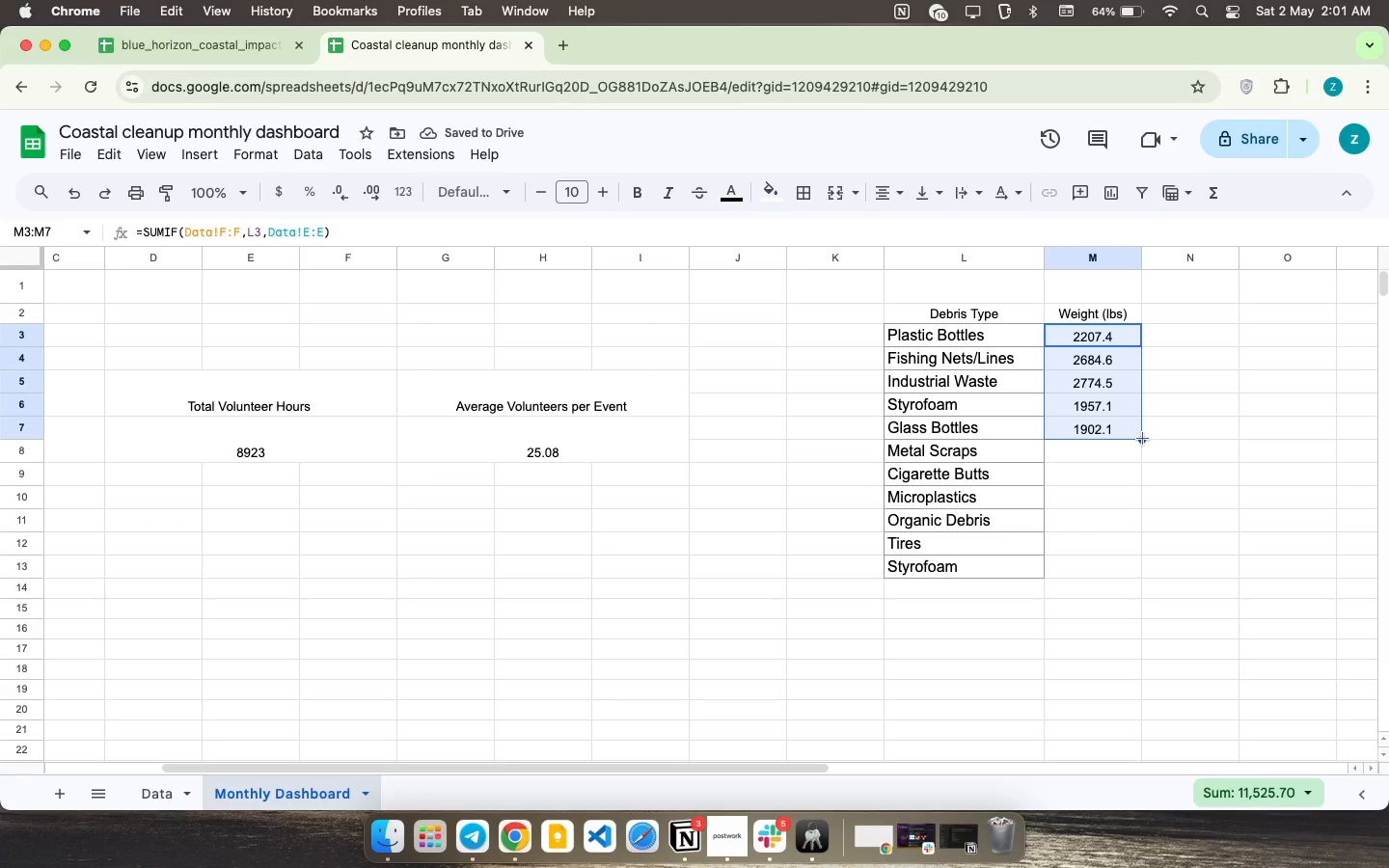 
left_click_drag(start_coordinate=[1143, 439], to_coordinate=[1137, 560])
 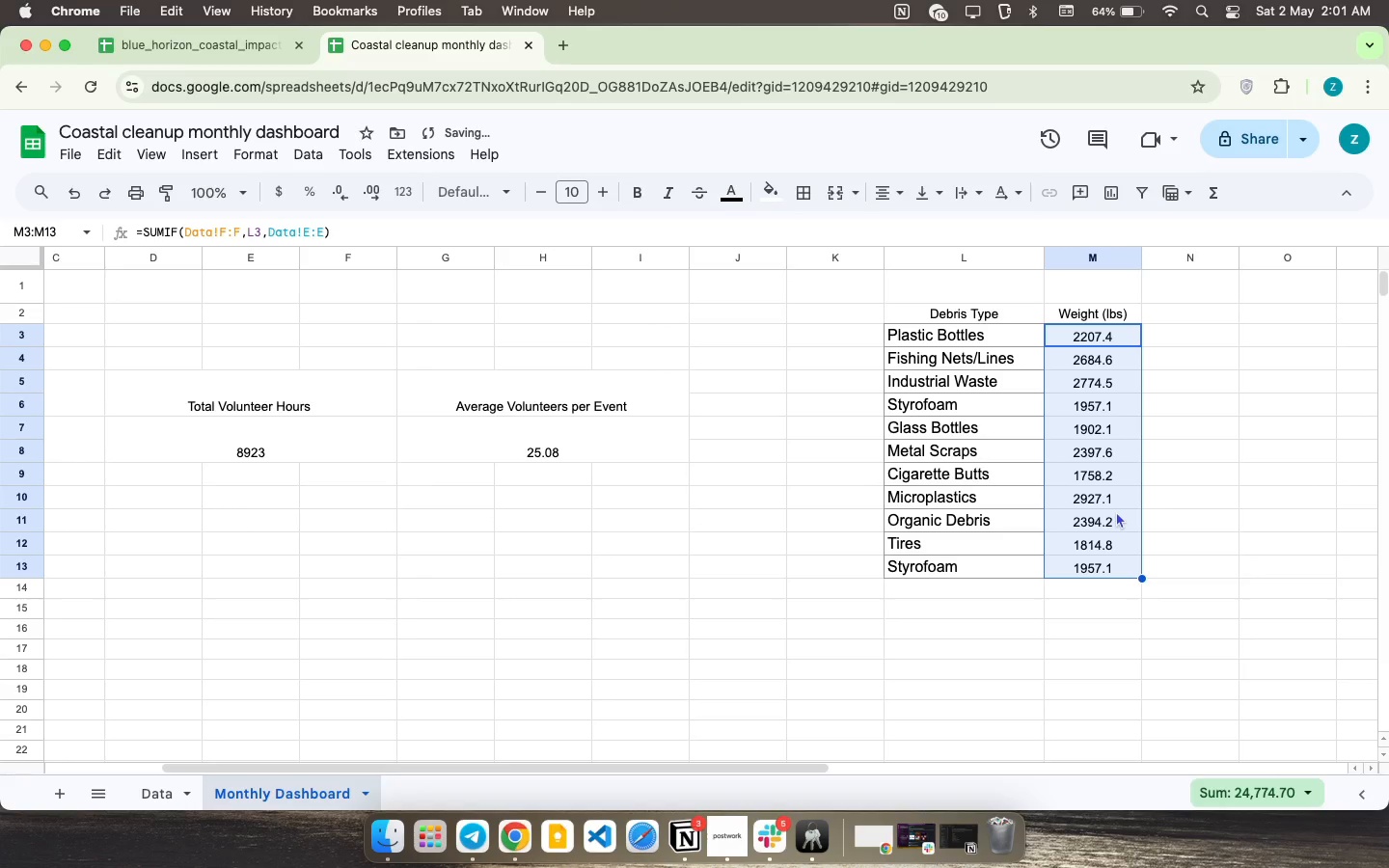 
left_click([1116, 511])
 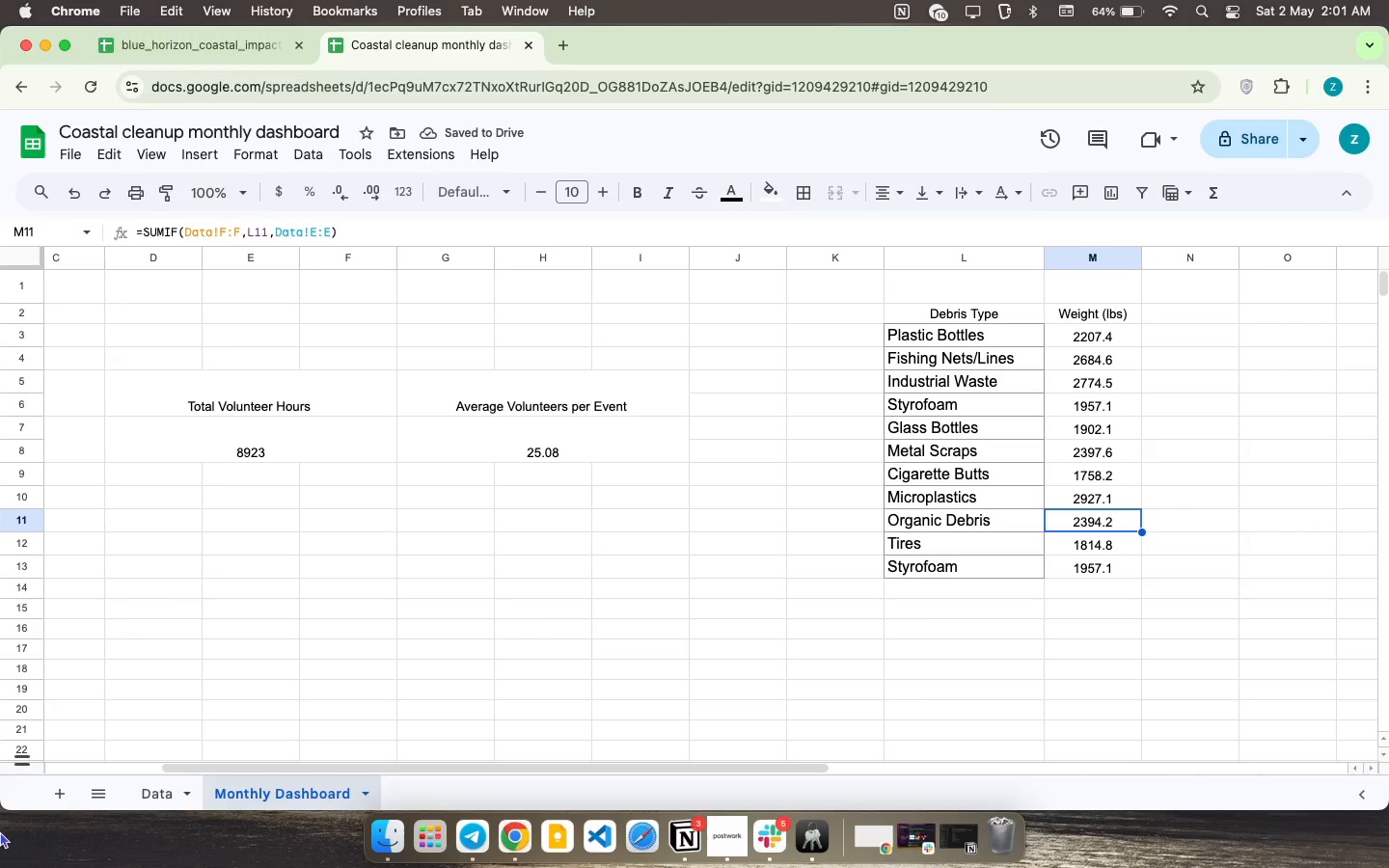 
left_click([150, 799])
 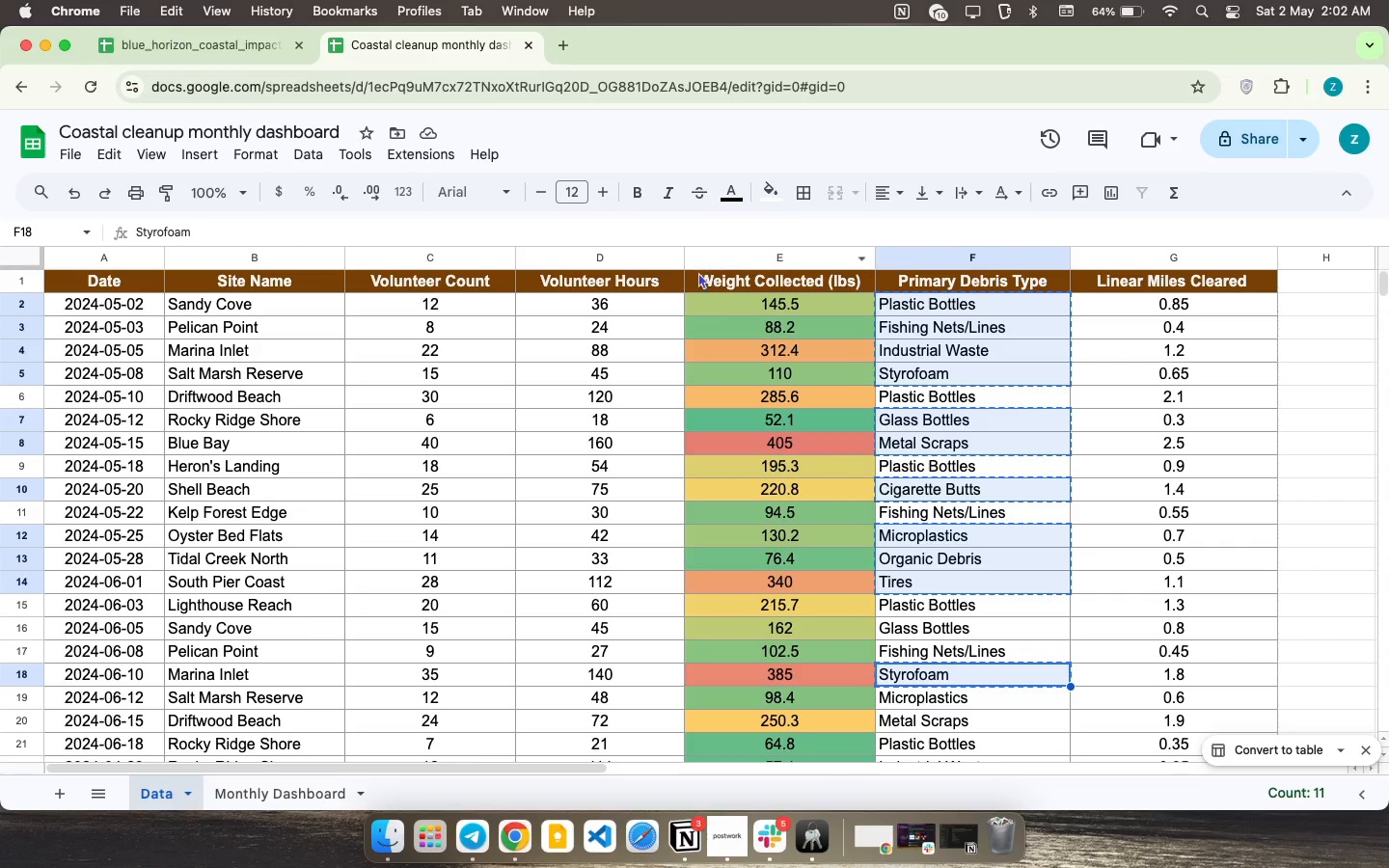 
left_click([677, 283])
 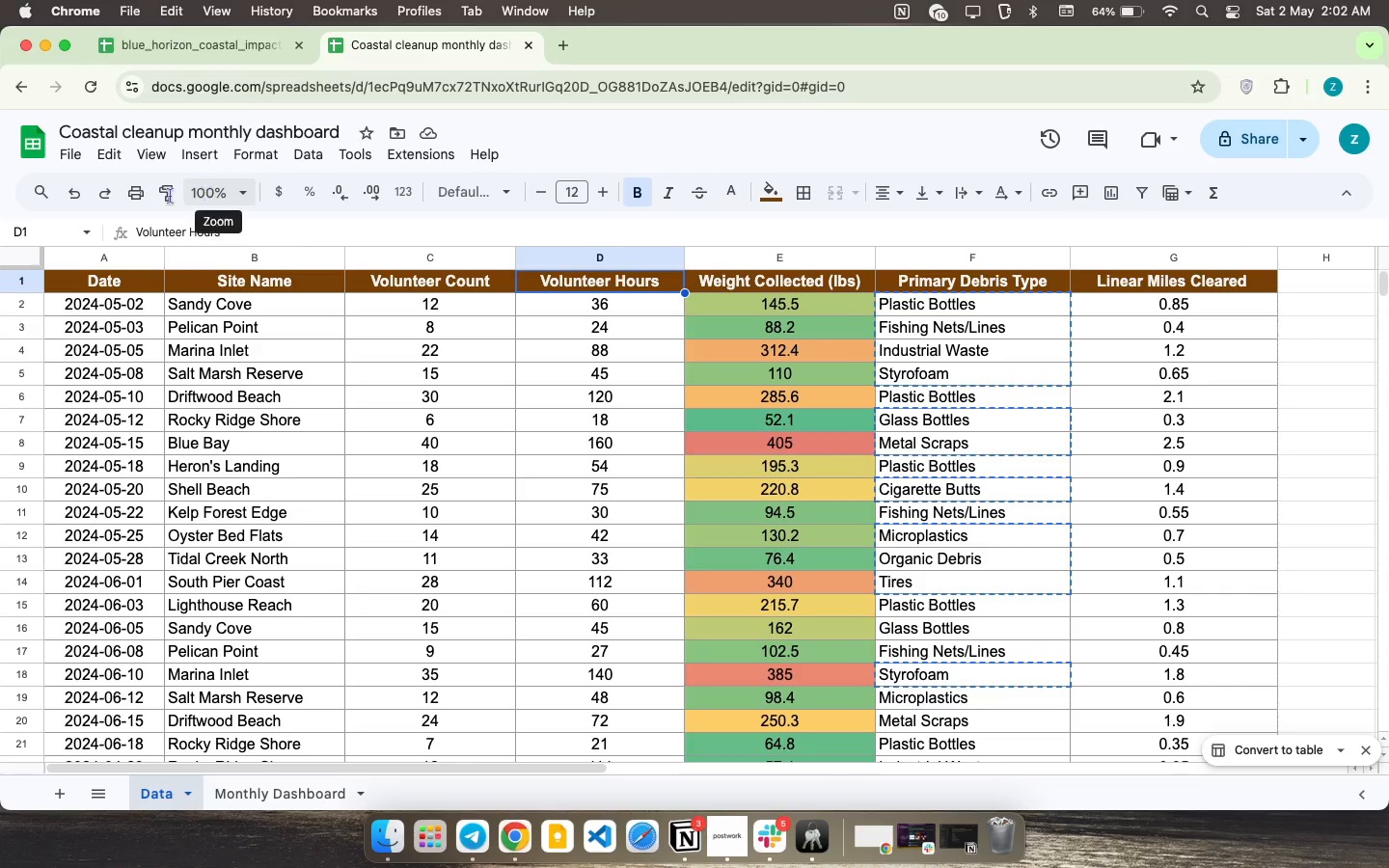 
left_click([159, 195])
 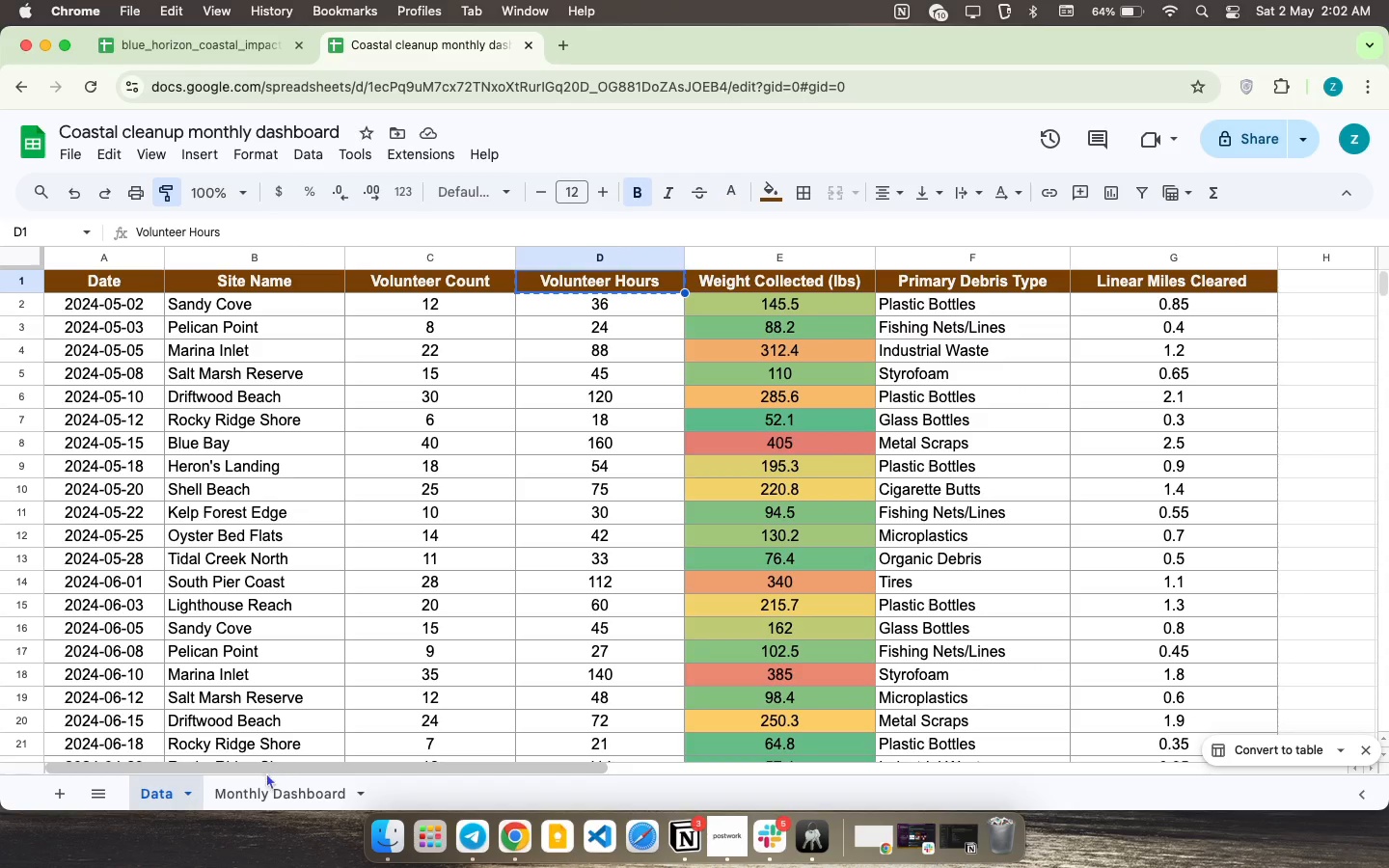 
left_click([275, 793])
 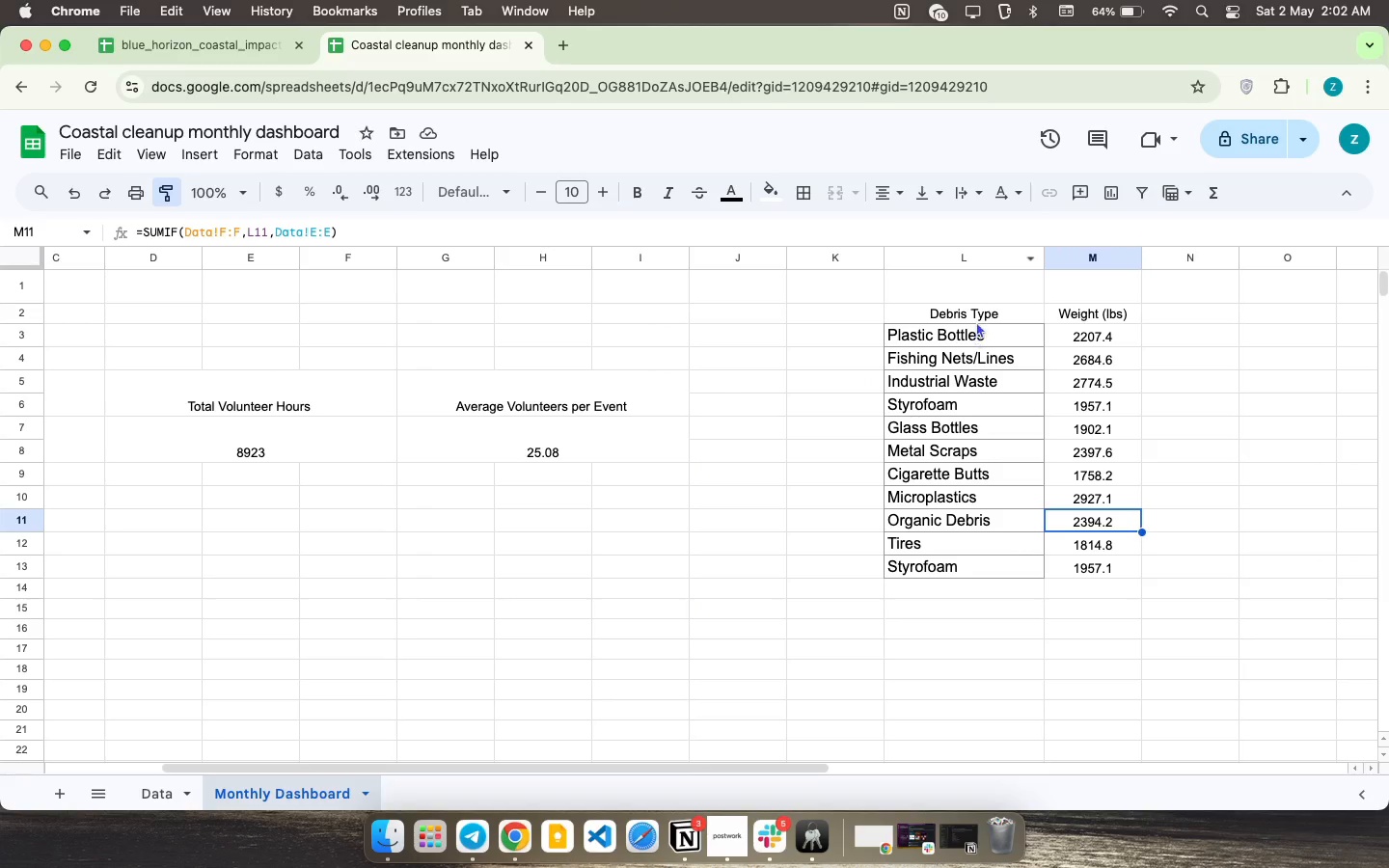 
left_click_drag(start_coordinate=[973, 314], to_coordinate=[1066, 318])
 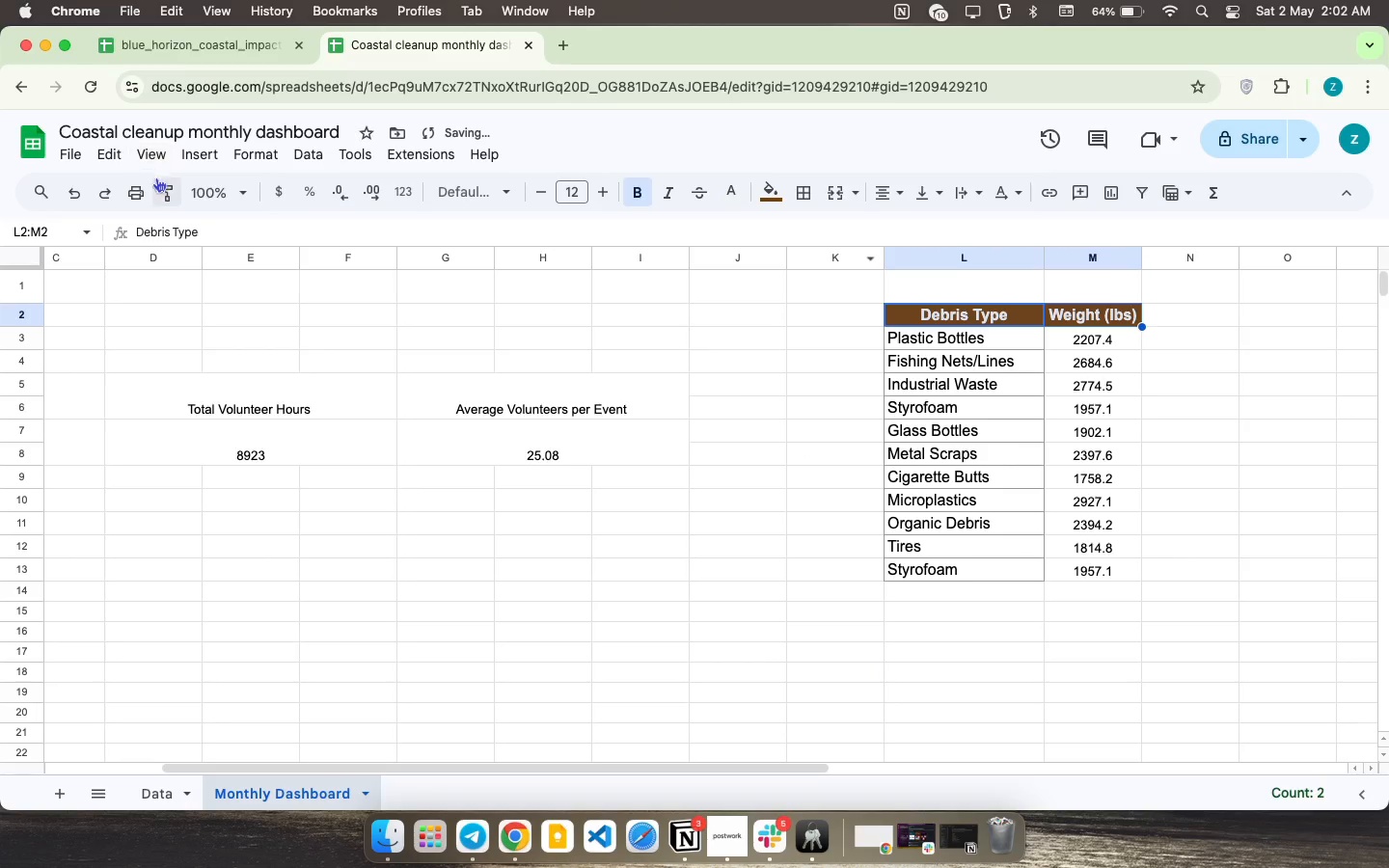 
left_click([157, 187])
 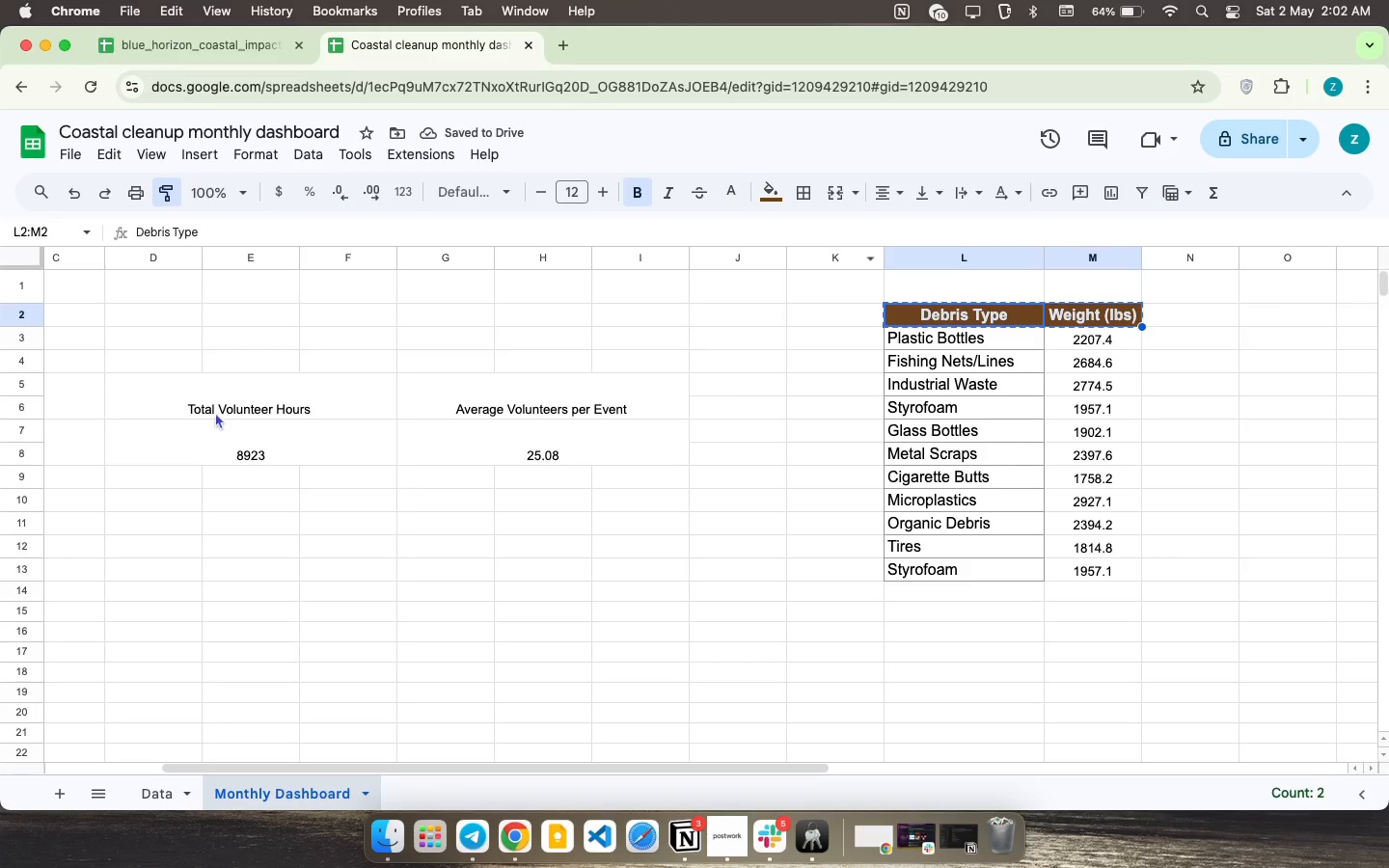 
left_click_drag(start_coordinate=[216, 406], to_coordinate=[292, 409])
 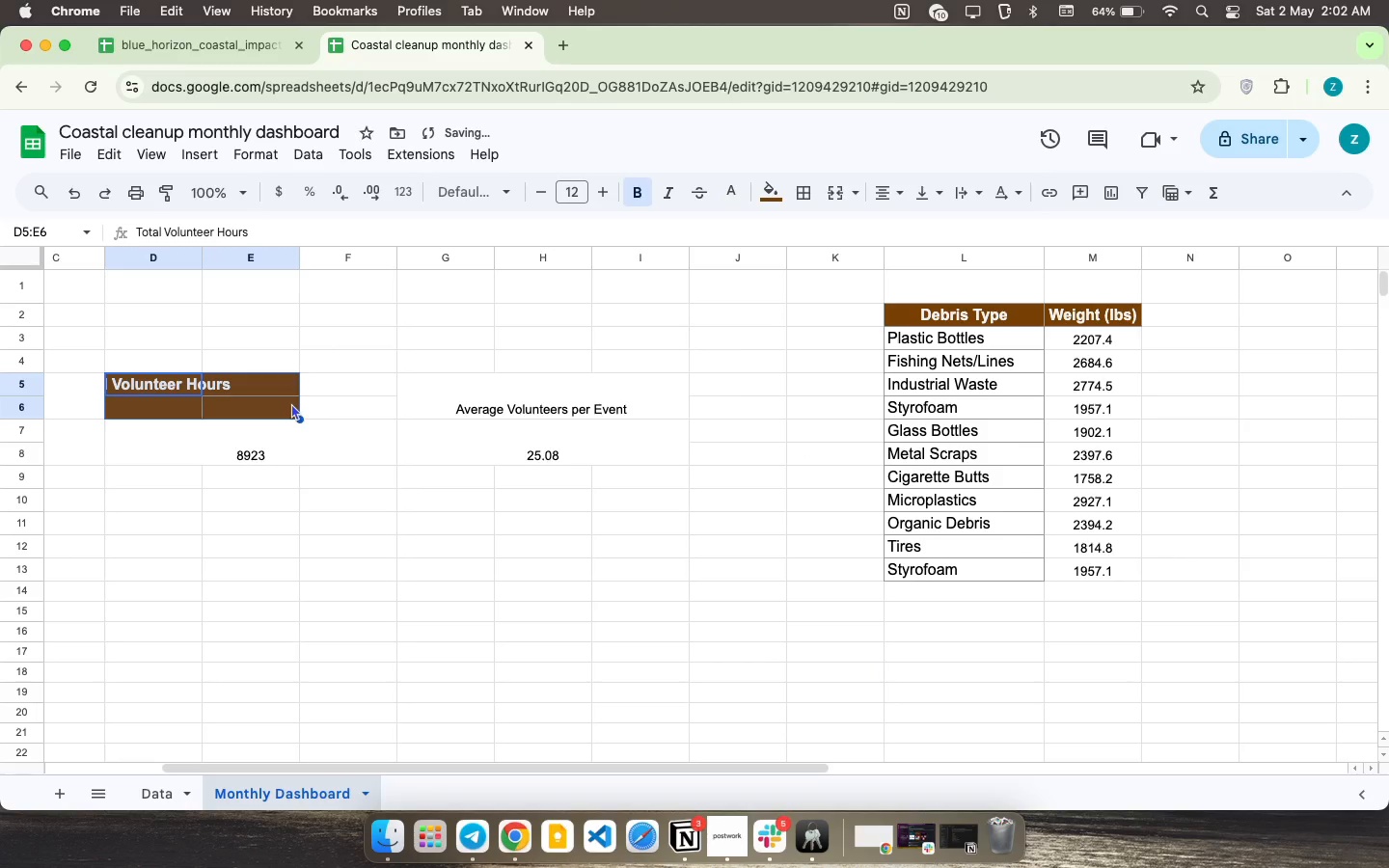 
key(Meta+CommandLeft)
 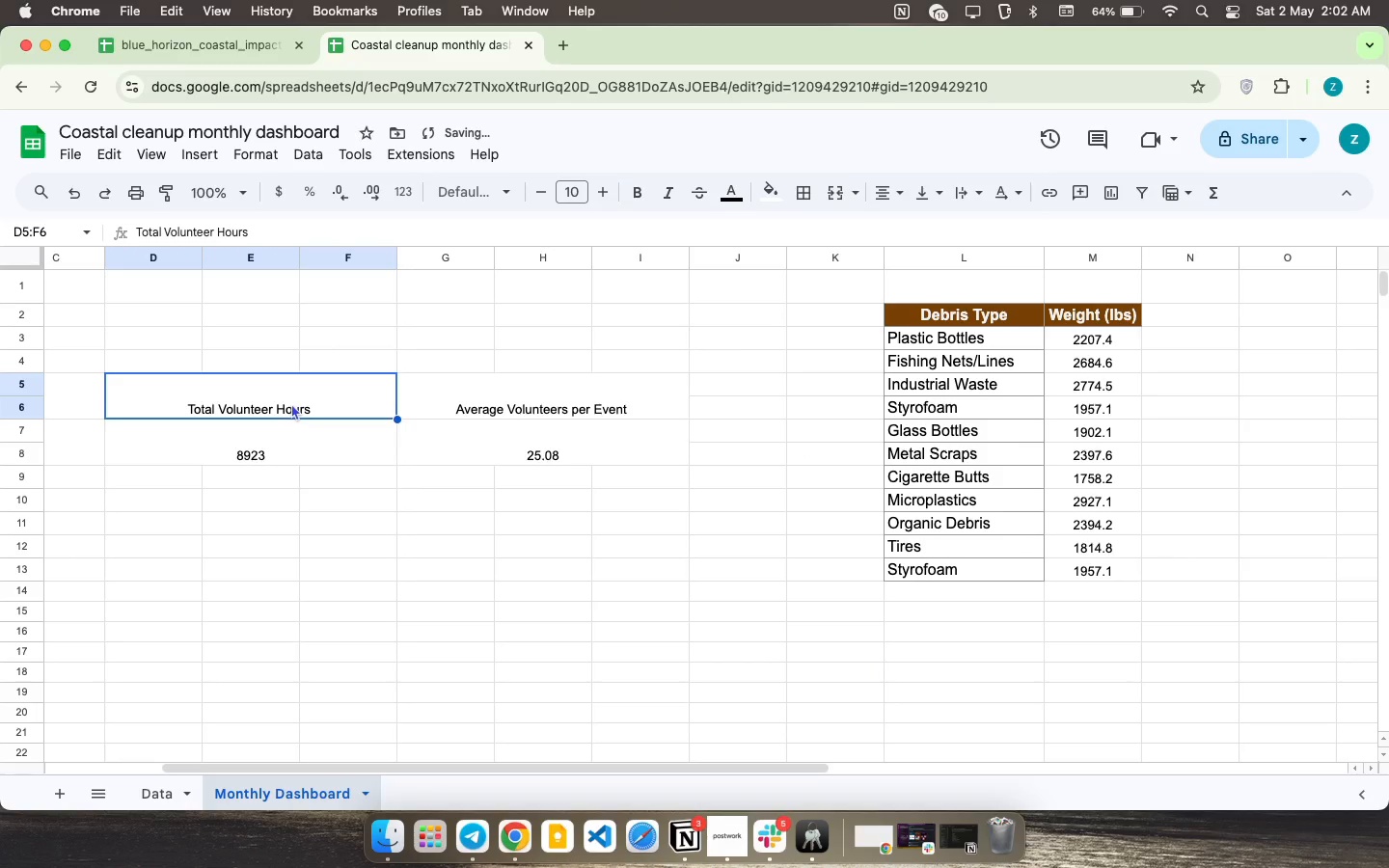 
key(Meta+Z)
 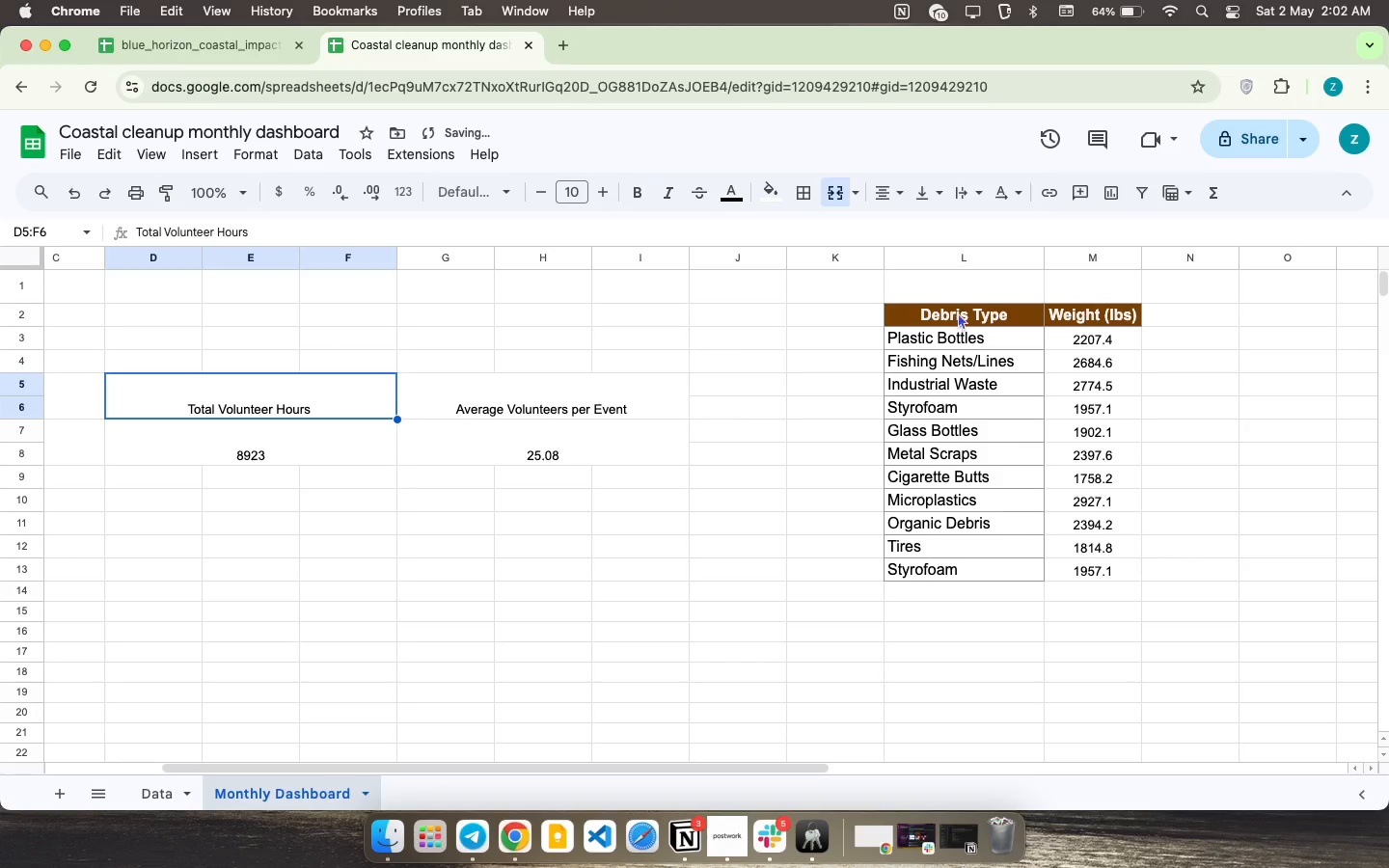 
left_click([959, 312])
 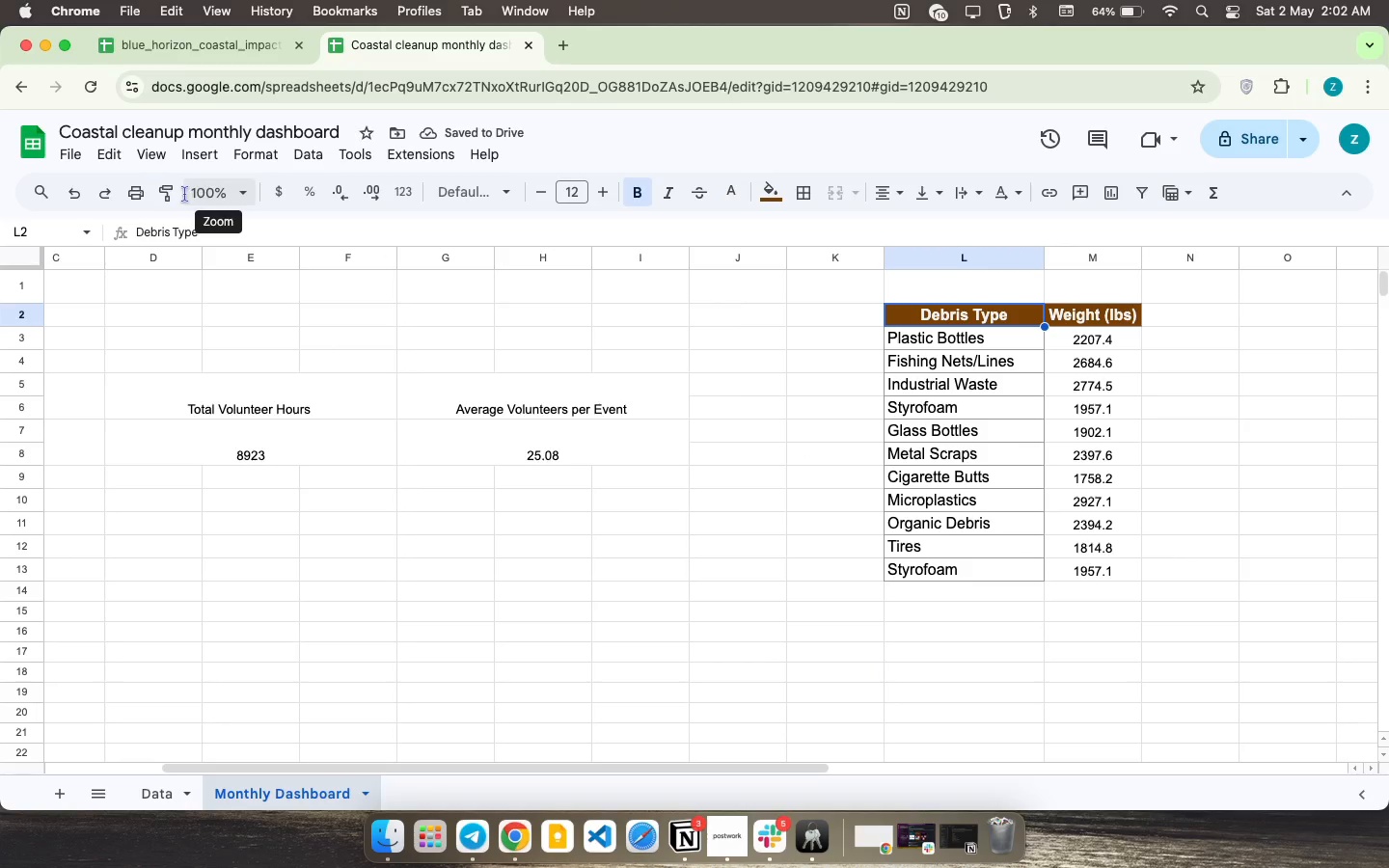 
left_click([171, 189])
 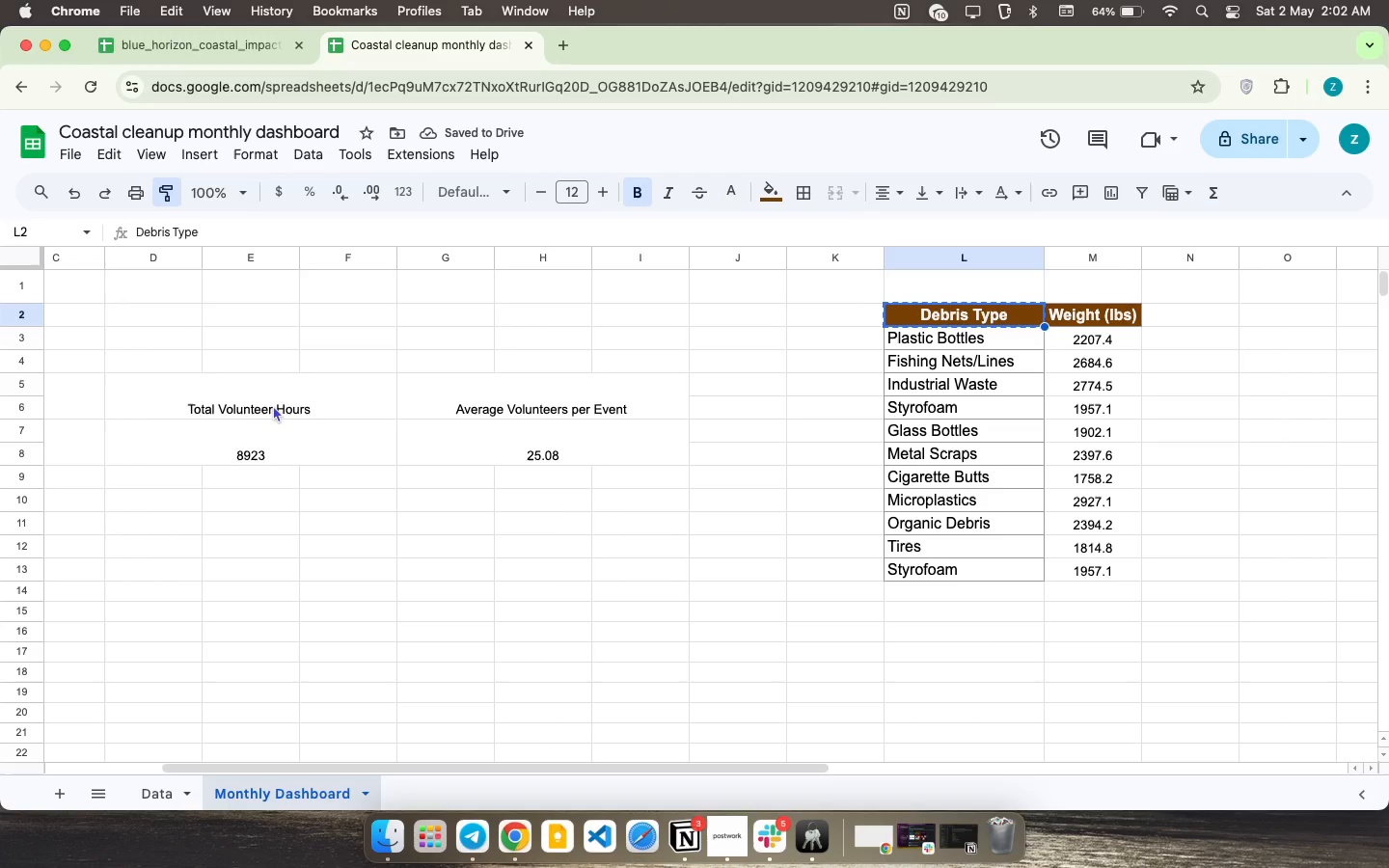 
left_click([275, 400])
 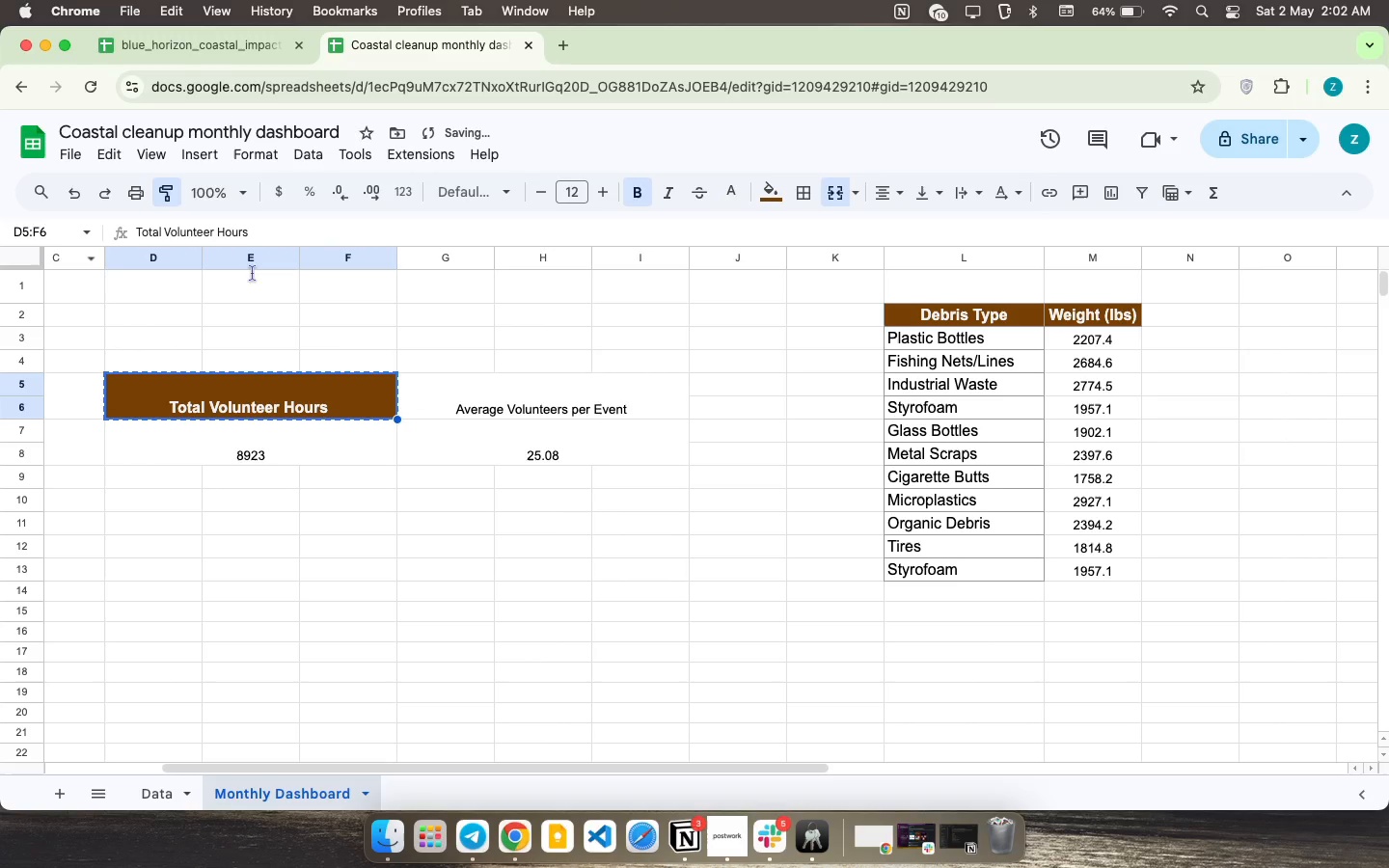 
left_click([525, 408])
 